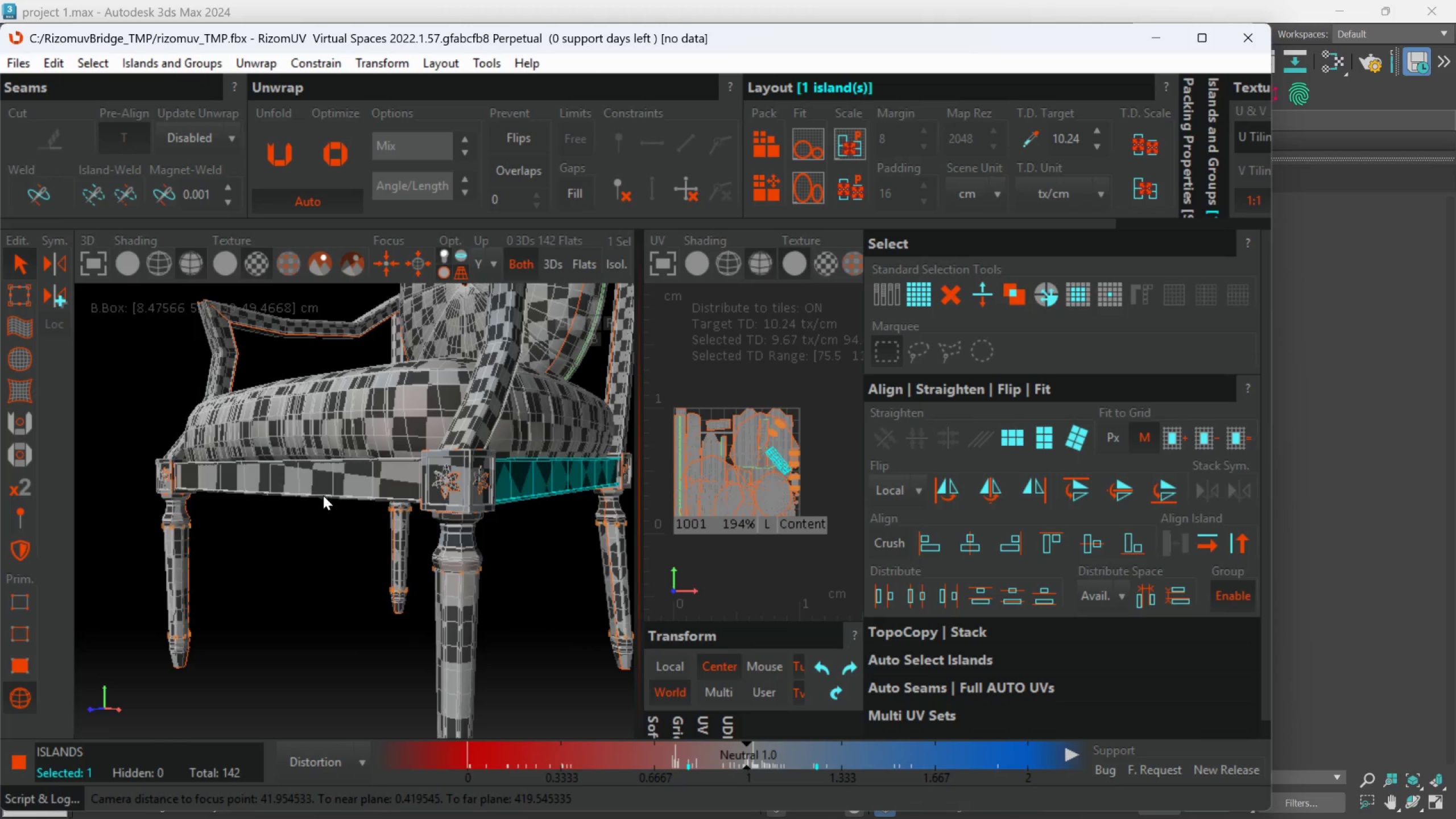 
left_click([324, 478])
 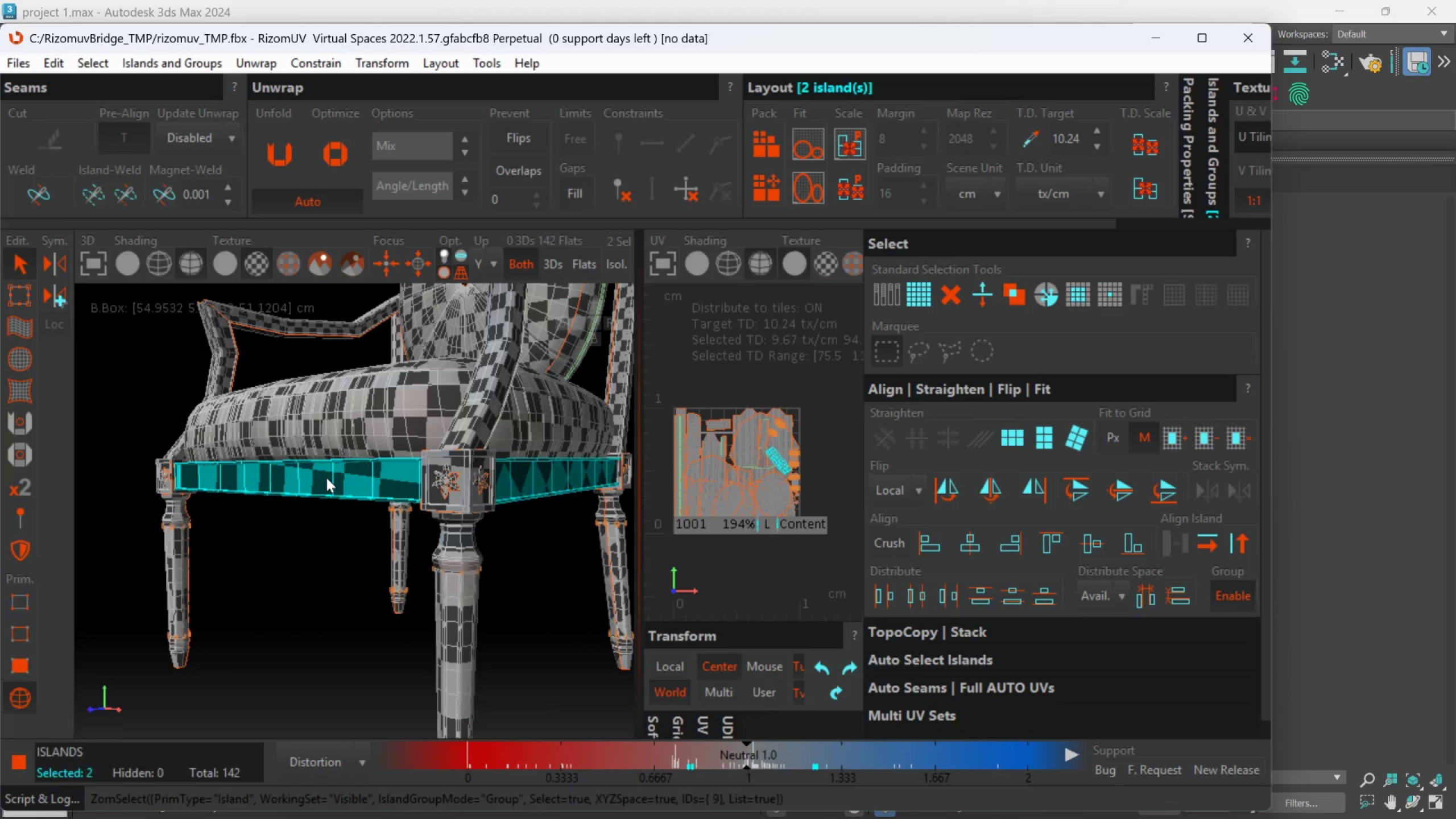 
hold_key(key=AltLeft, duration=0.7)
 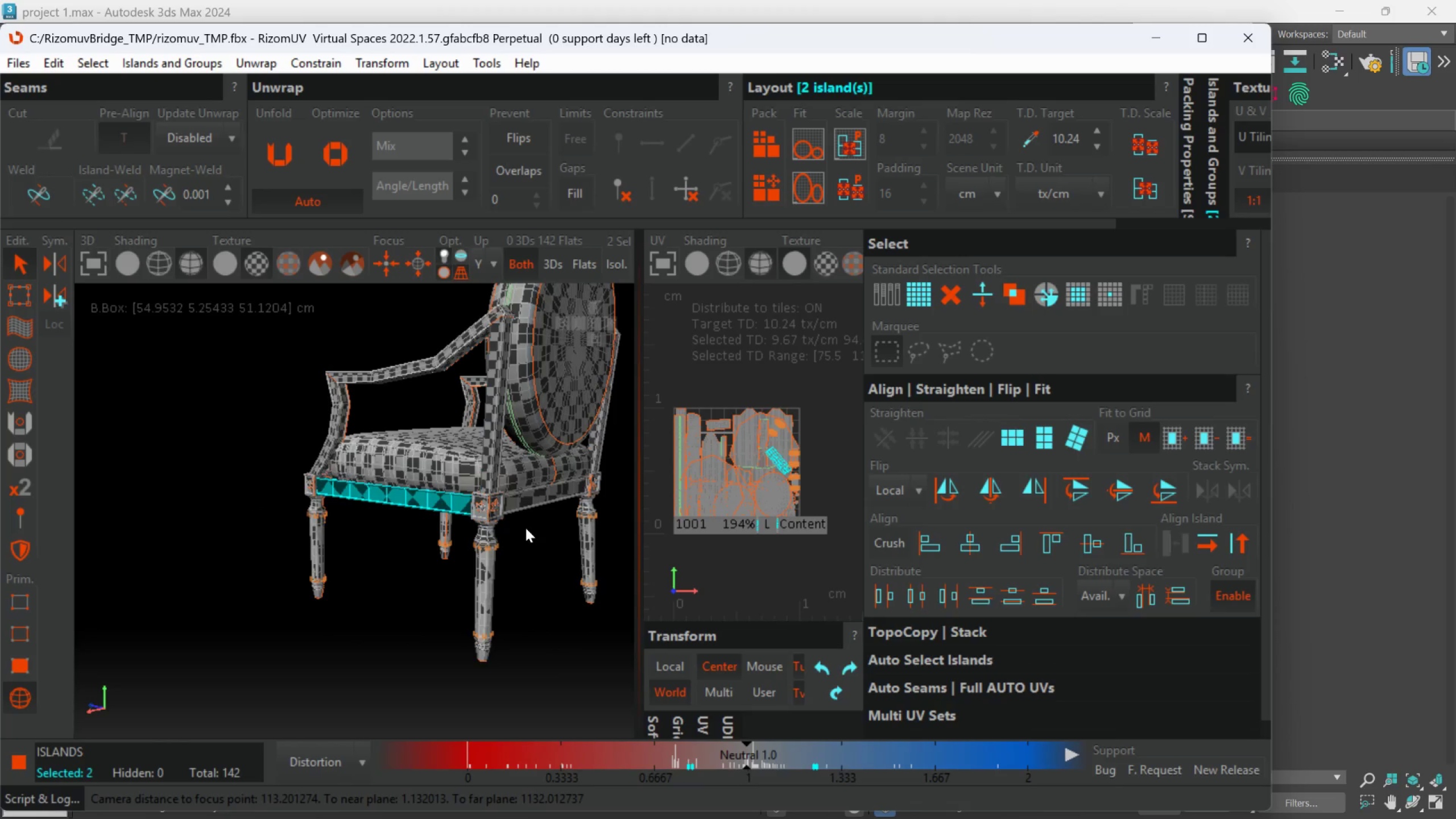 
scroll: coordinate [336, 482], scroll_direction: down, amount: 3.0
 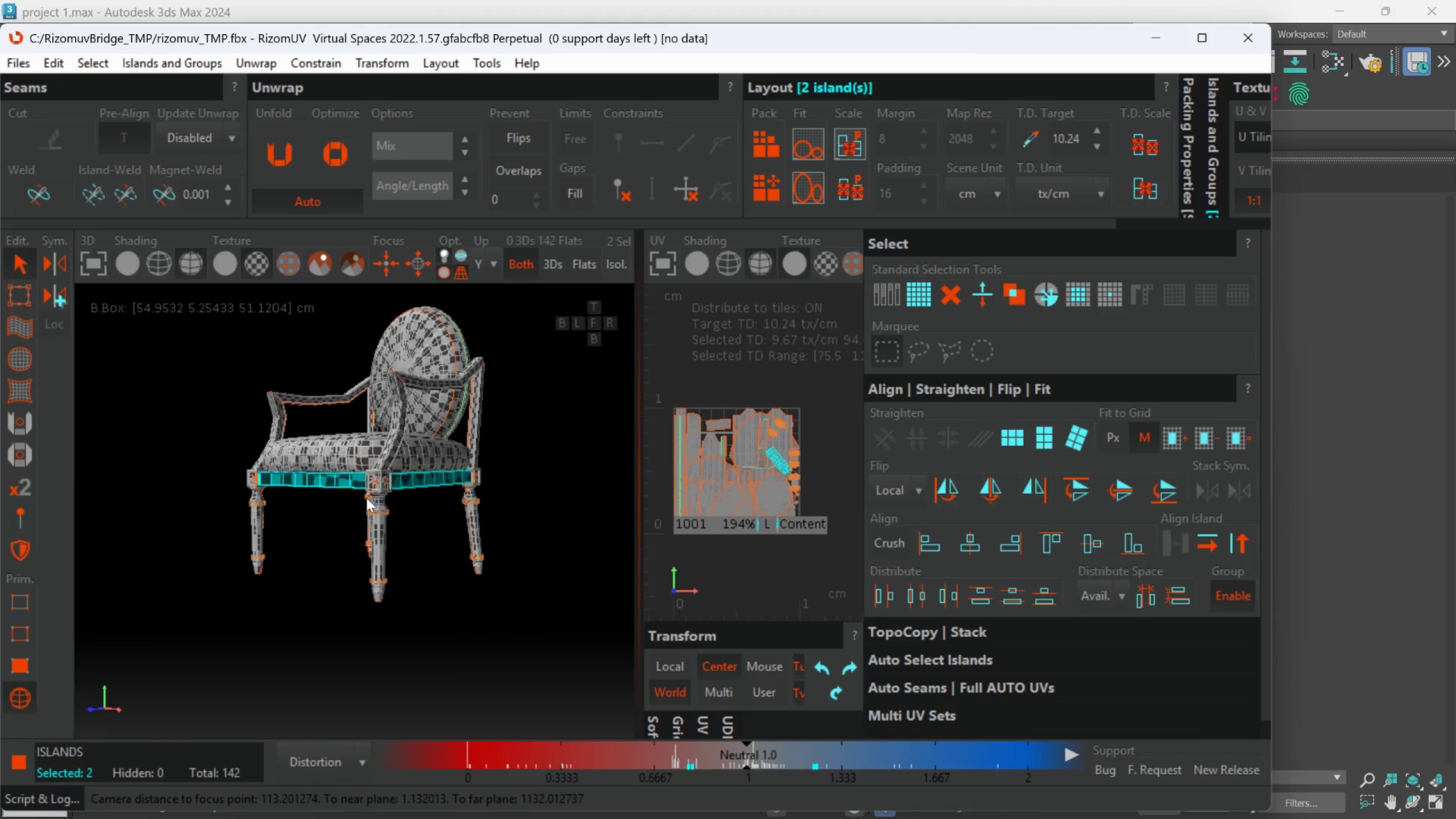 
hold_key(key=ControlLeft, duration=0.91)
left_click([527, 505])
 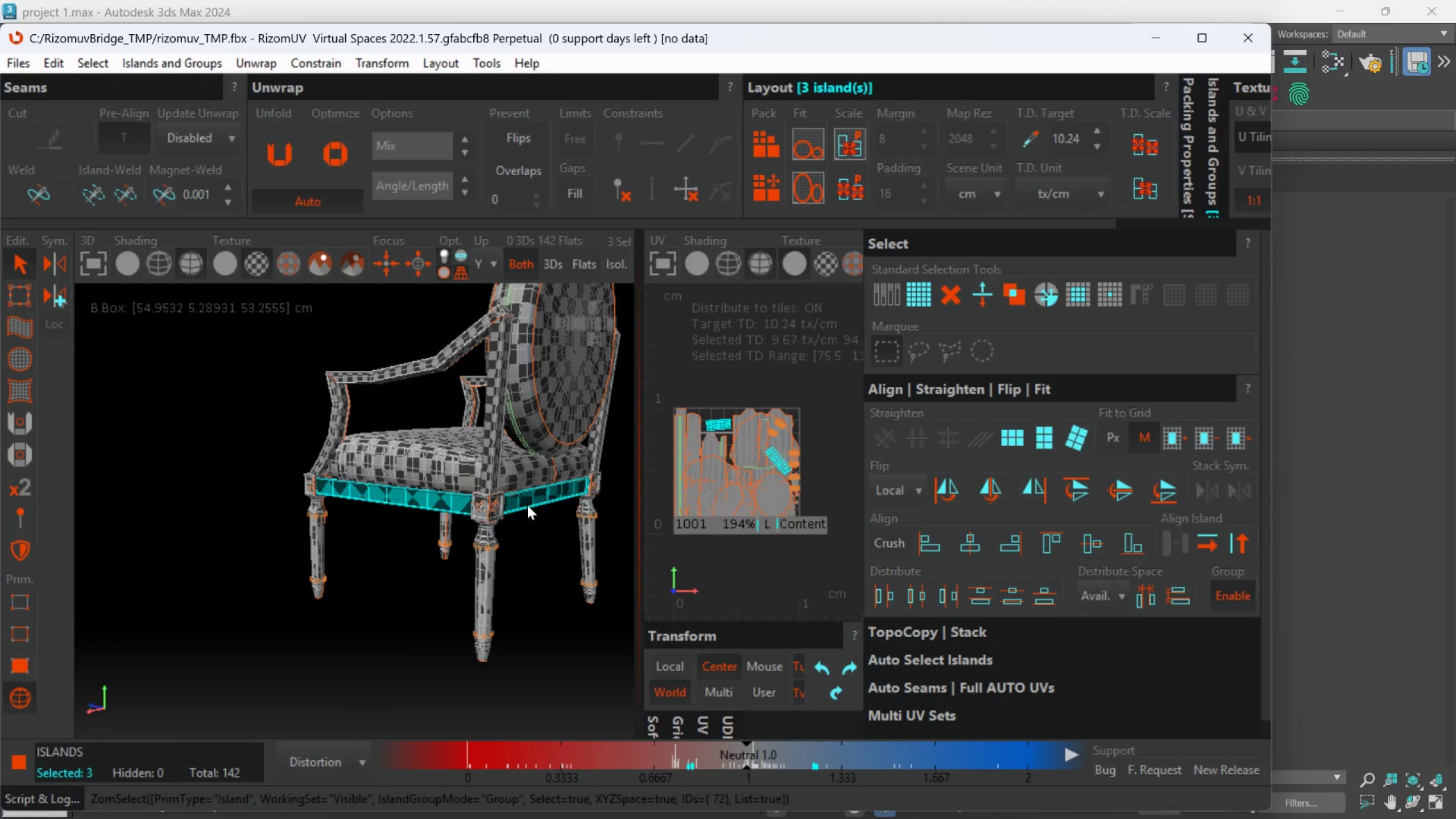 
hold_key(key=AltLeft, duration=0.5)
 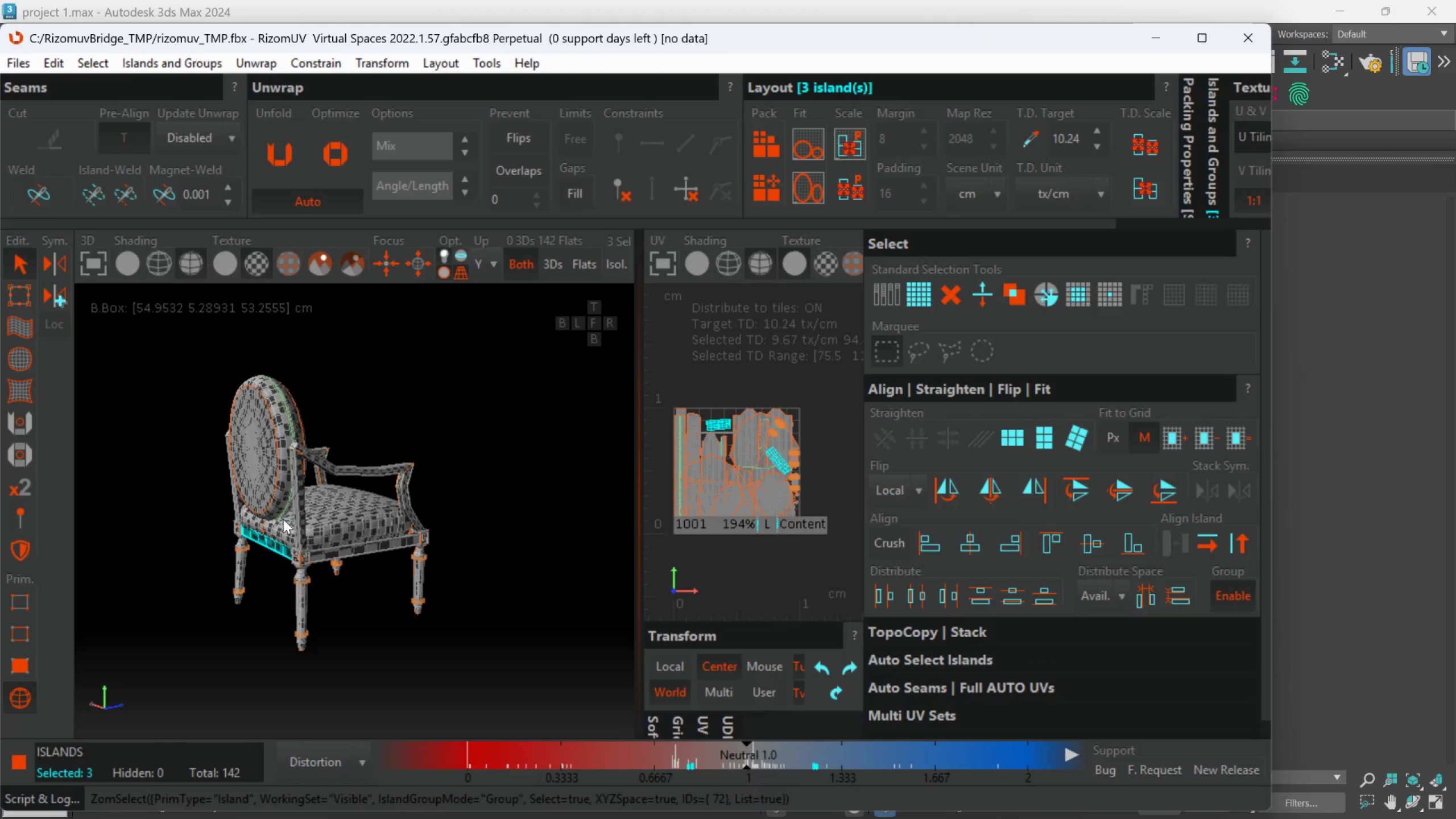 
scroll: coordinate [527, 510], scroll_direction: down, amount: 2.0
 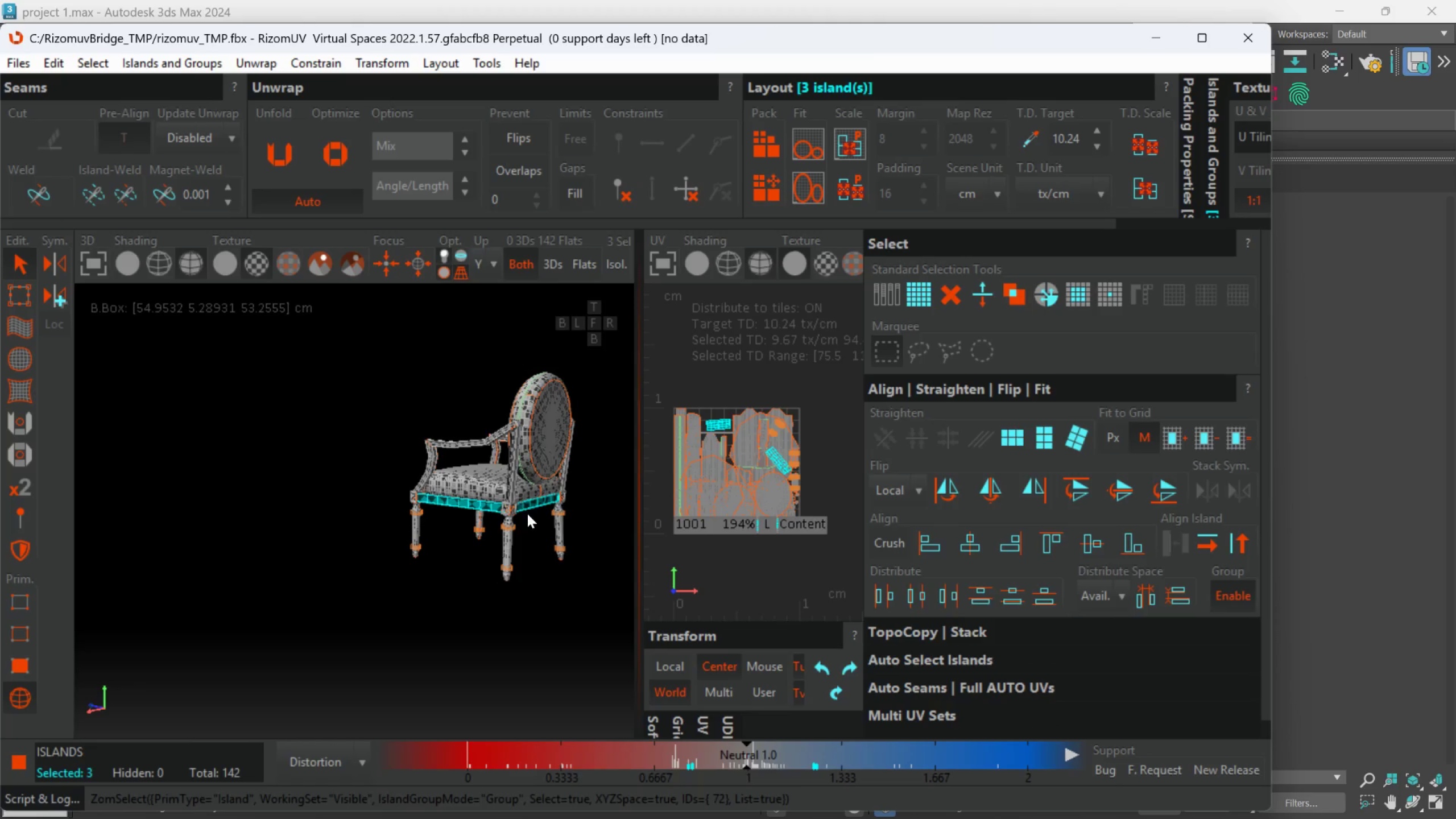 
hold_key(key=ControlLeft, duration=0.89)
 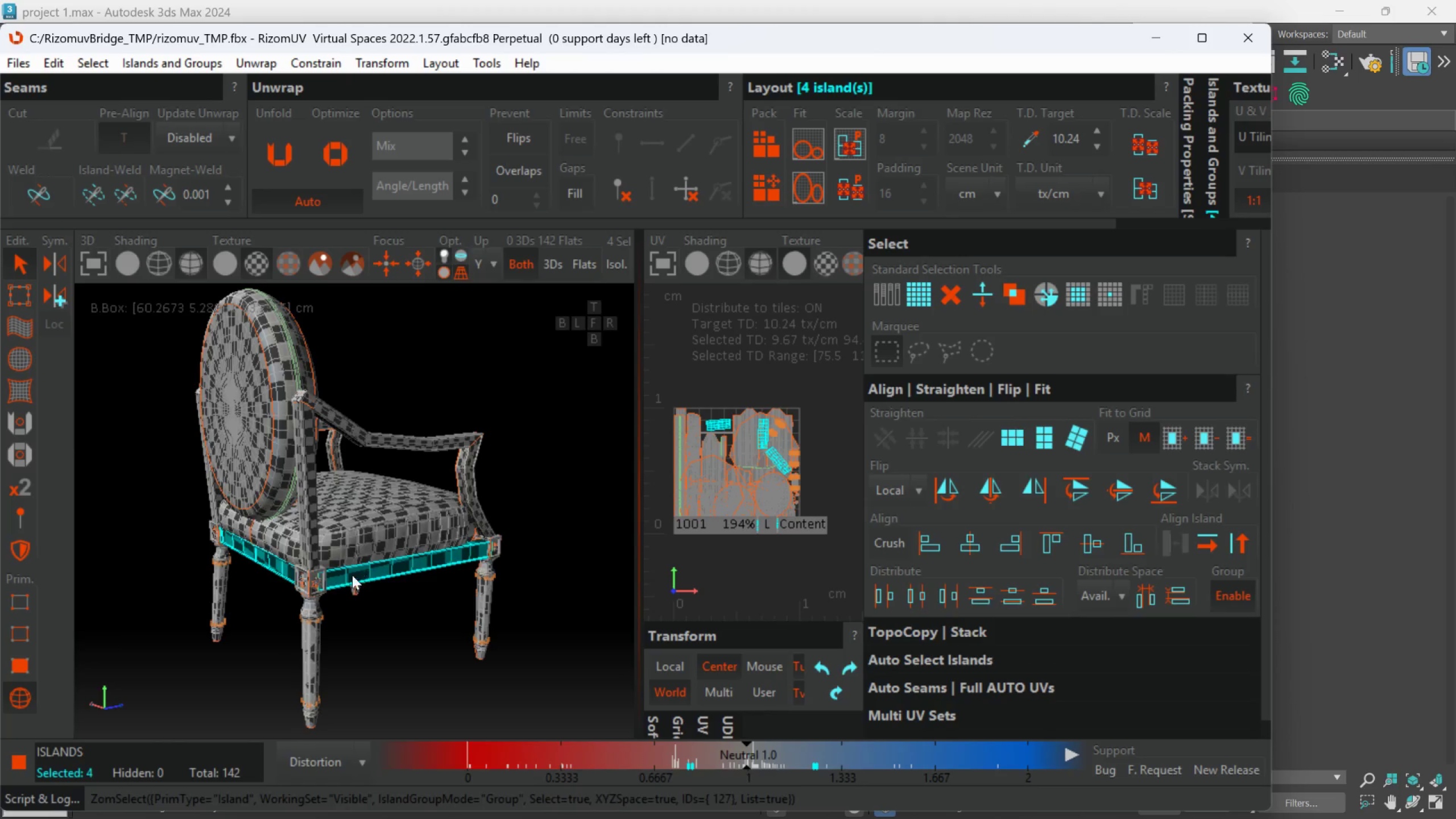 
scroll: coordinate [286, 518], scroll_direction: up, amount: 1.0
 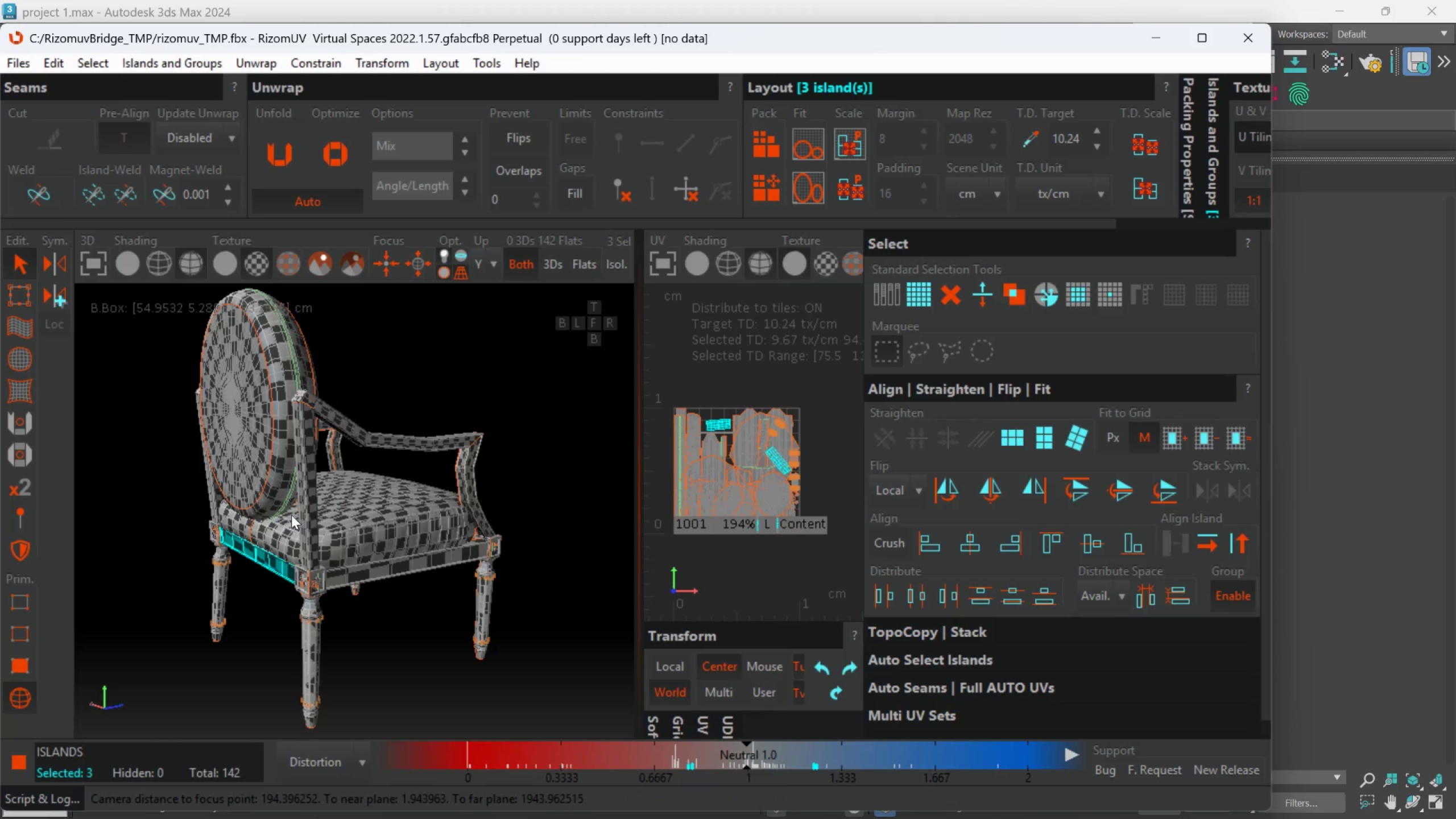 
hold_key(key=AltLeft, duration=0.62)
 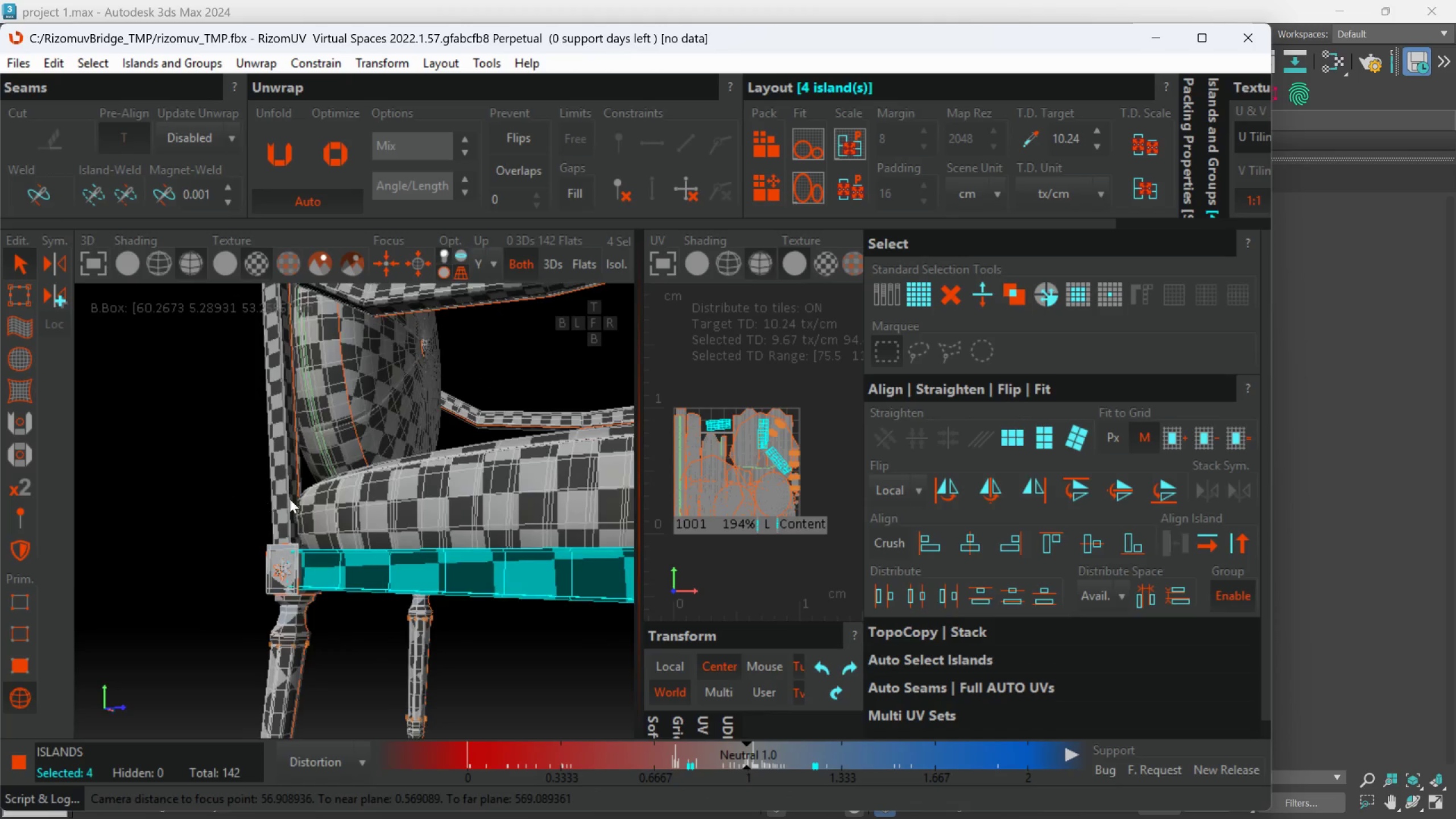 
scroll: coordinate [351, 569], scroll_direction: up, amount: 1.0
 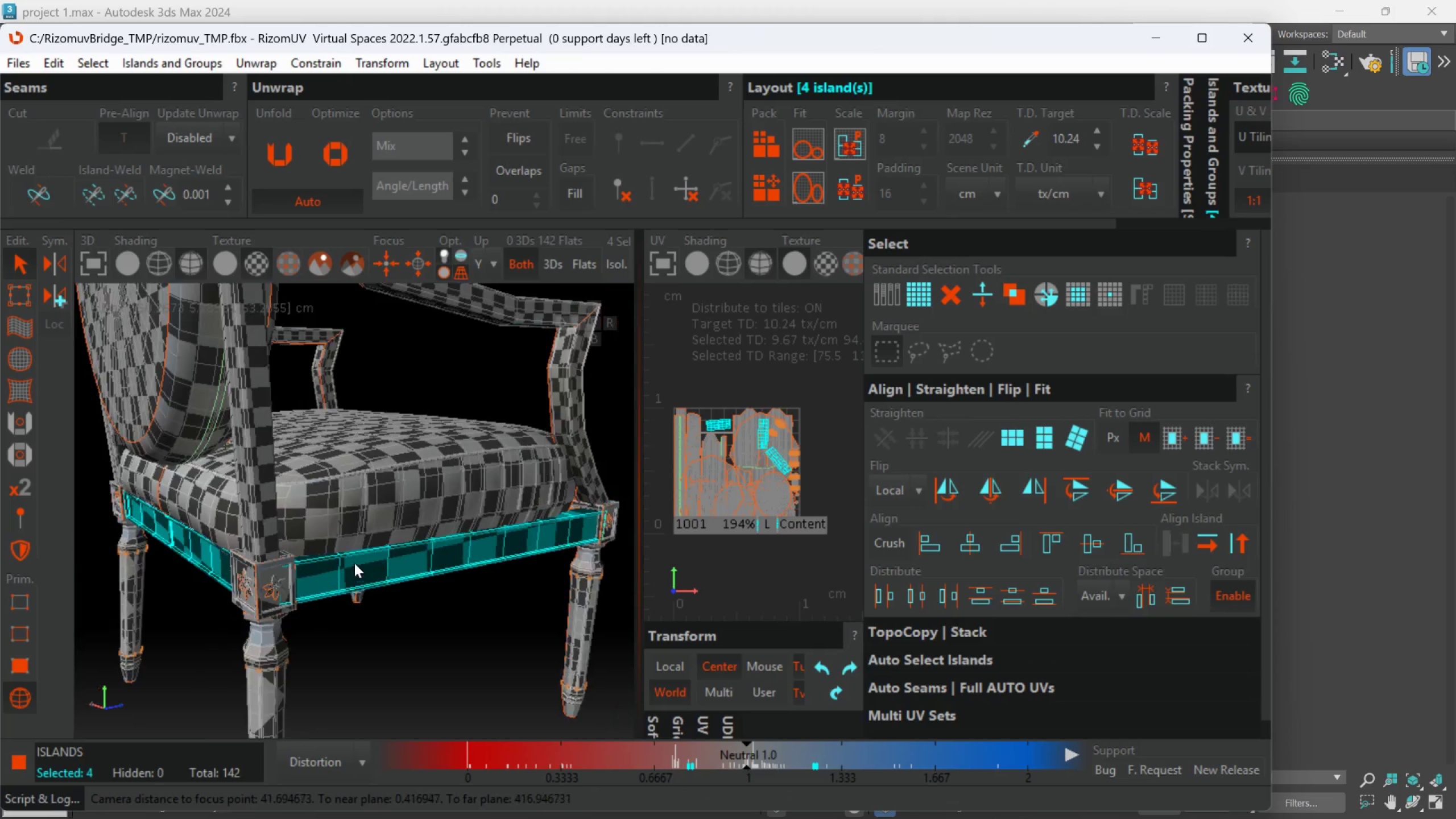 
hold_key(key=AltLeft, duration=1.5)
 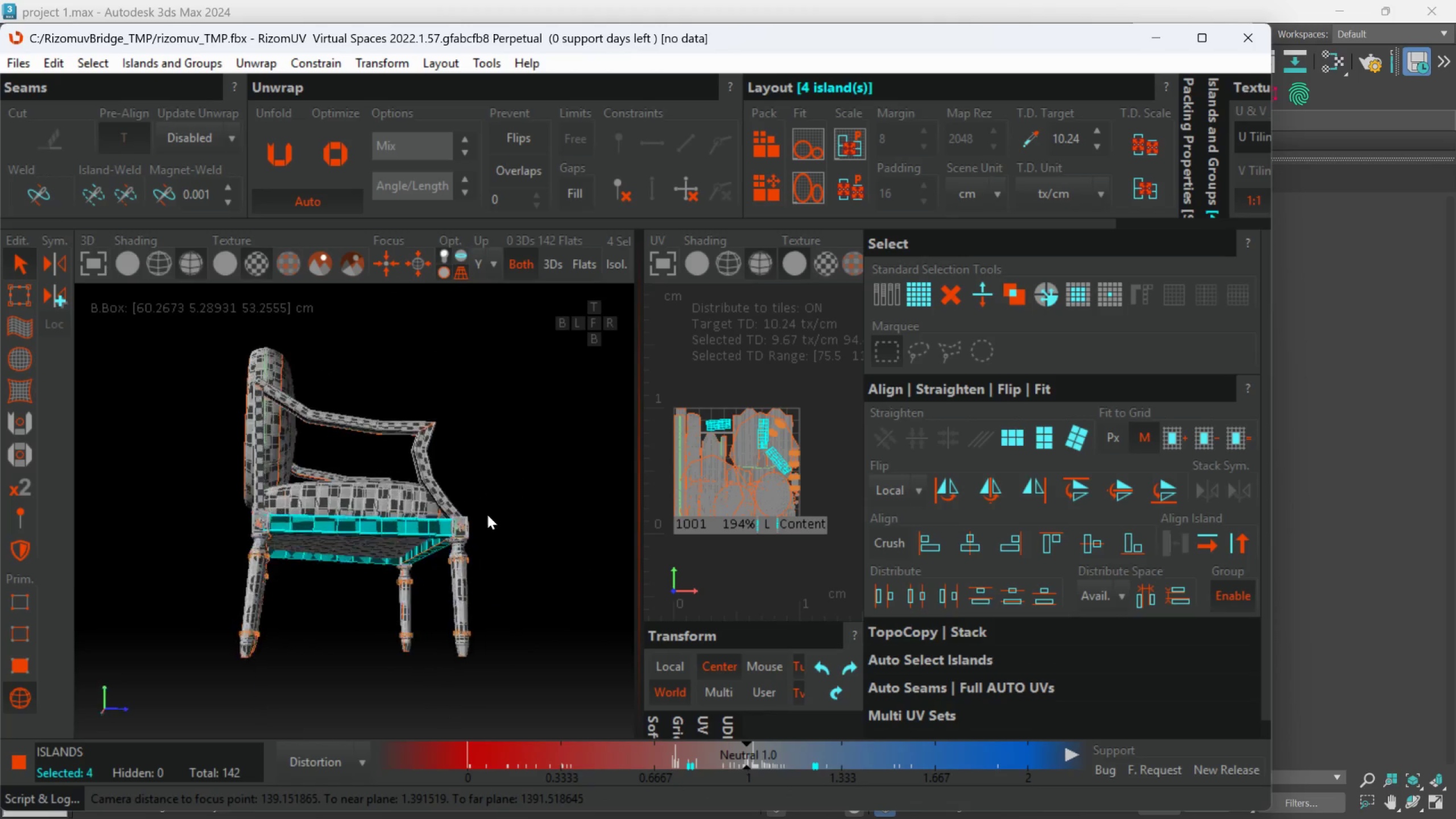 
scroll: coordinate [300, 507], scroll_direction: down, amount: 3.0
 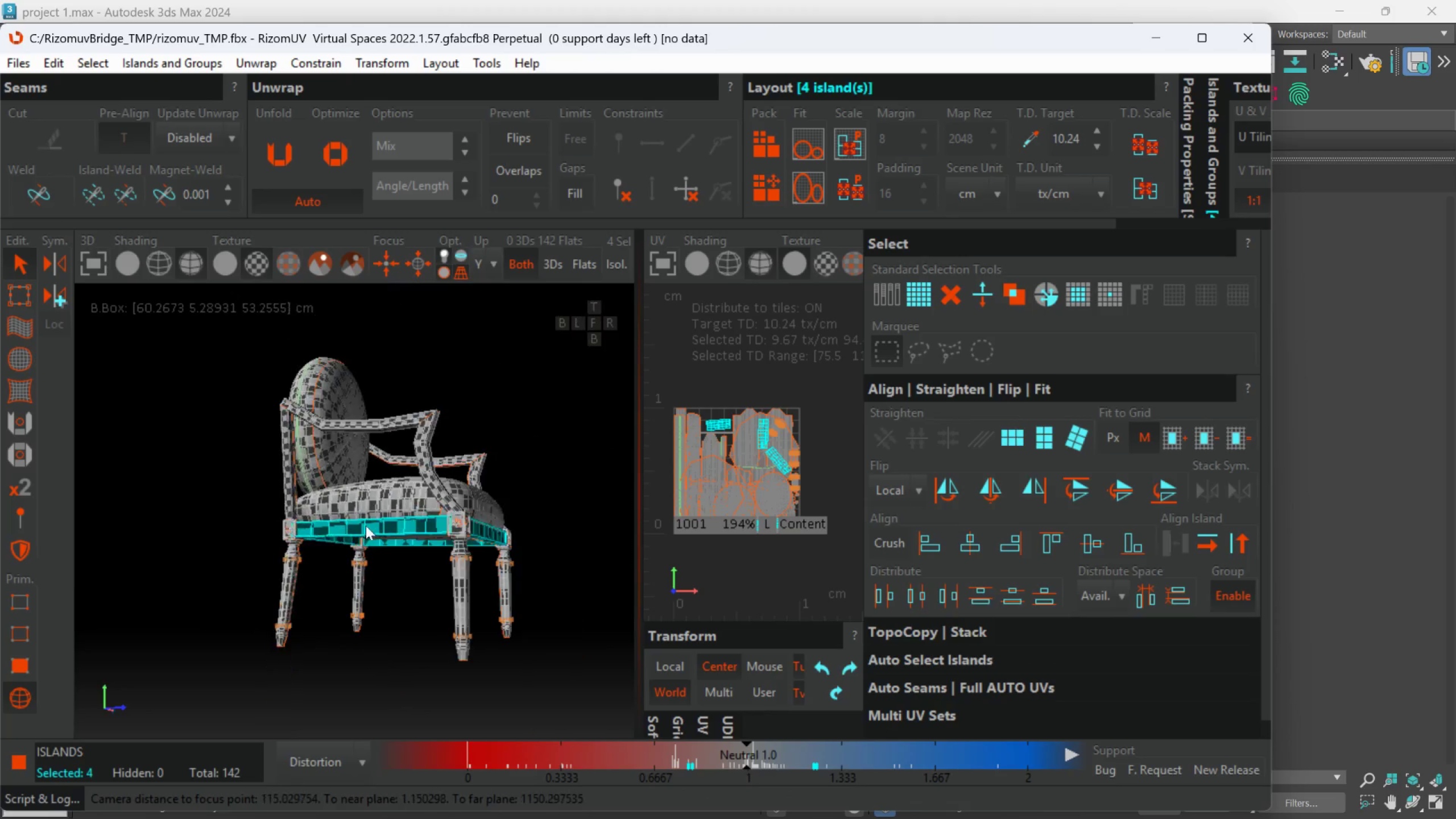 
hold_key(key=AltLeft, duration=0.64)
 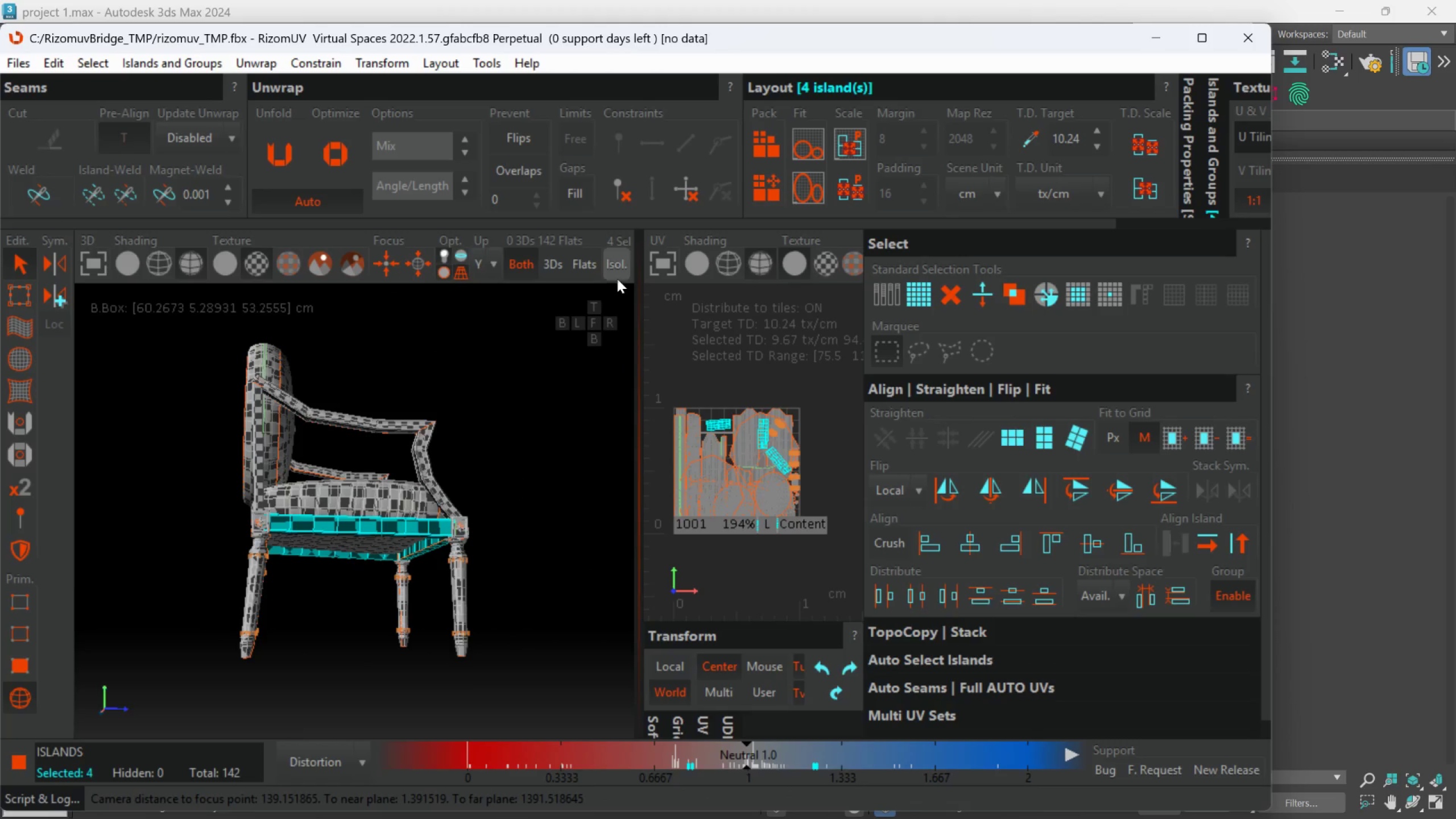 
left_click([617, 276])
 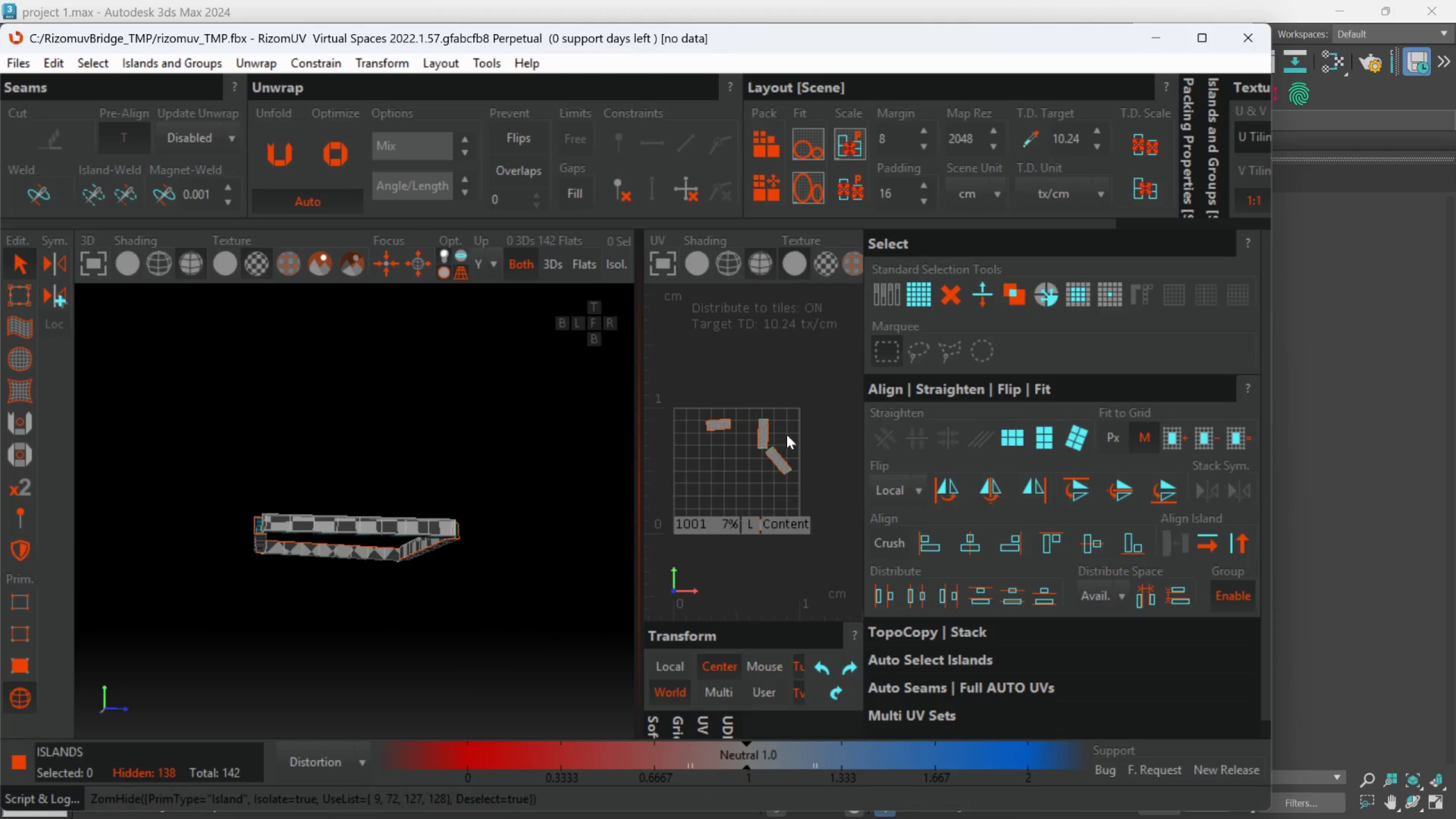 
hold_key(key=AltLeft, duration=0.42)
 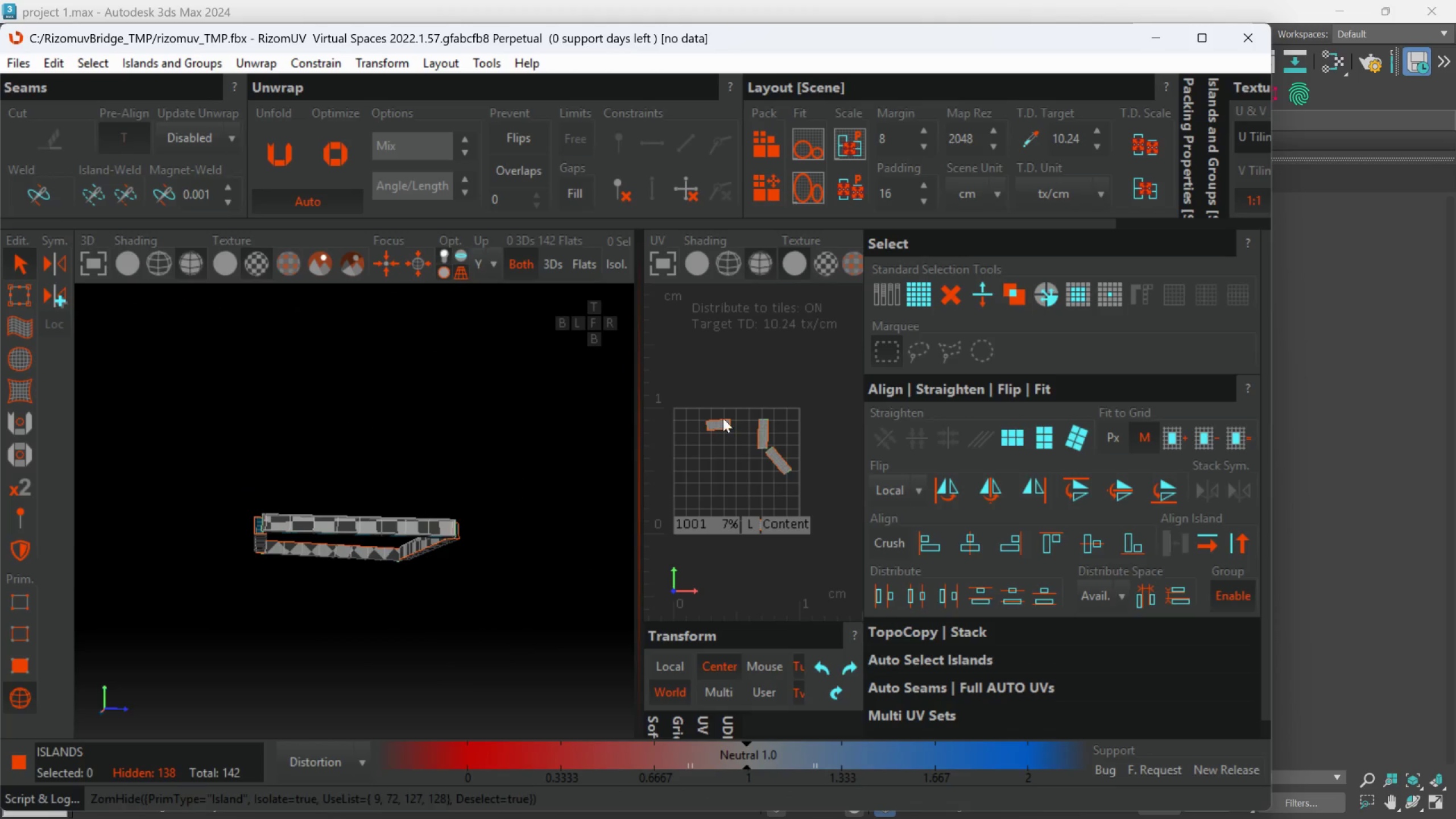 
scroll: coordinate [721, 417], scroll_direction: up, amount: 2.0
 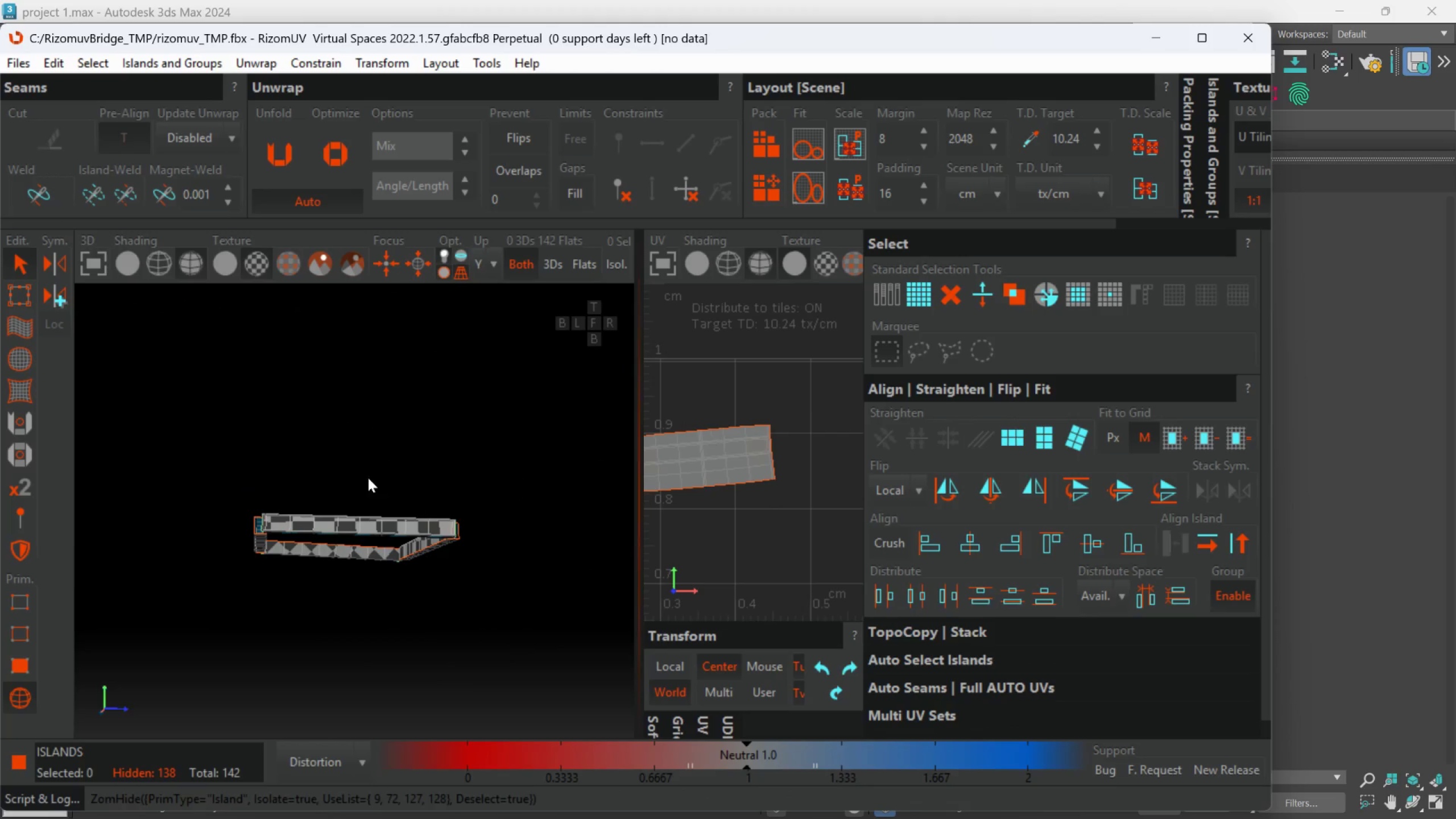 
key(Alt+AltLeft)
 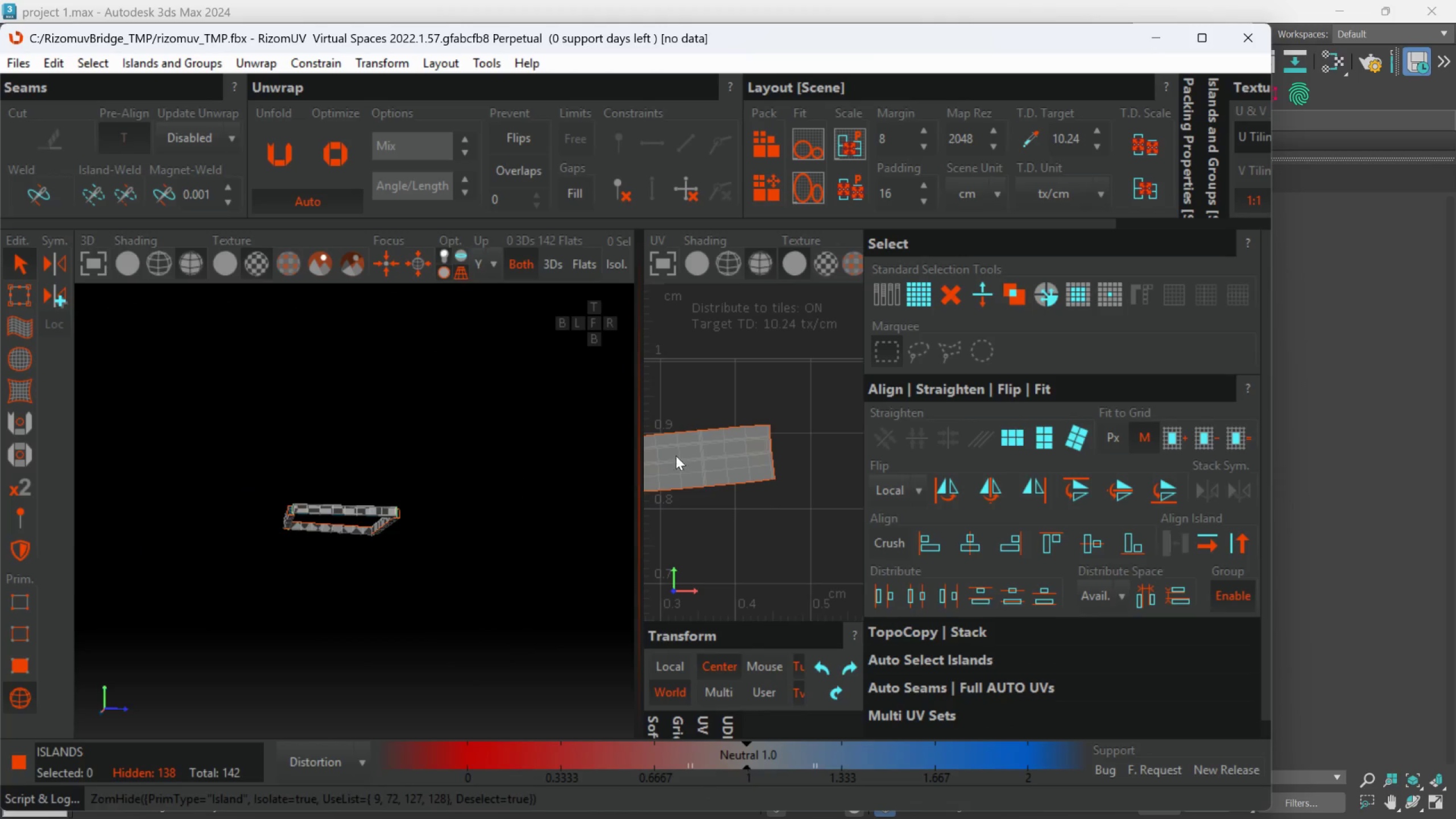 
middle_click([328, 491])
 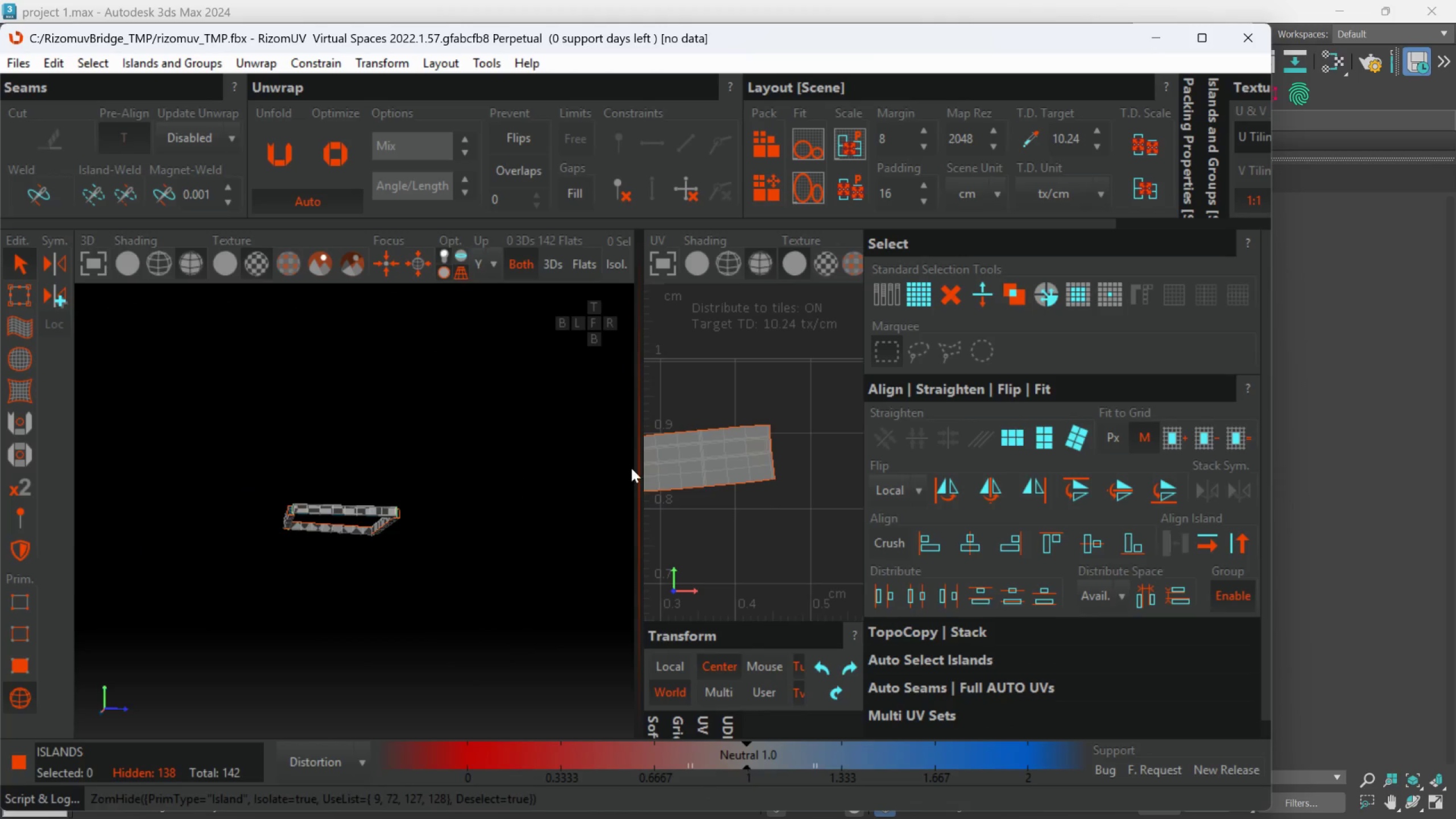 
scroll: coordinate [685, 450], scroll_direction: down, amount: 5.0
 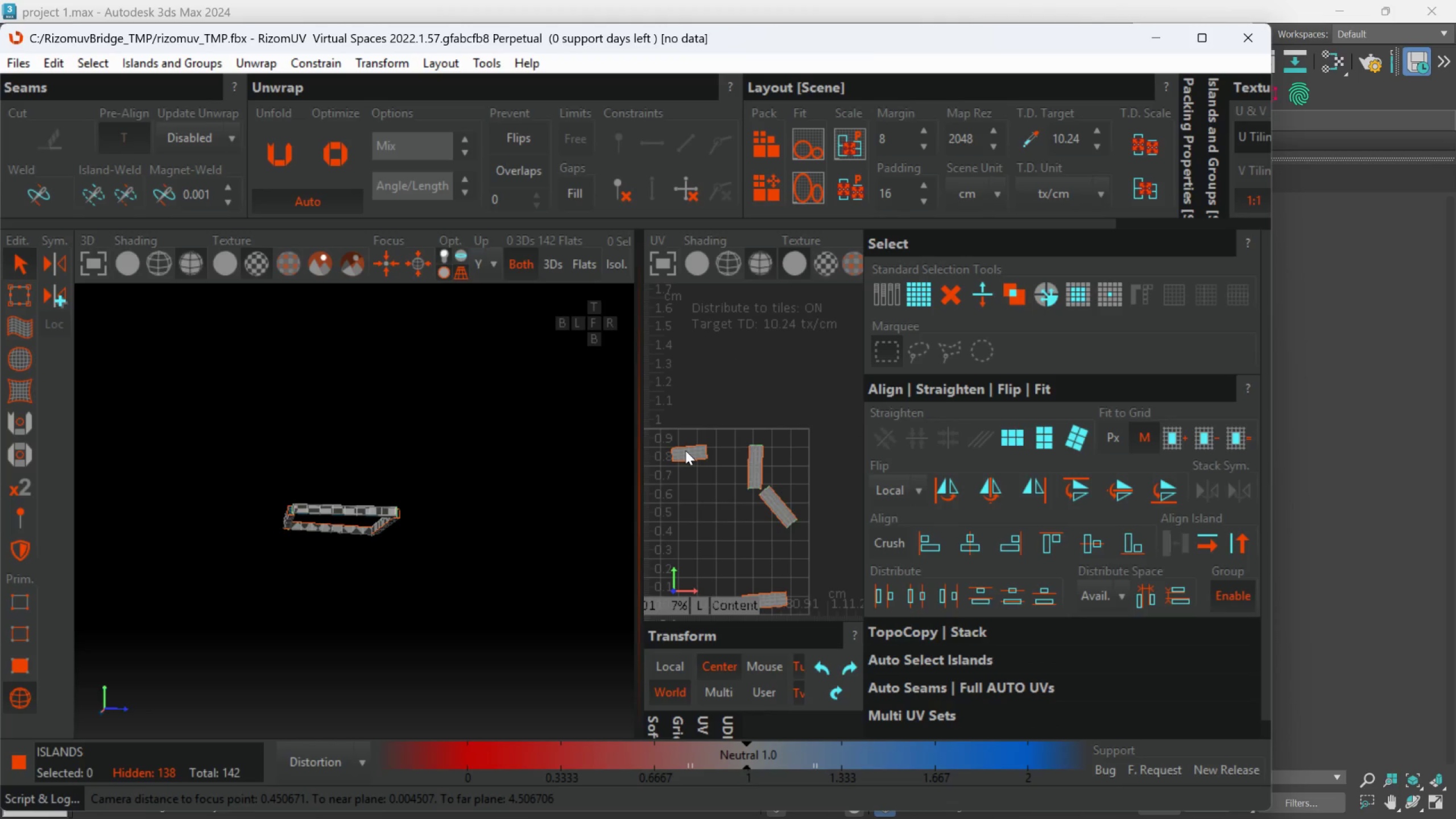 
left_click([685, 450])
 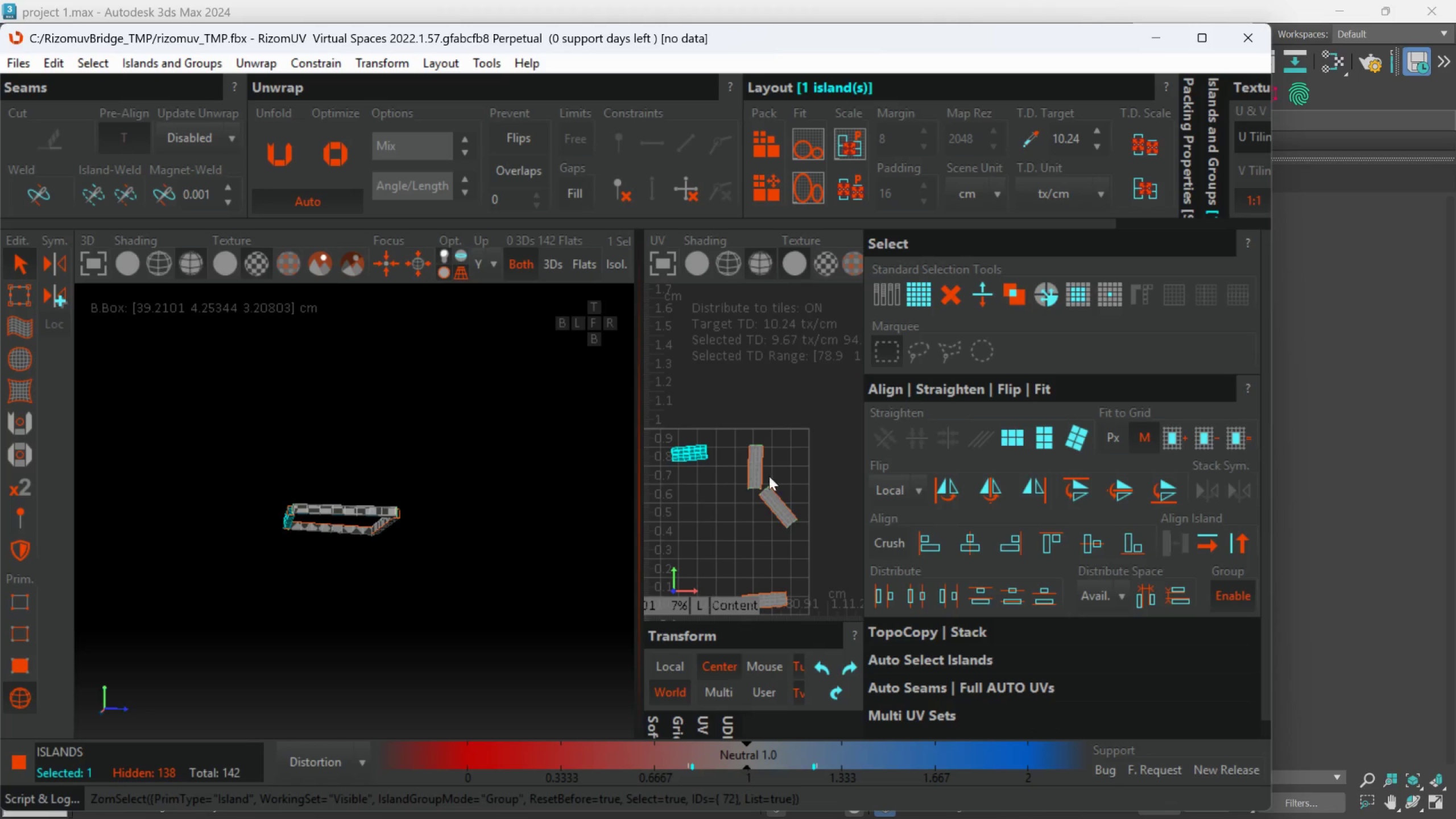 
hold_key(key=ControlLeft, duration=1.11)
left_click([753, 471])
 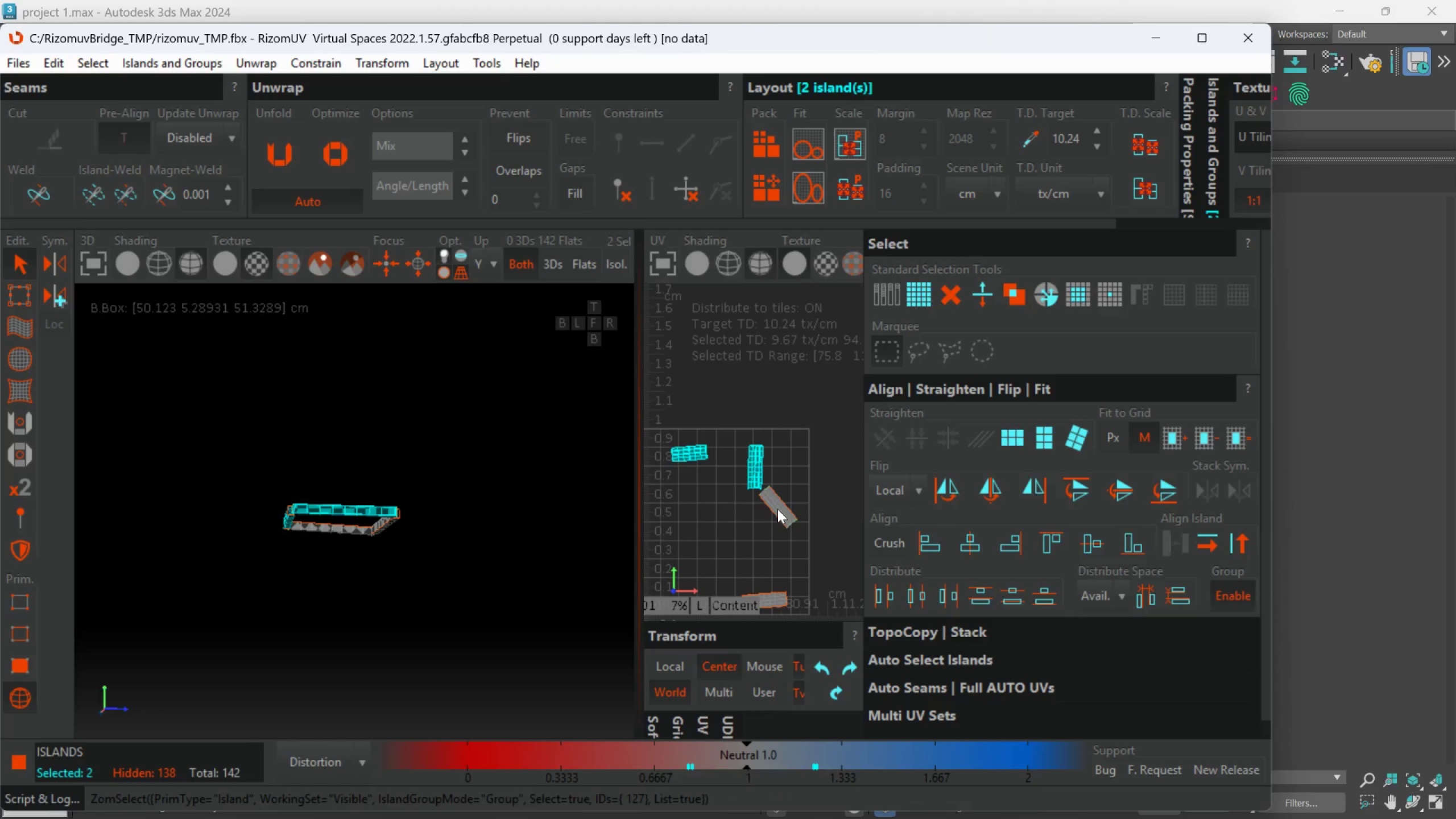 
left_click([778, 509])
 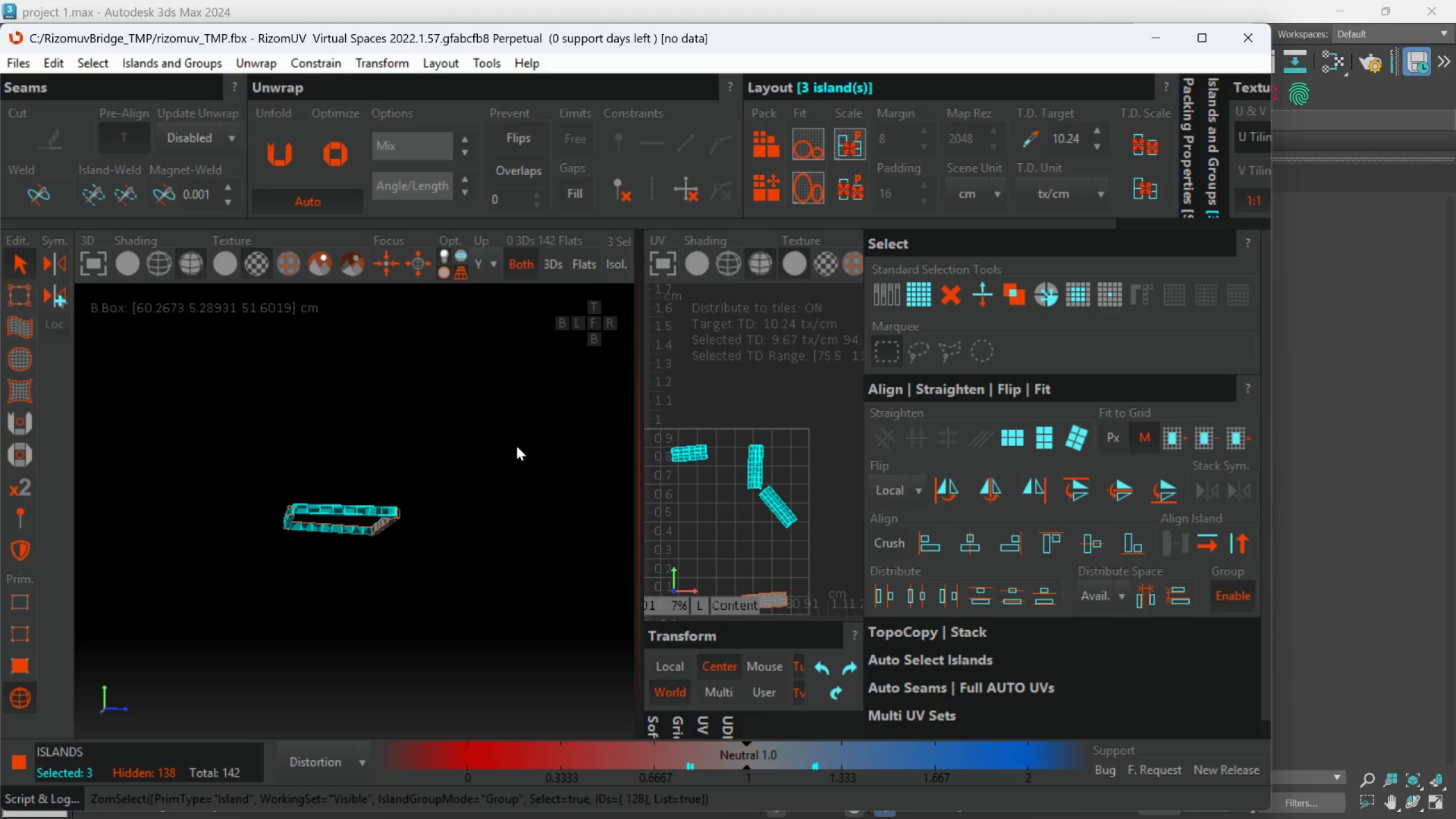 
left_click([704, 452])
 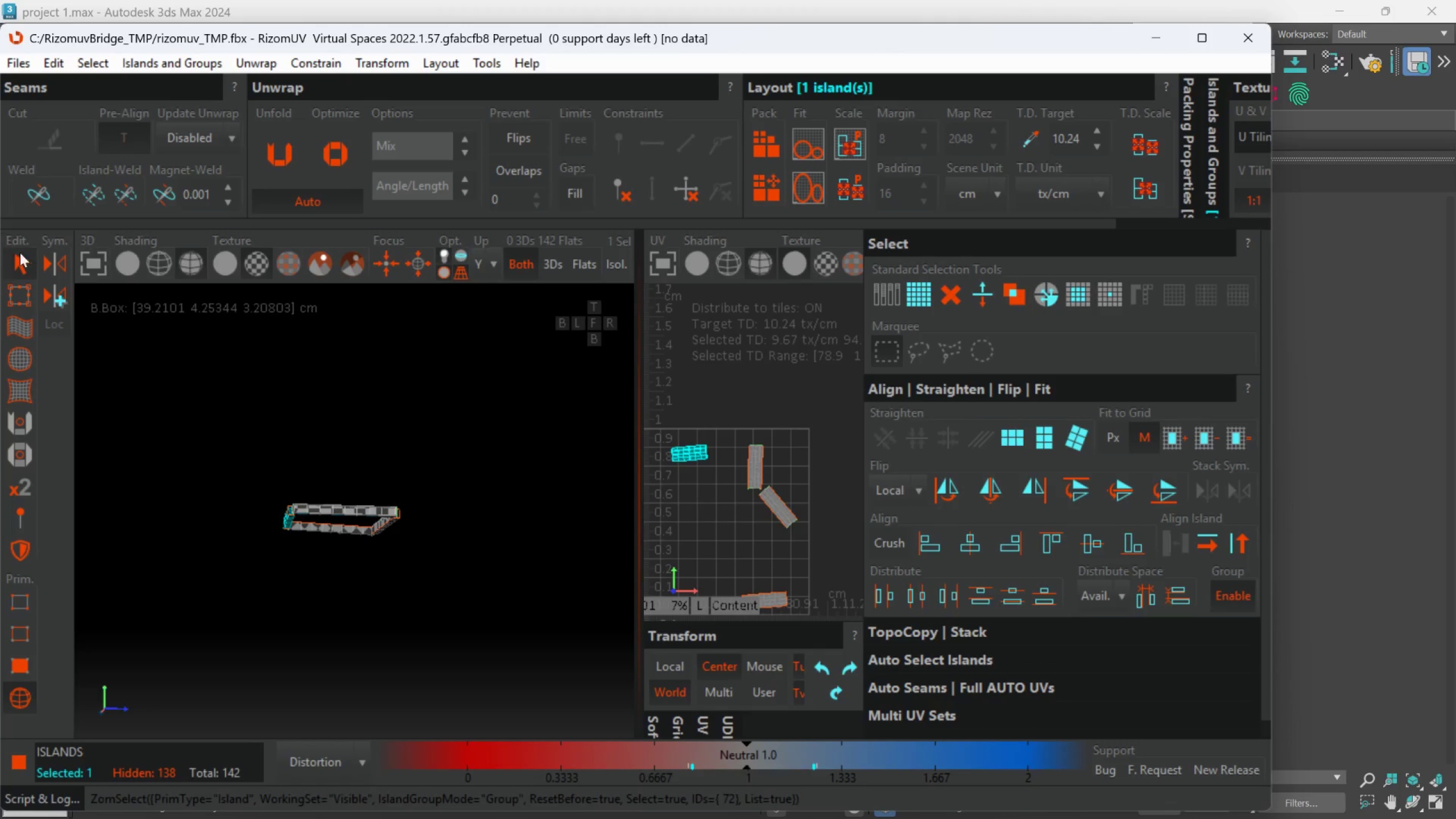 
left_click([23, 288])
 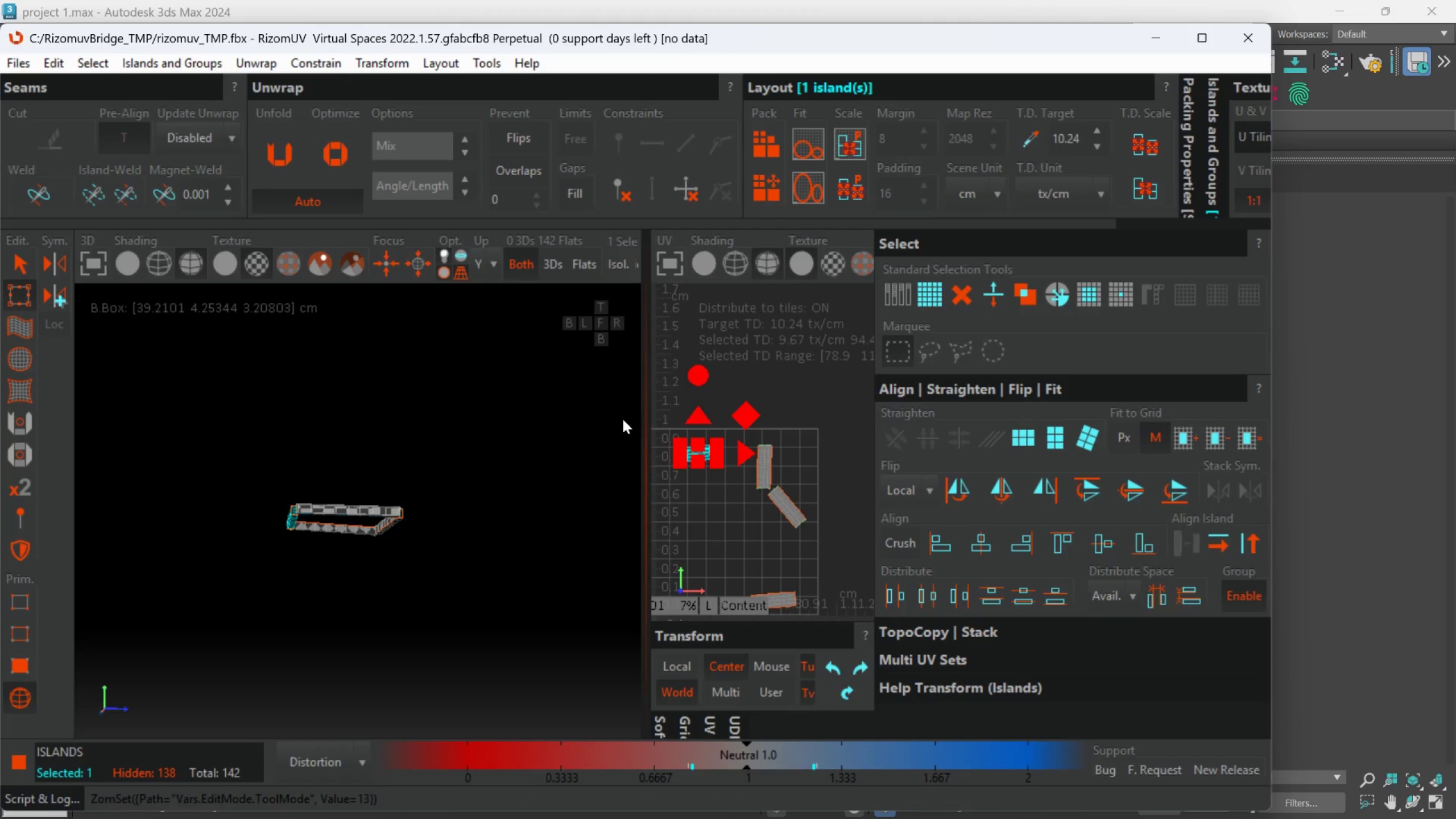 
scroll: coordinate [660, 413], scroll_direction: up, amount: 1.0
 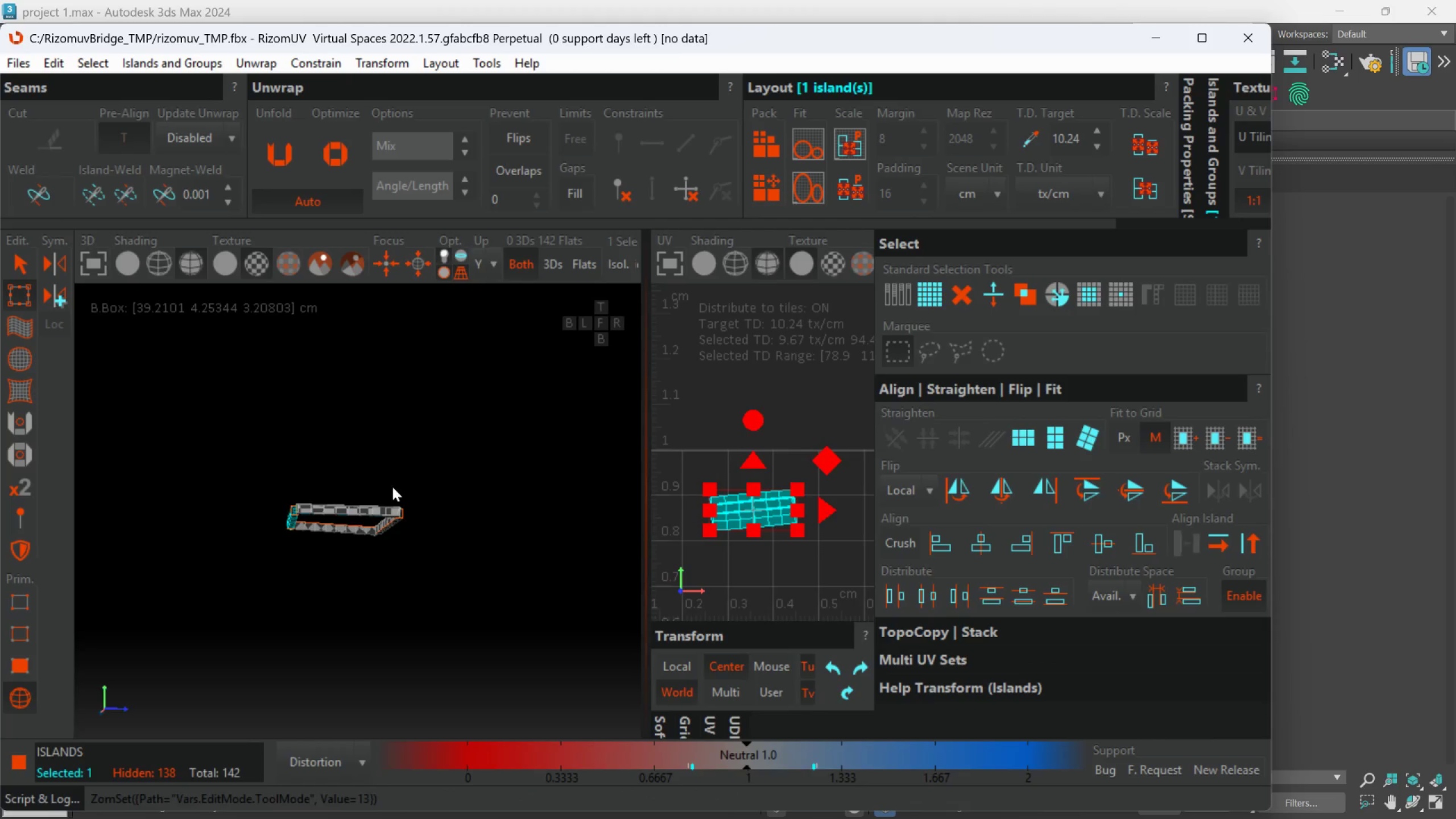 
hold_key(key=AltLeft, duration=0.42)
 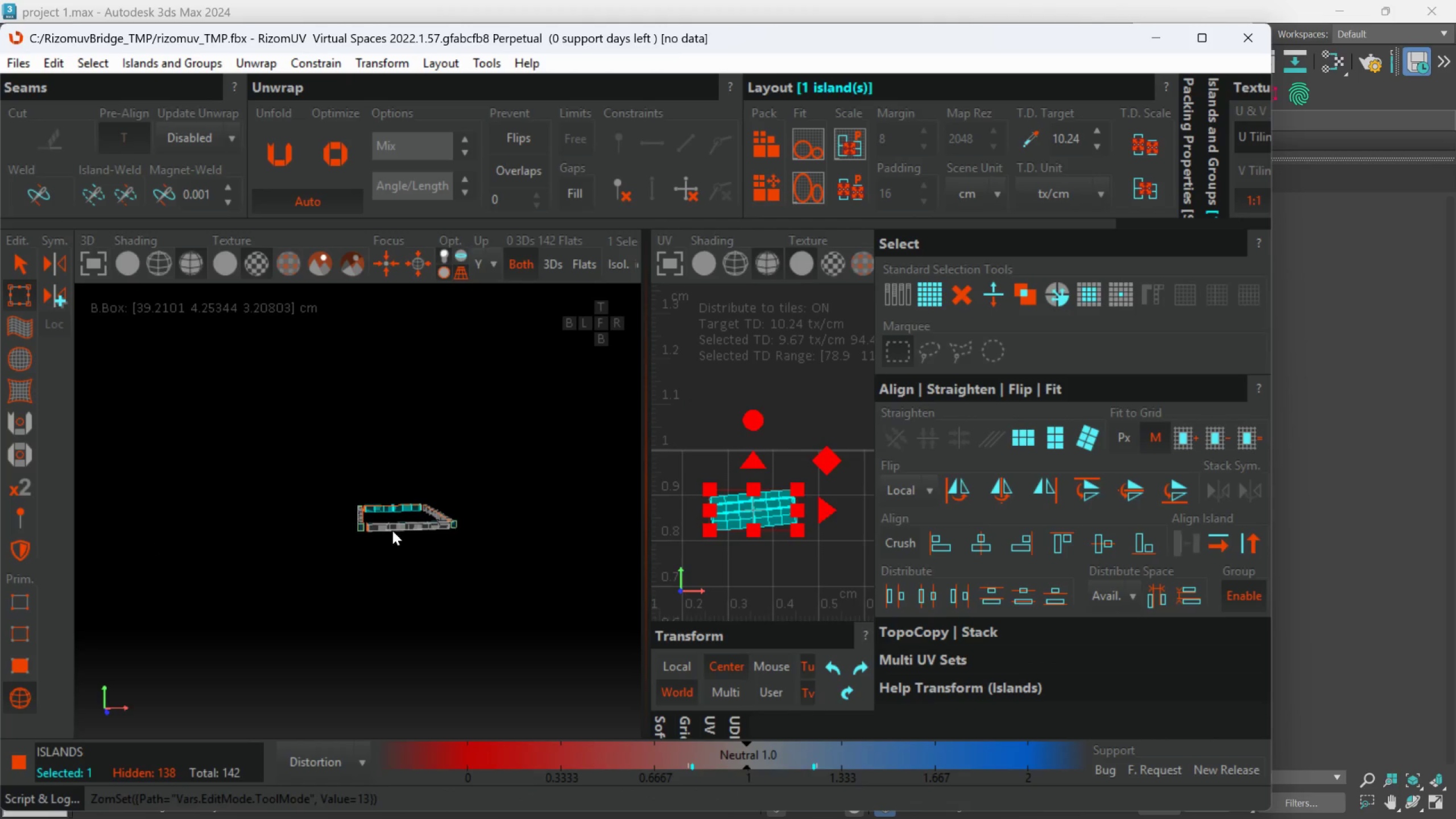 
scroll: coordinate [390, 491], scroll_direction: down, amount: 1.0
 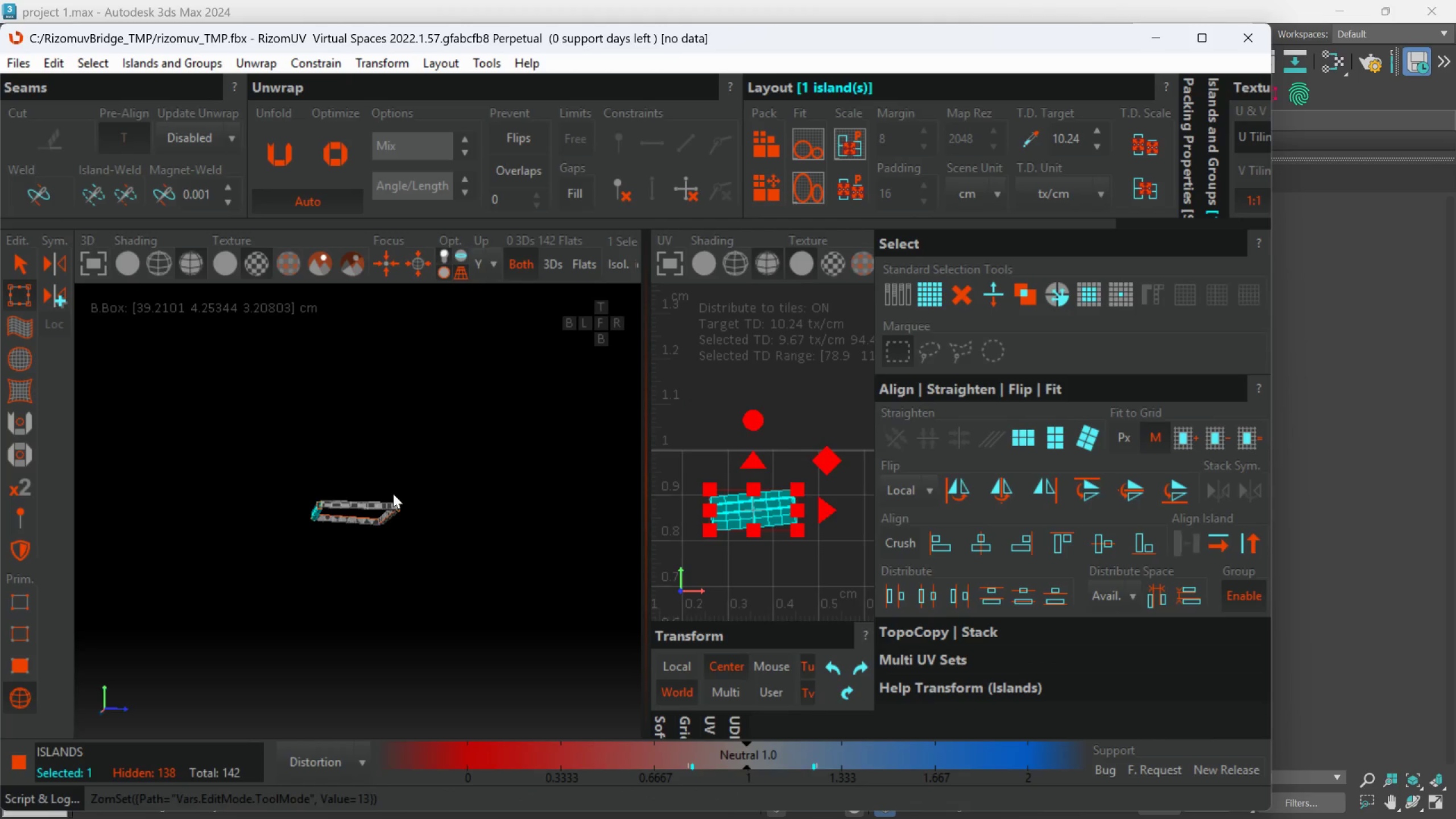 
scroll: coordinate [399, 527], scroll_direction: up, amount: 2.0
 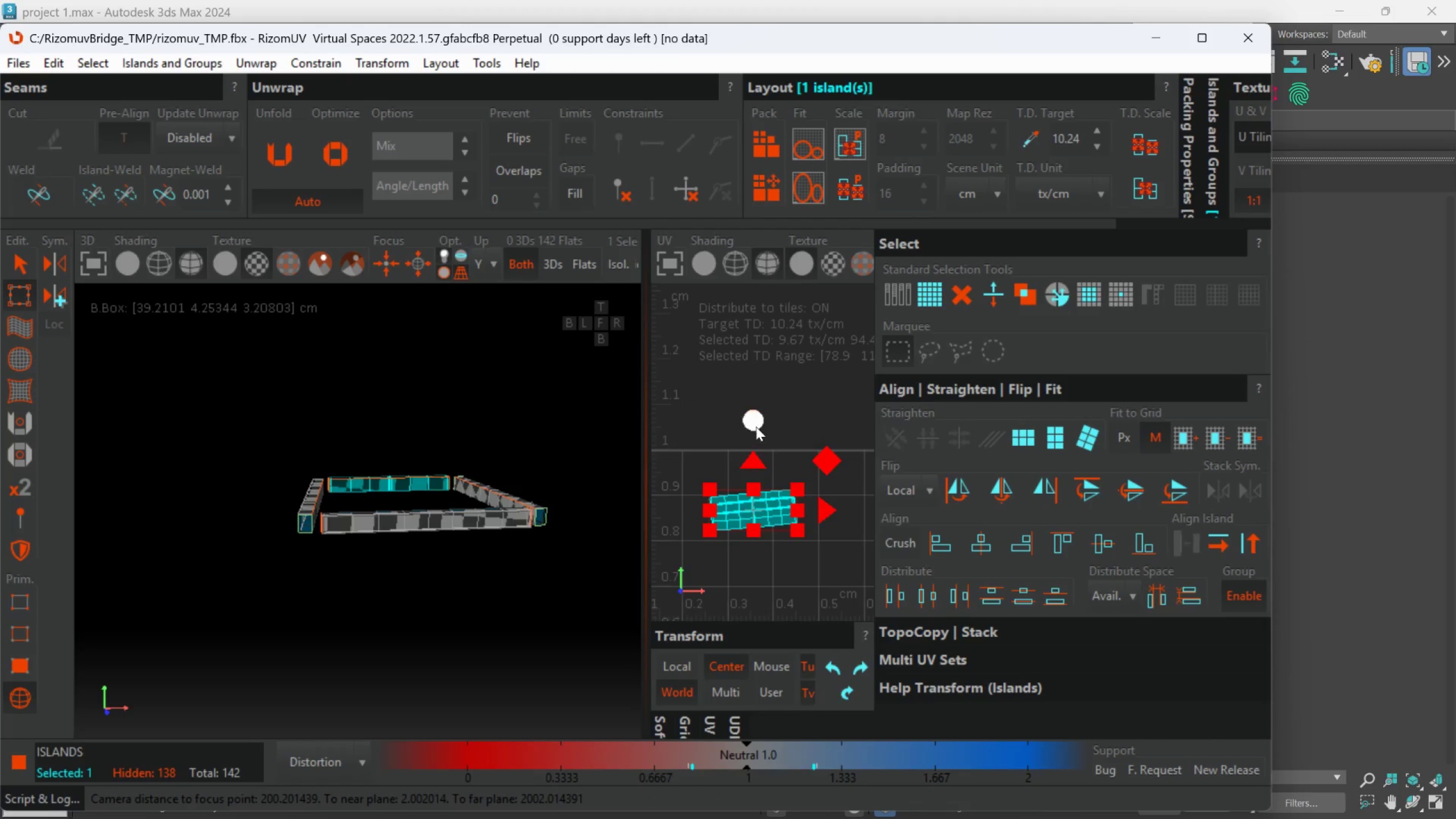 
left_click_drag(start_coordinate=[756, 423], to_coordinate=[662, 234])
 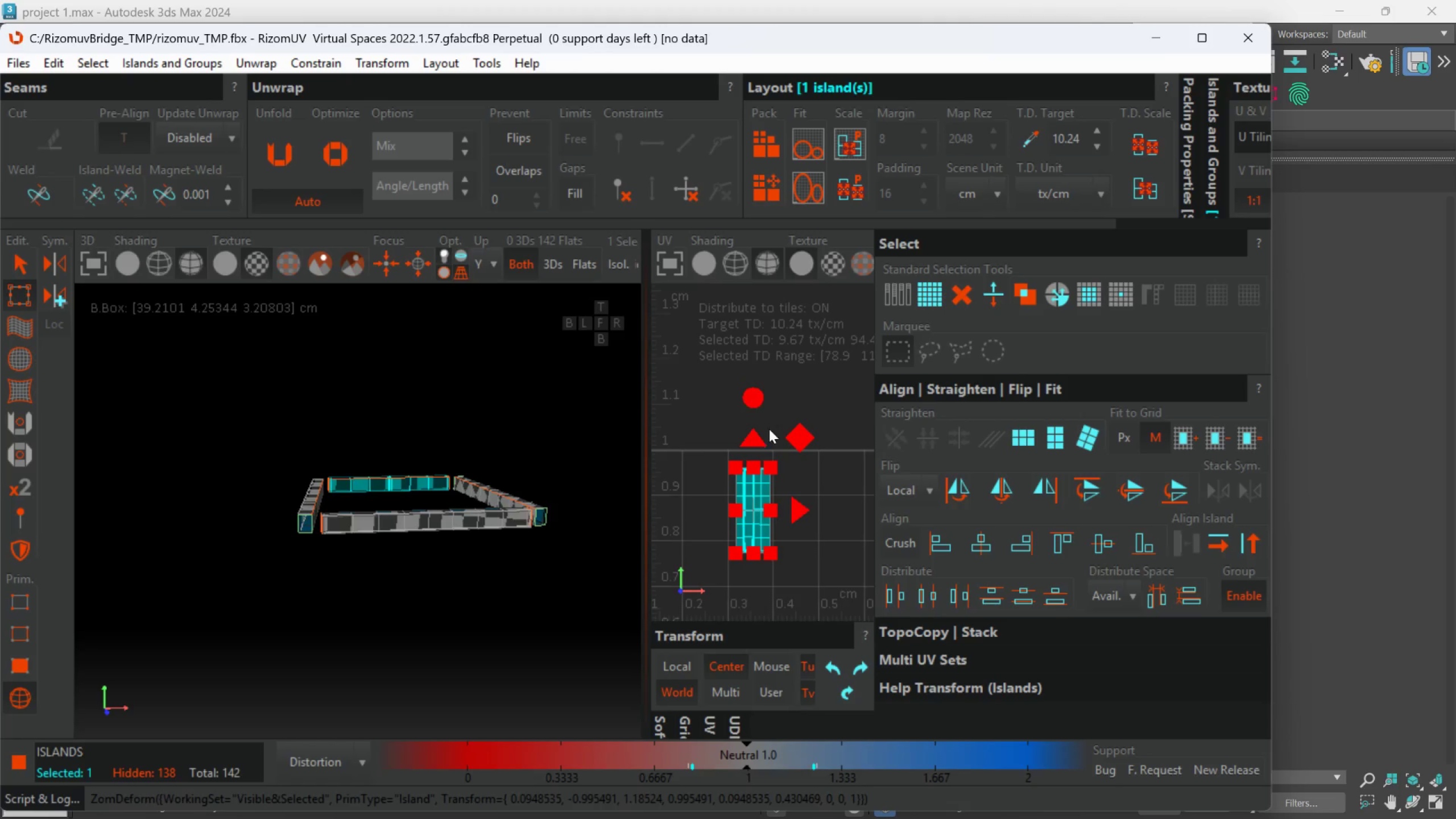 
scroll: coordinate [771, 448], scroll_direction: down, amount: 1.0
 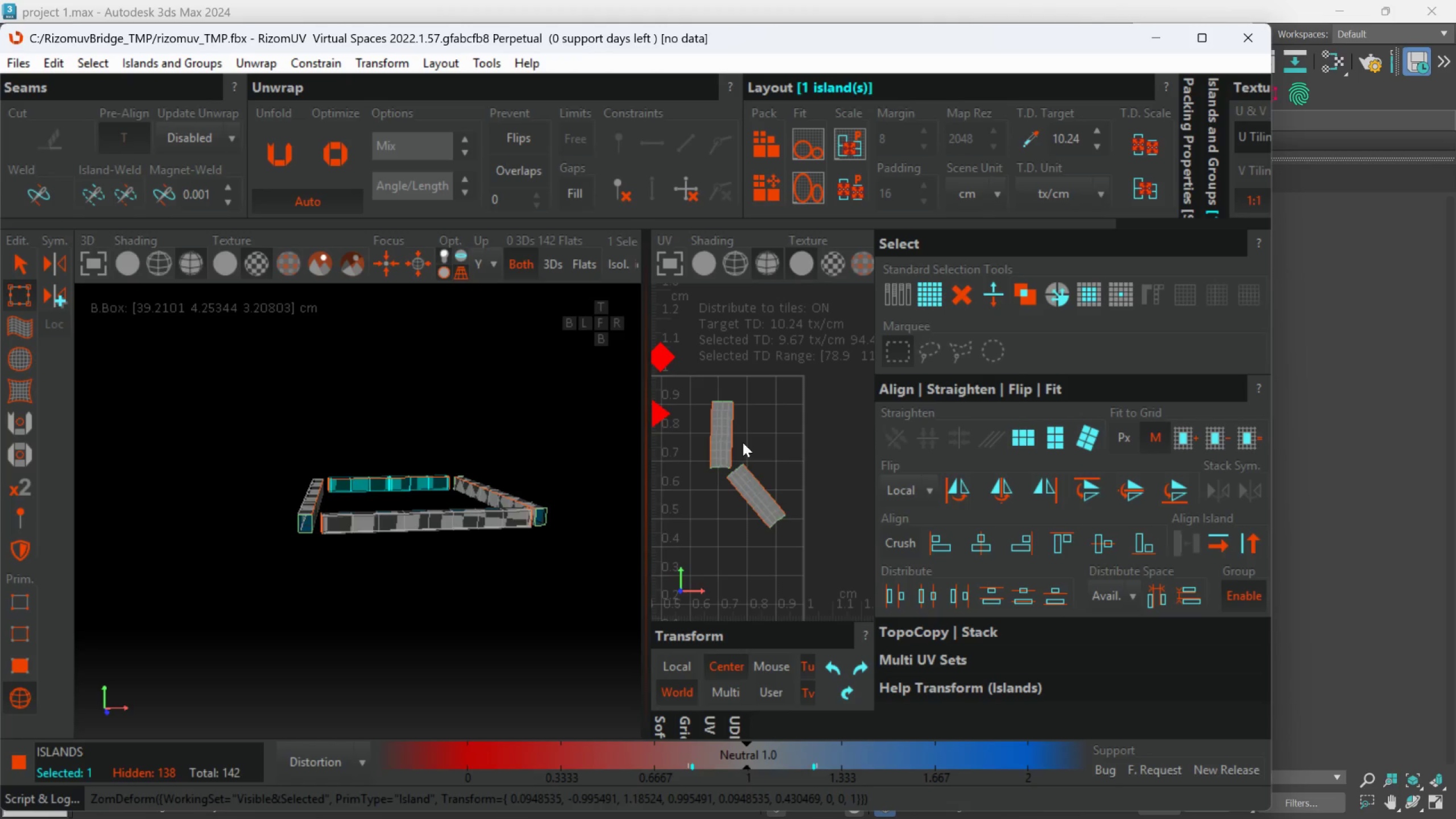 
left_click([718, 445])
 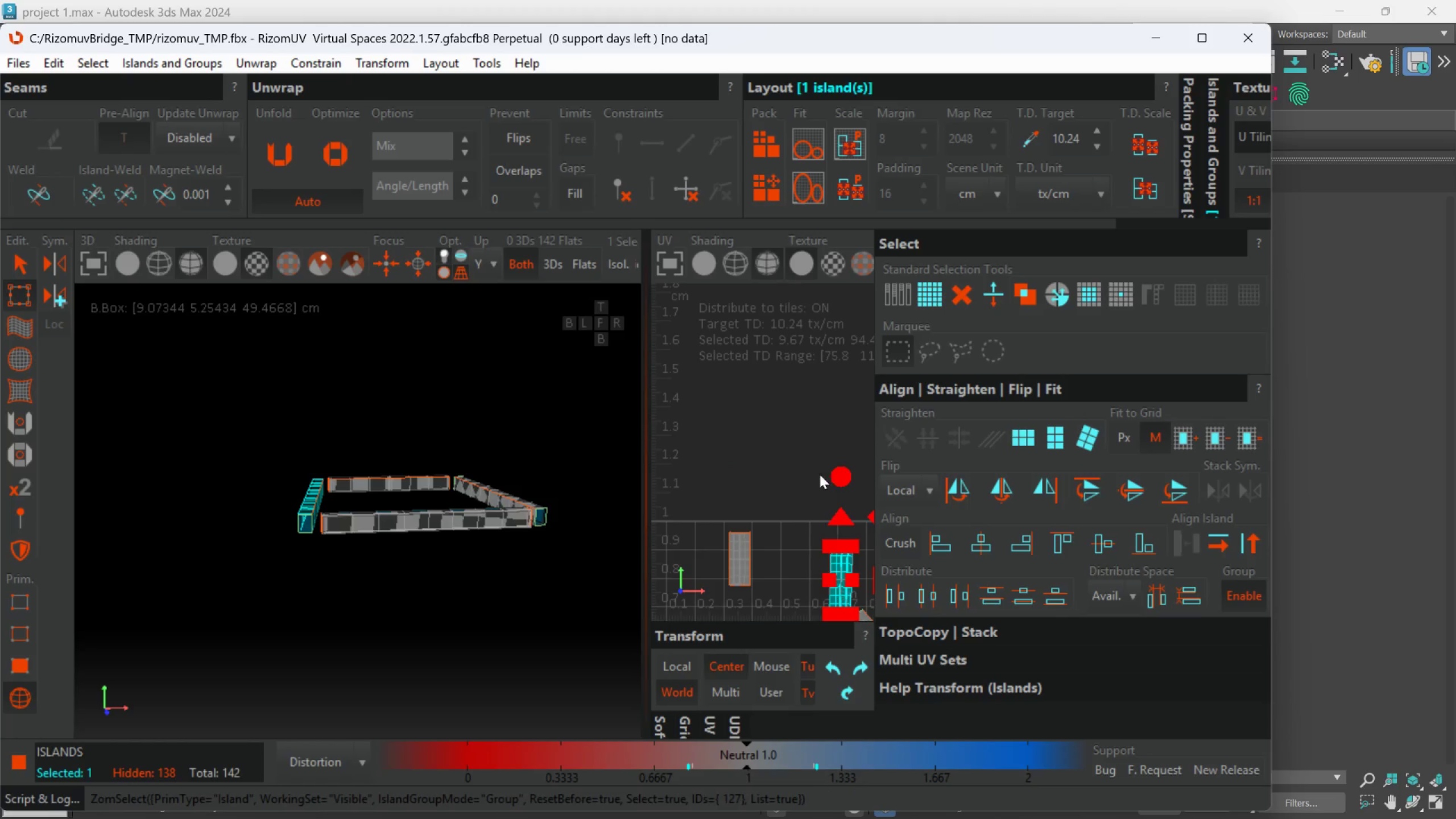 
left_click_drag(start_coordinate=[833, 477], to_coordinate=[832, 472])
 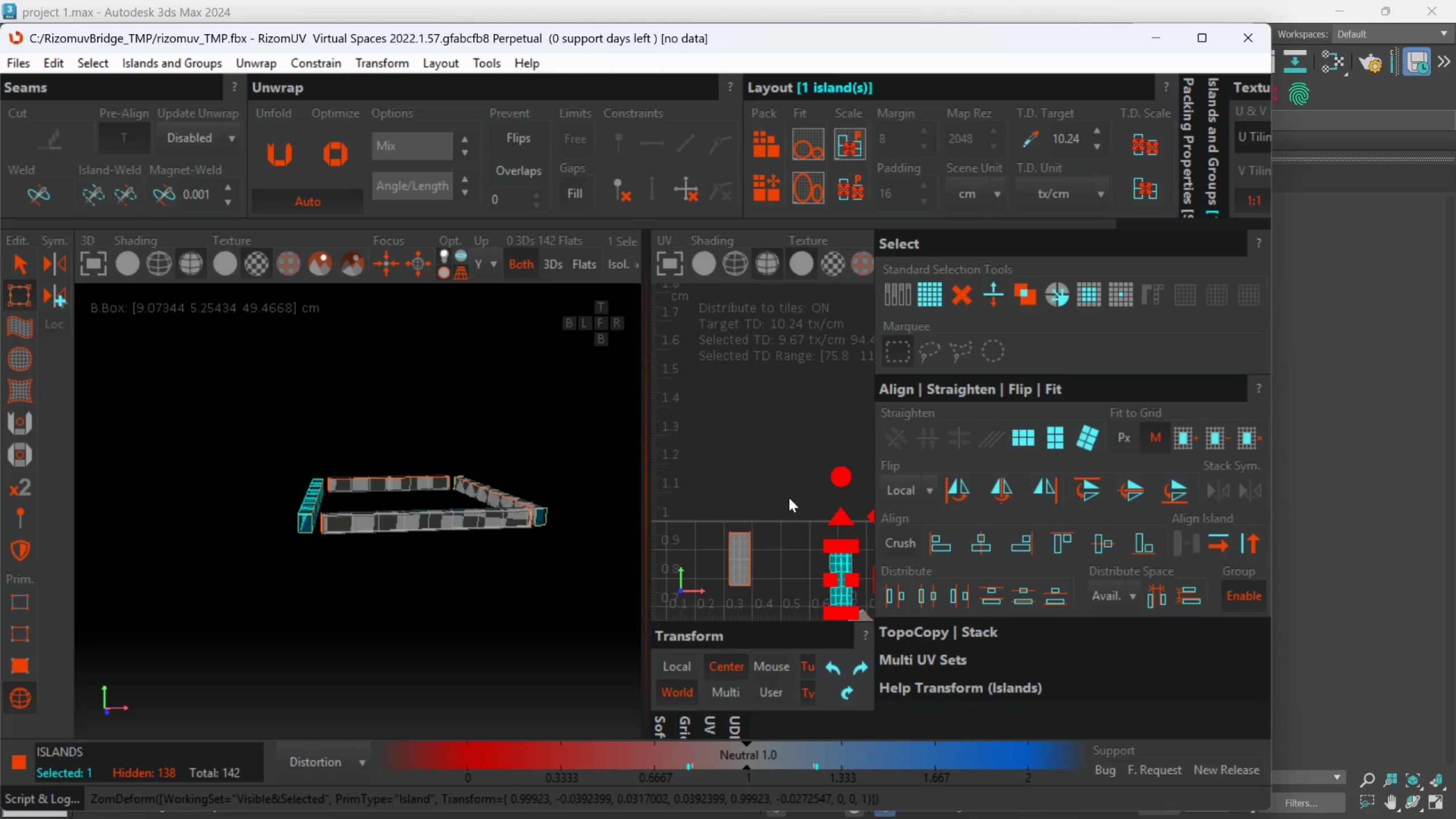 
scroll: coordinate [785, 509], scroll_direction: down, amount: 2.0
 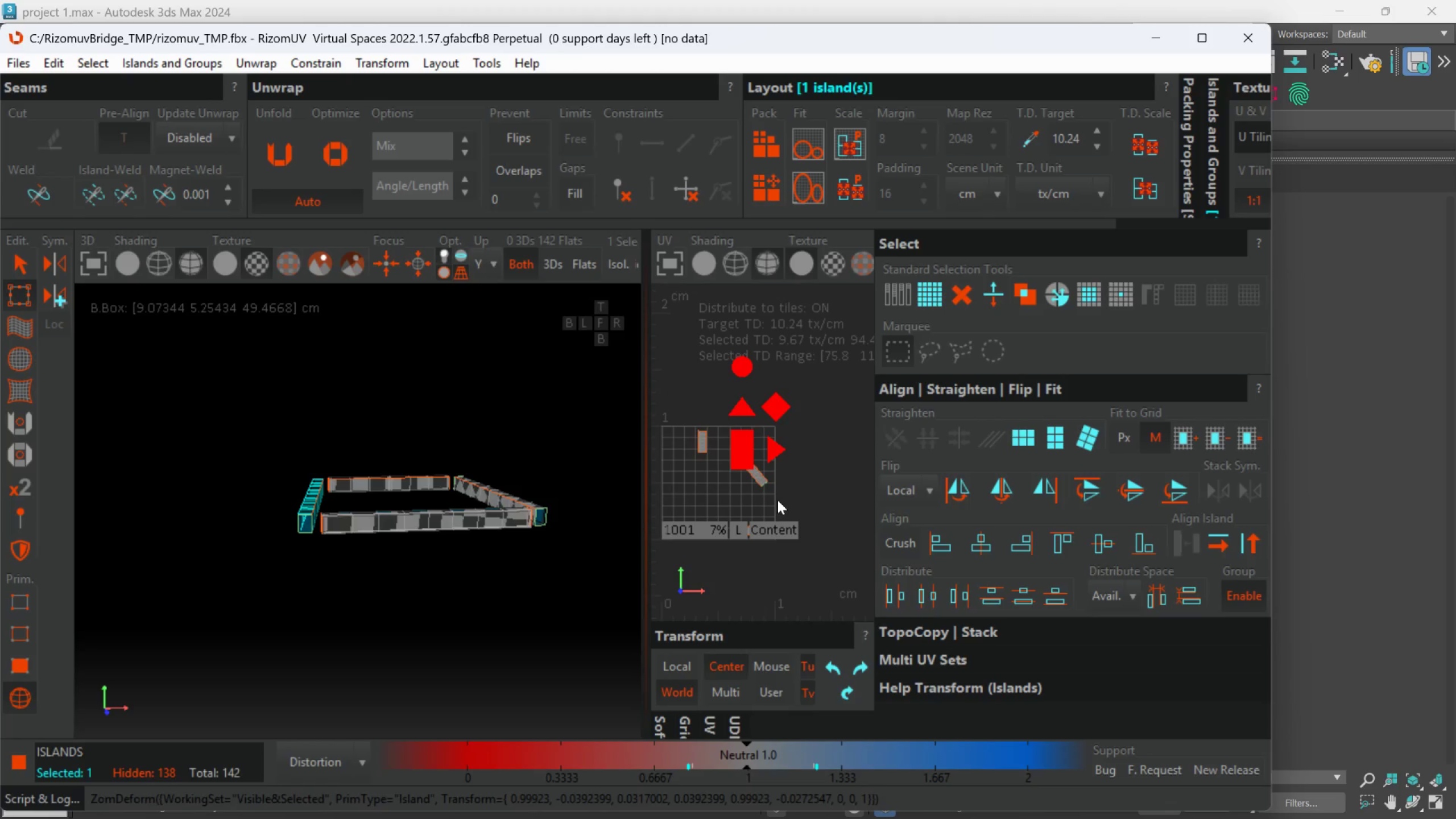 
left_click([754, 465])
 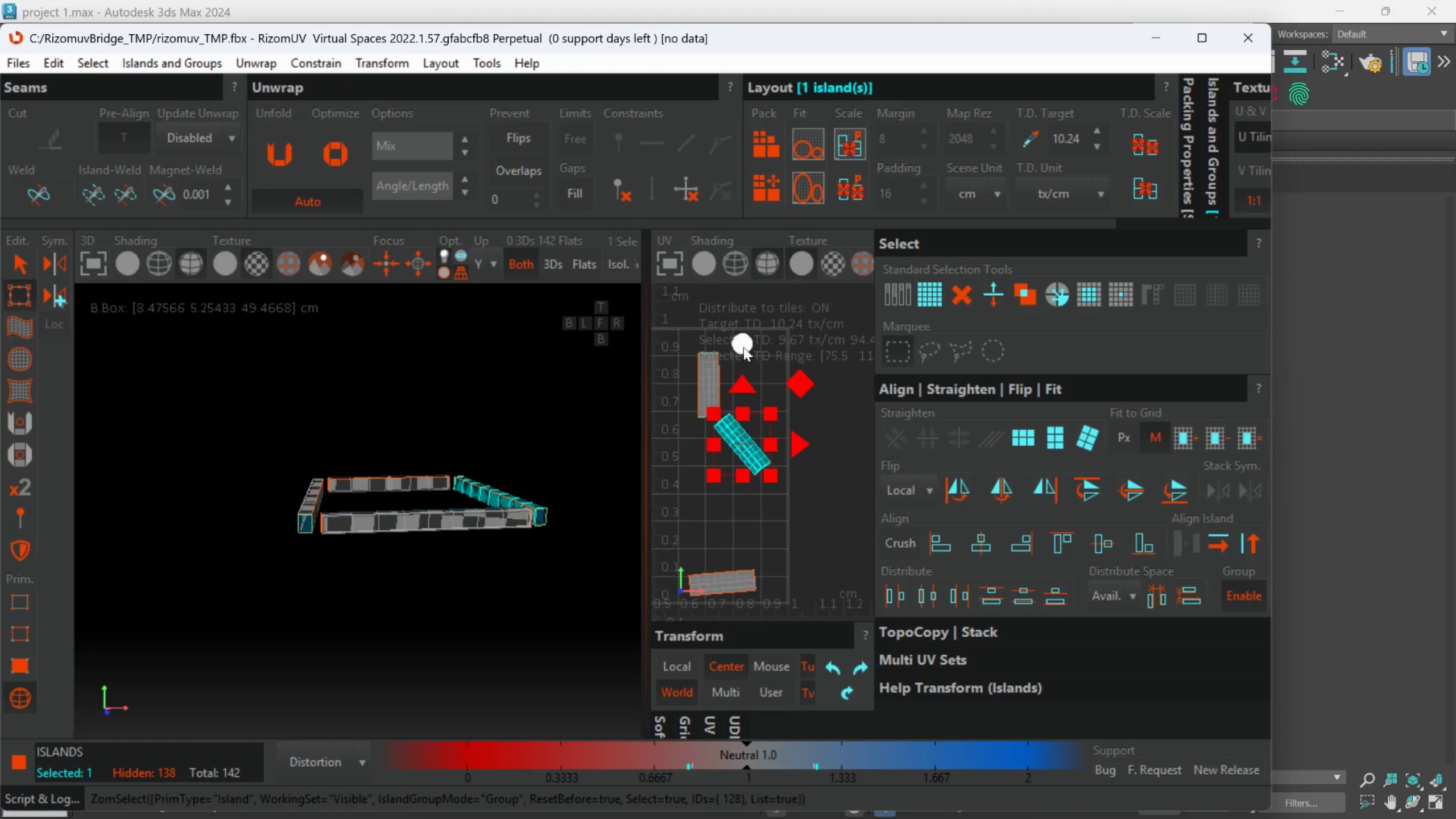 
scroll: coordinate [765, 494], scroll_direction: up, amount: 1.0
 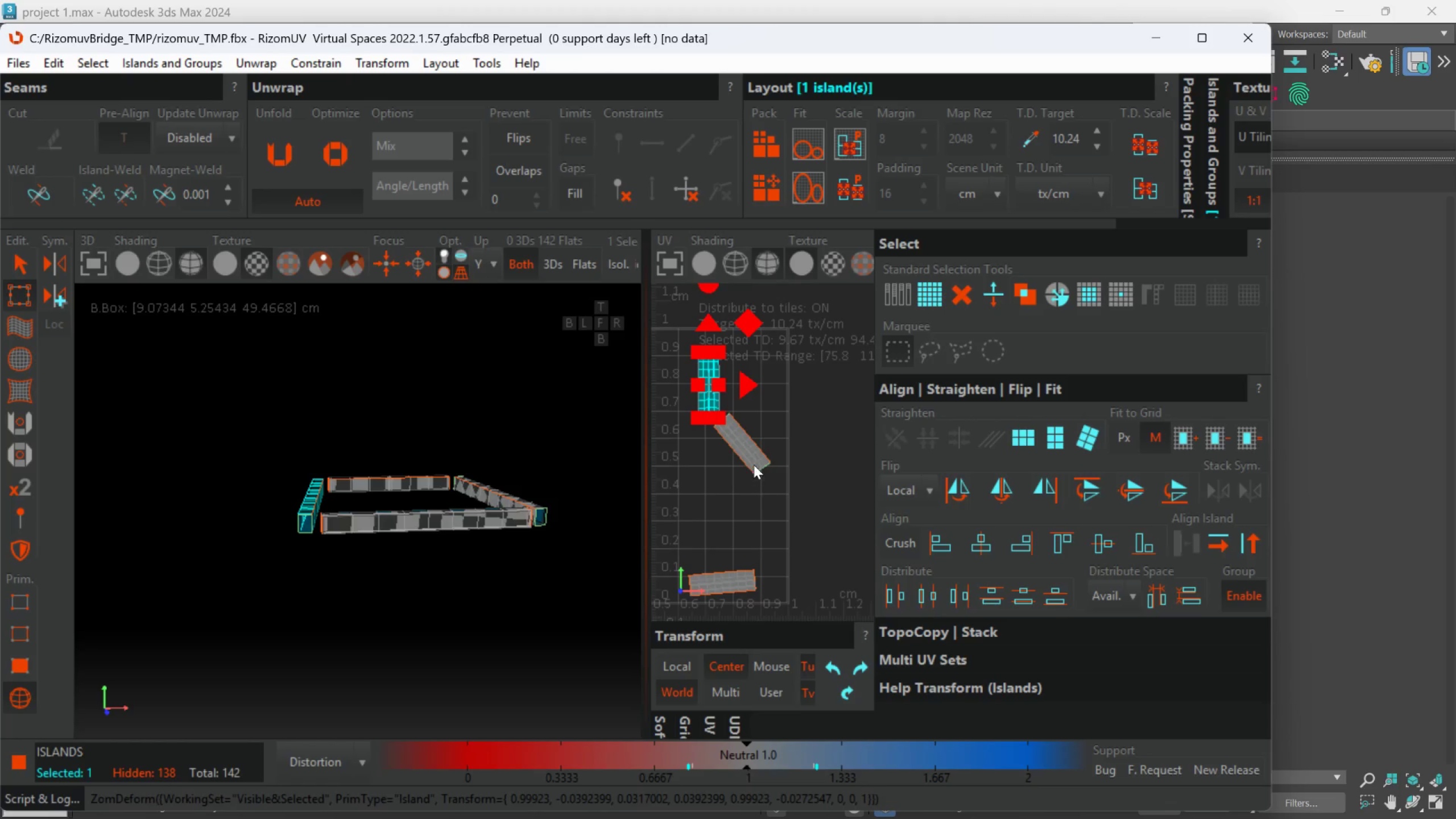 
left_click_drag(start_coordinate=[743, 346], to_coordinate=[754, 435])
 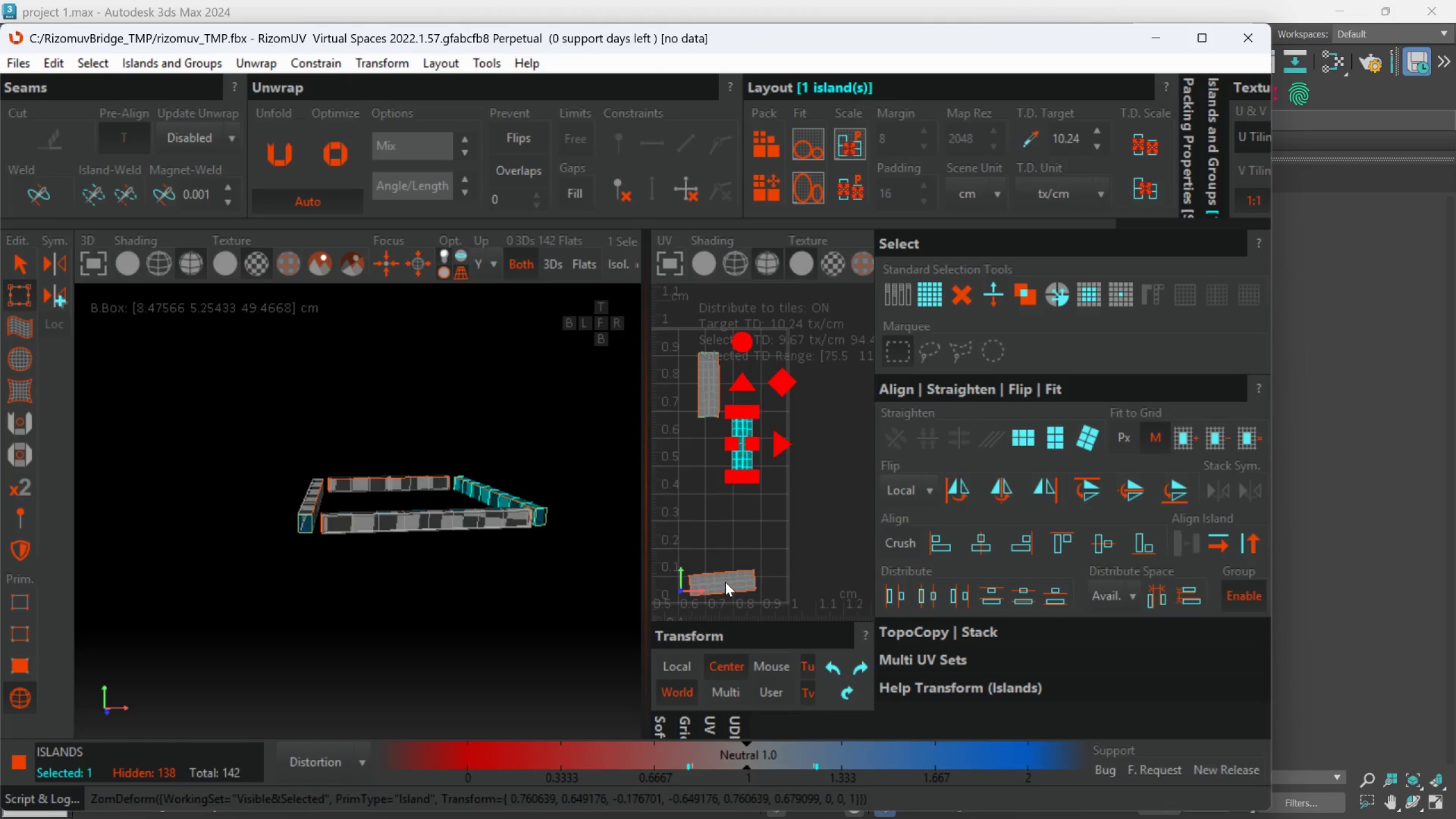 
left_click([725, 582])
 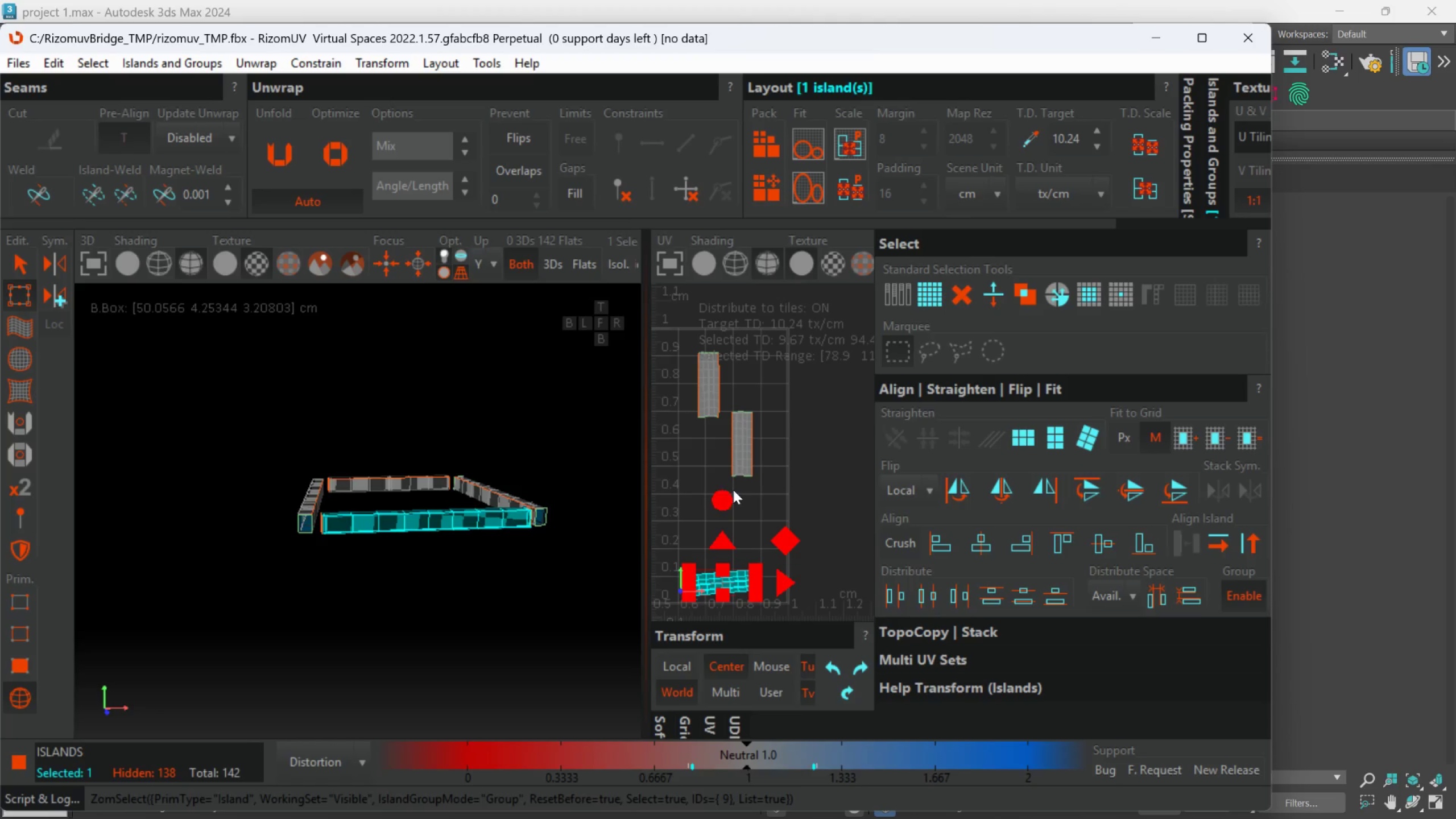 
left_click_drag(start_coordinate=[718, 493], to_coordinate=[704, 305])
 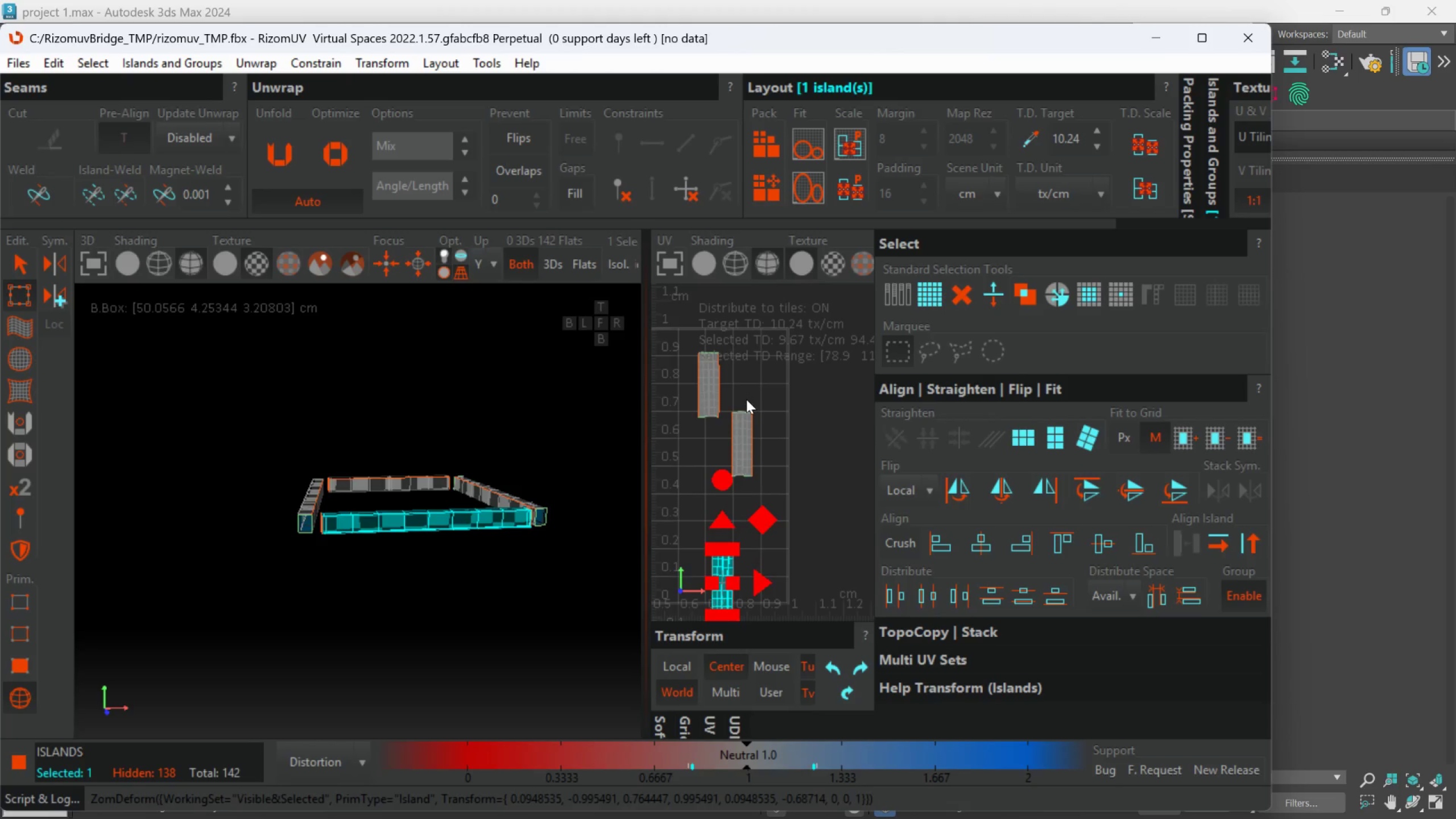 
scroll: coordinate [746, 399], scroll_direction: down, amount: 1.0
 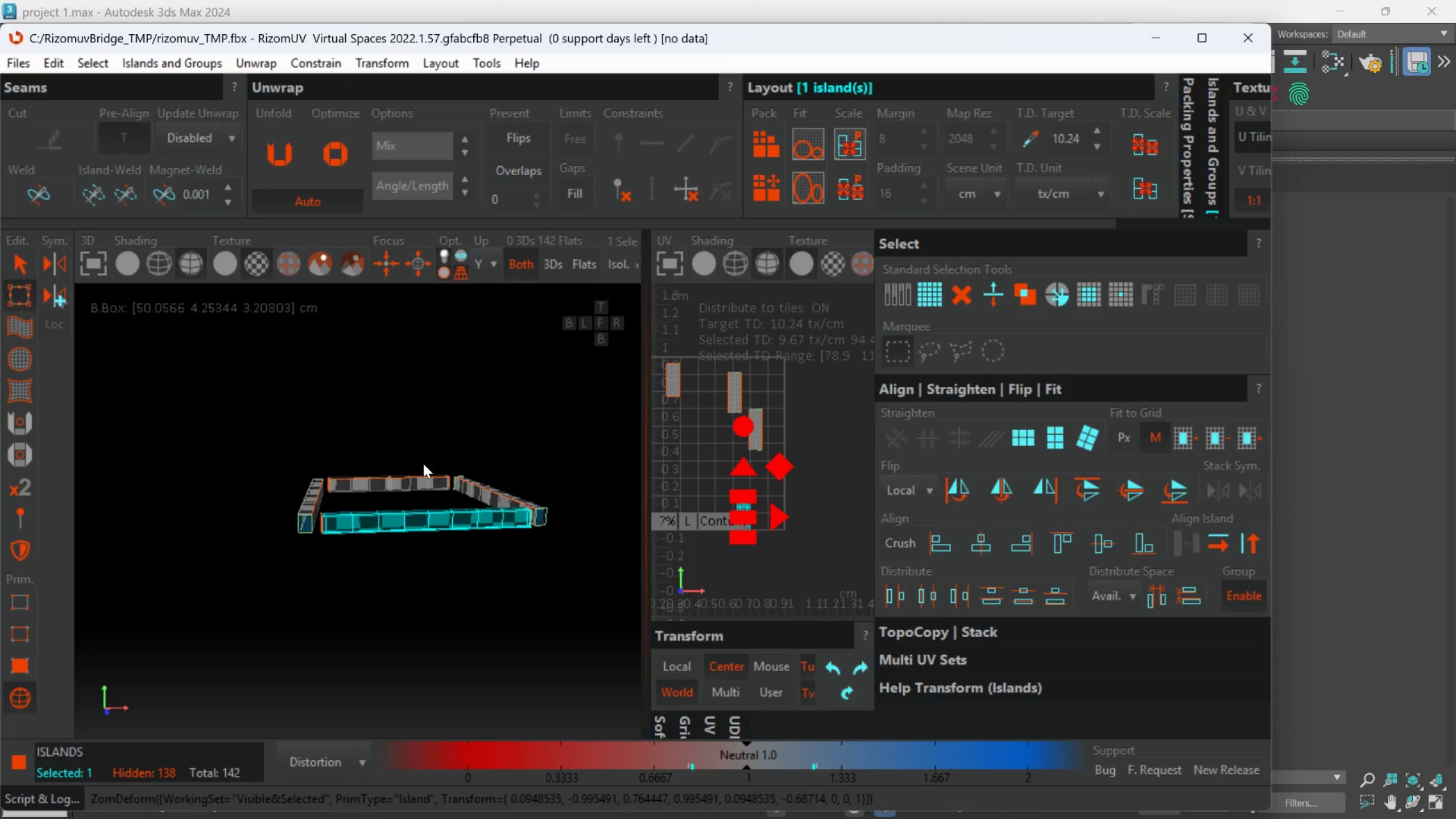 
scroll: coordinate [734, 477], scroll_direction: up, amount: 3.0
 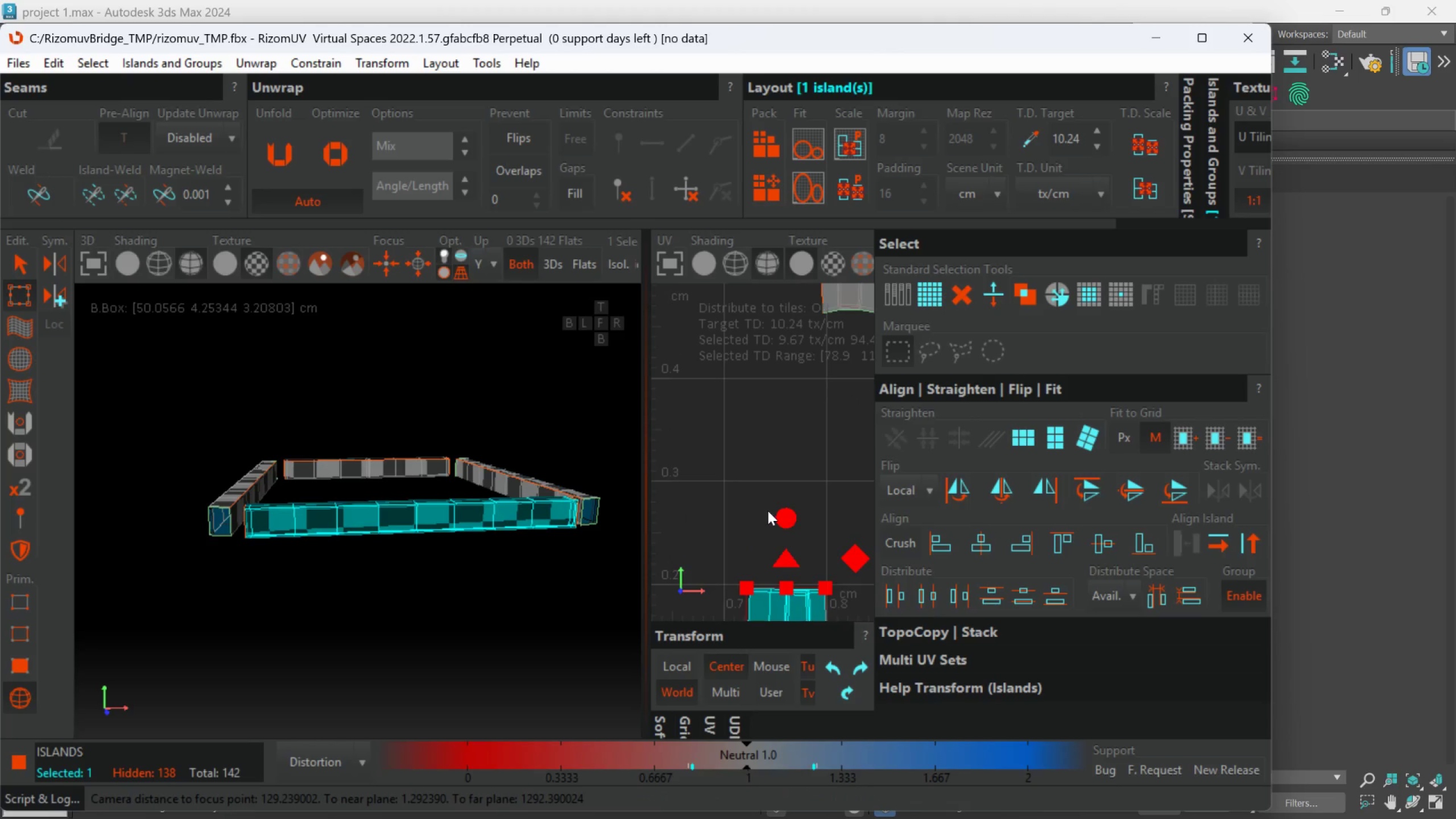 
scroll: coordinate [771, 511], scroll_direction: down, amount: 1.0
 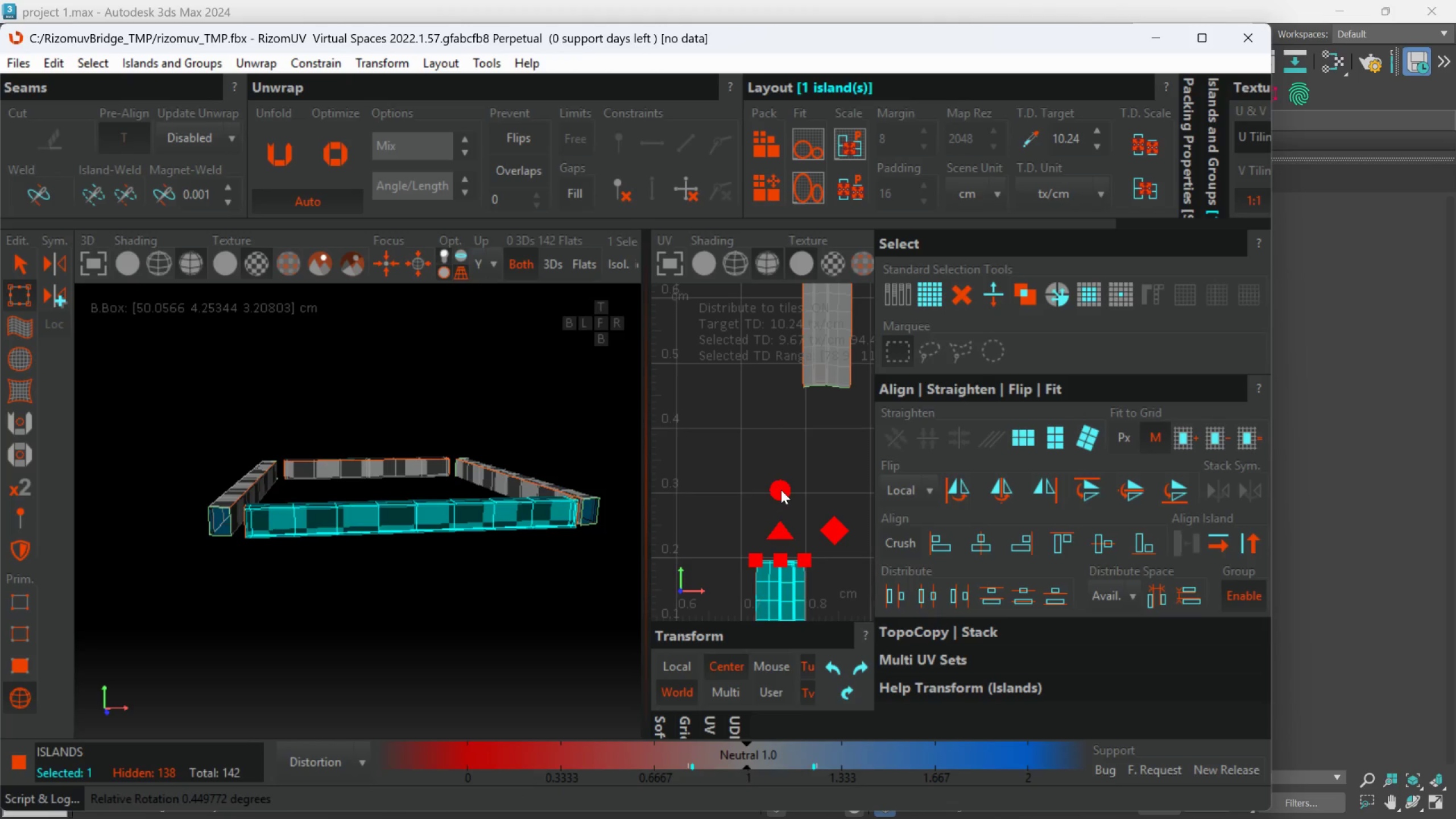 
wait(6.01)
 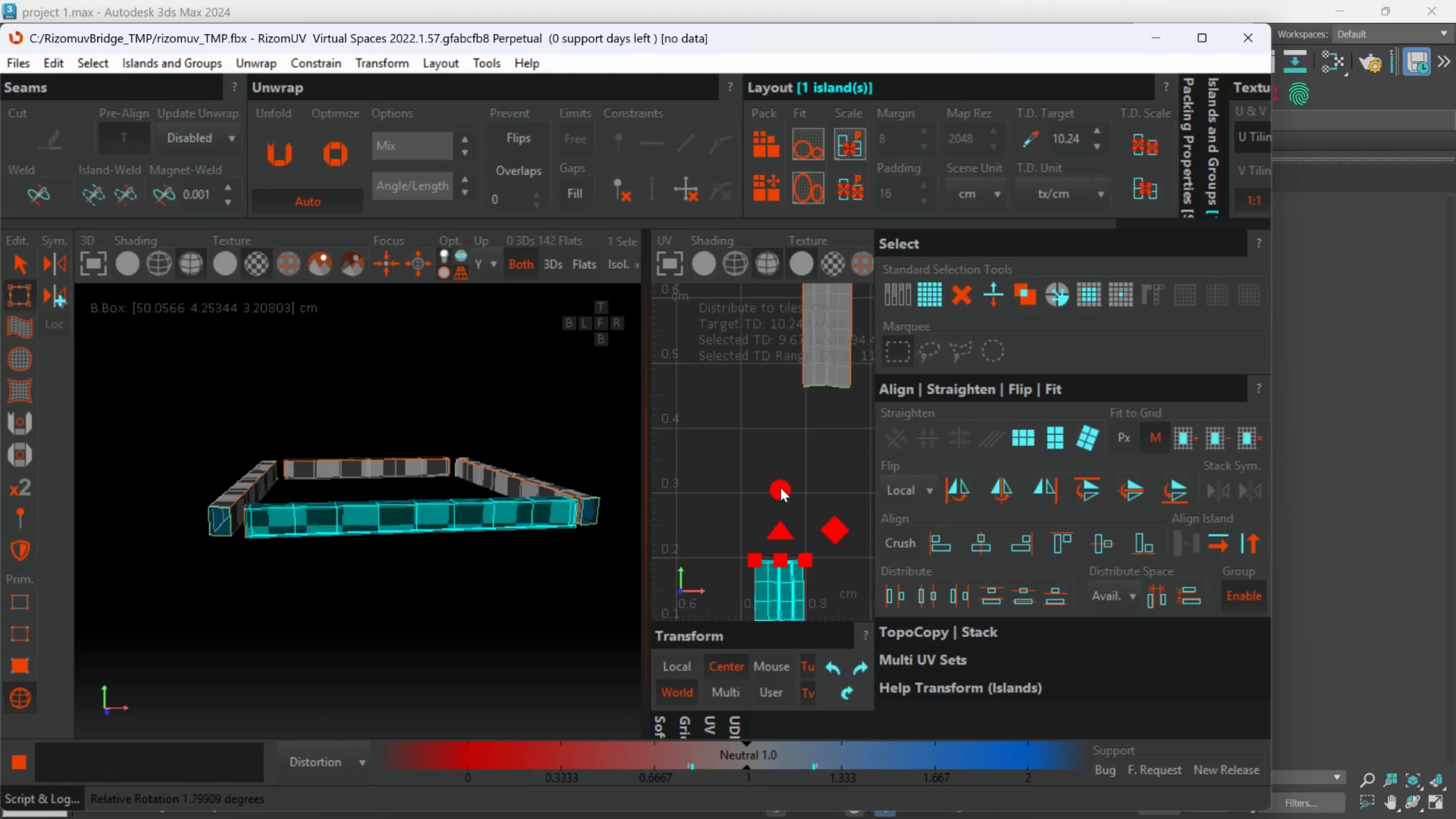 
scroll: coordinate [781, 490], scroll_direction: down, amount: 1.0
 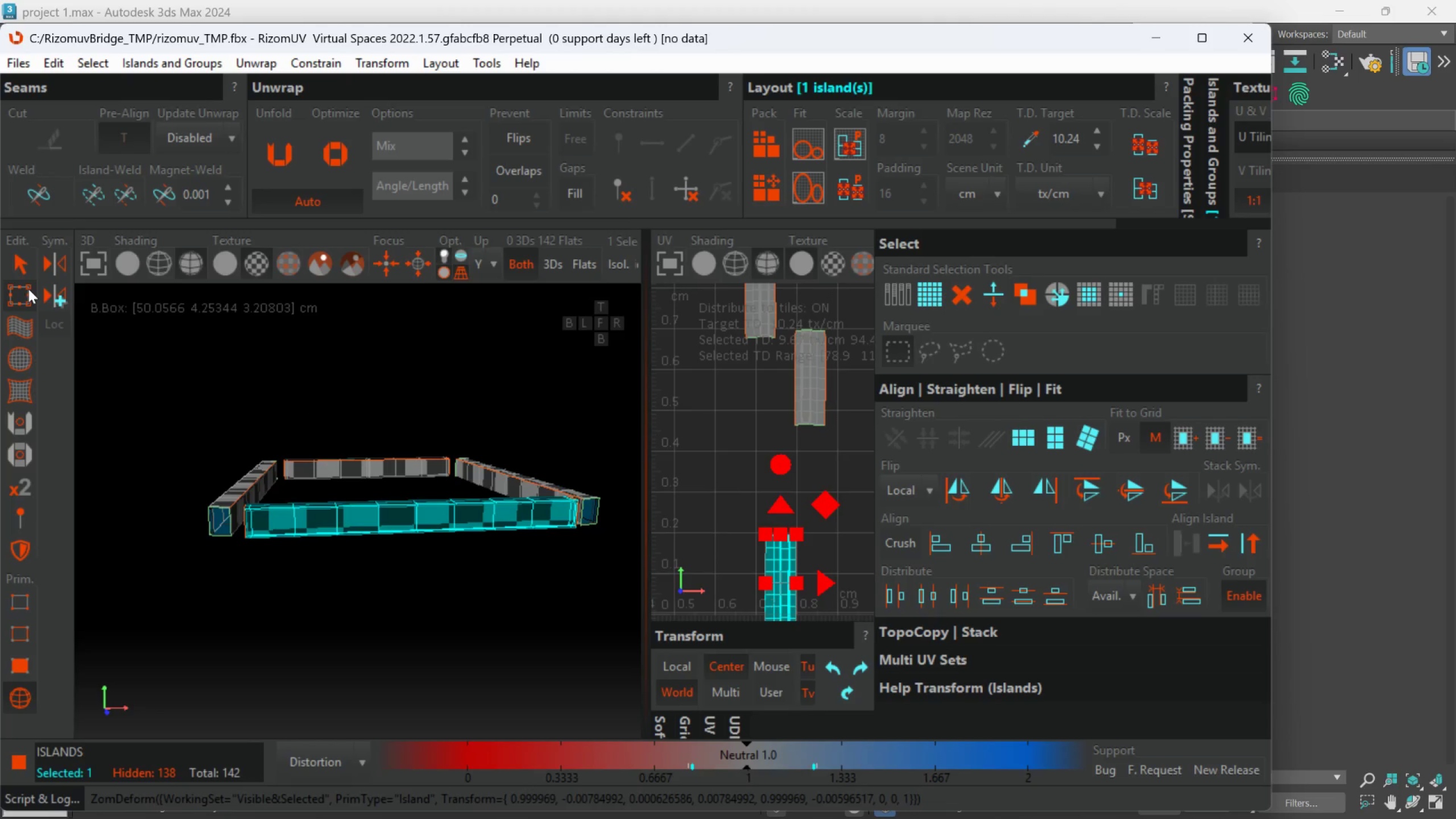 
left_click([26, 272])
 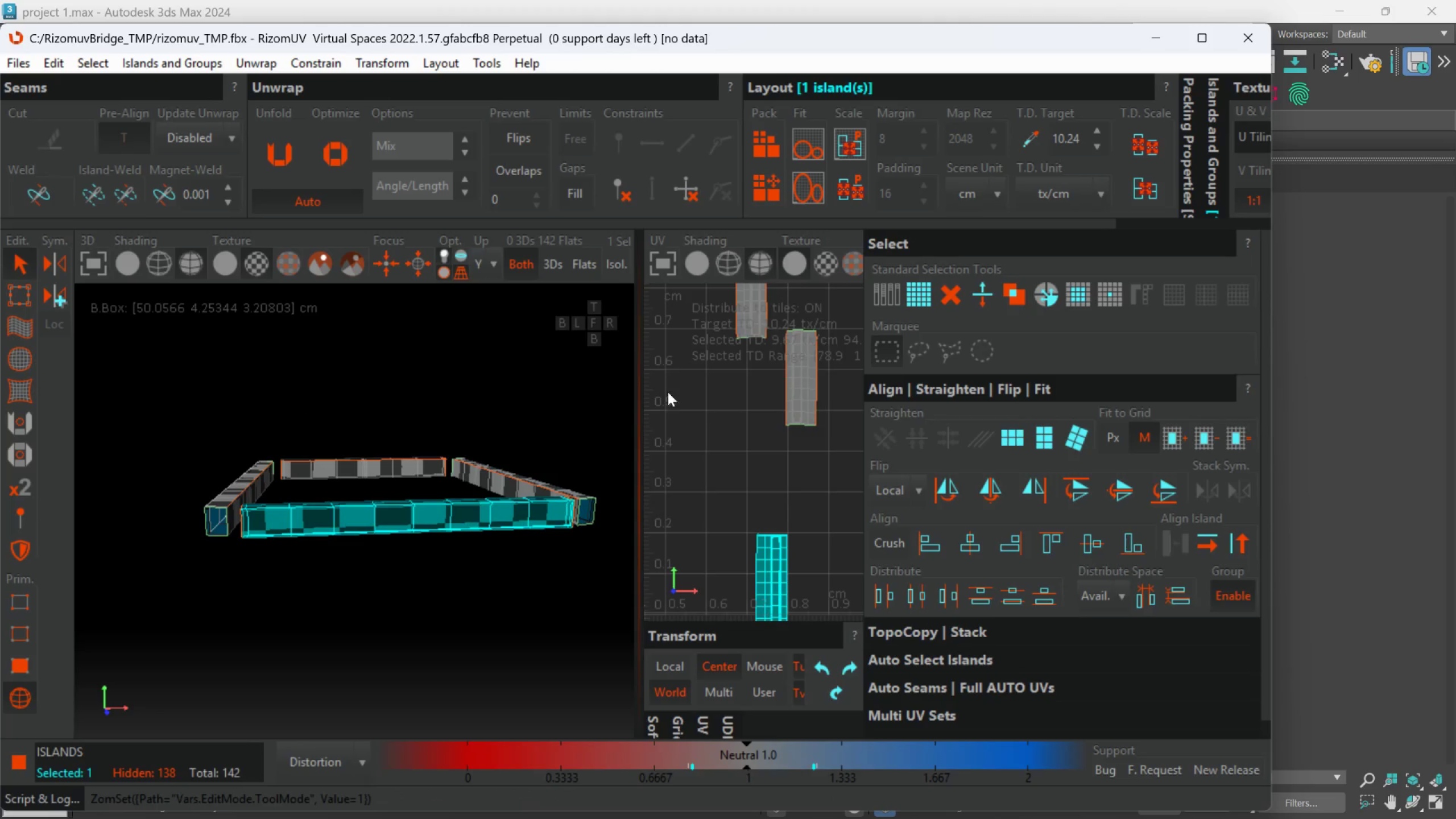 
scroll: coordinate [691, 400], scroll_direction: down, amount: 3.0
 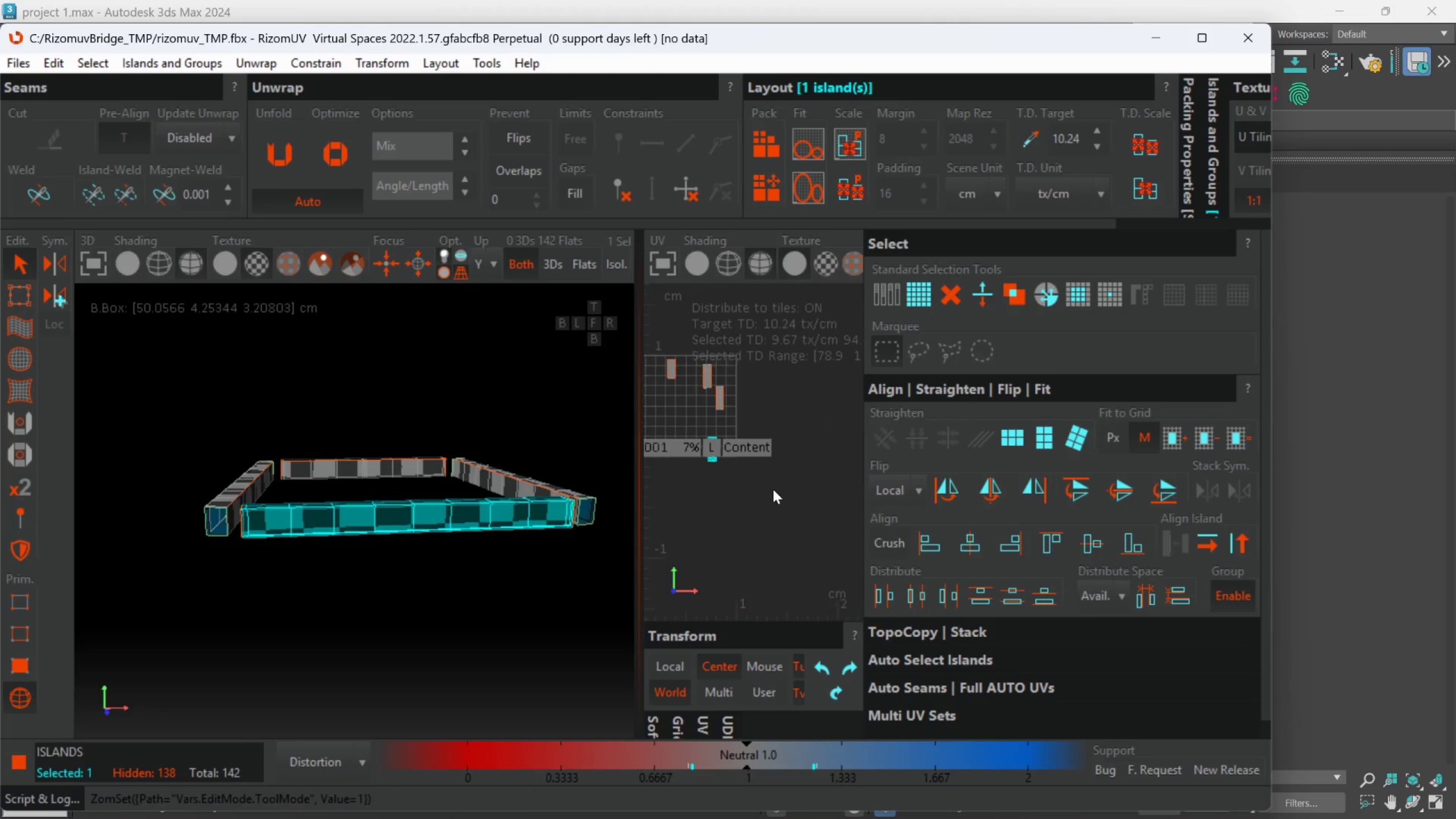 
left_click_drag(start_coordinate=[814, 552], to_coordinate=[684, 377])
 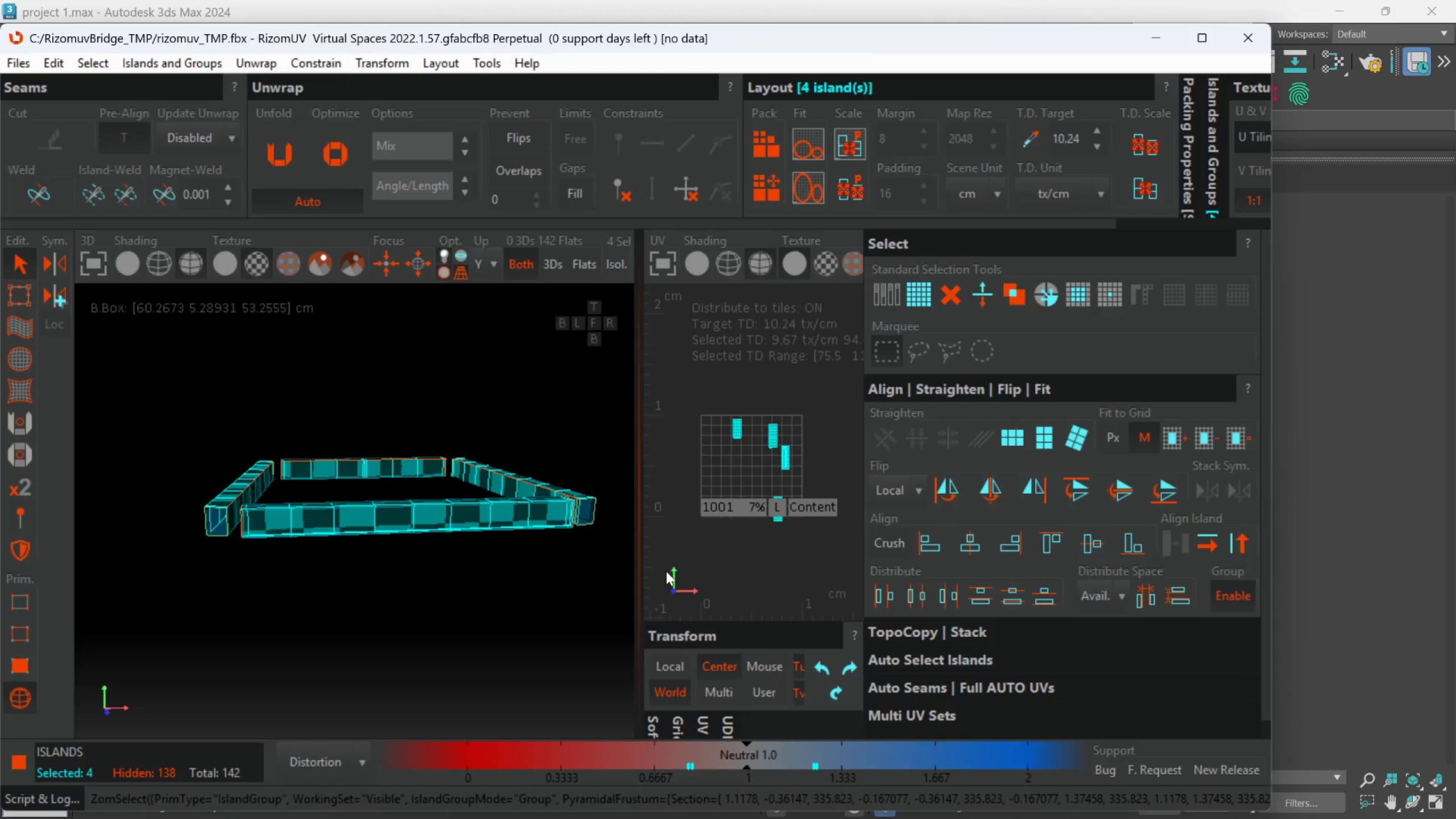 
wait(13.03)
 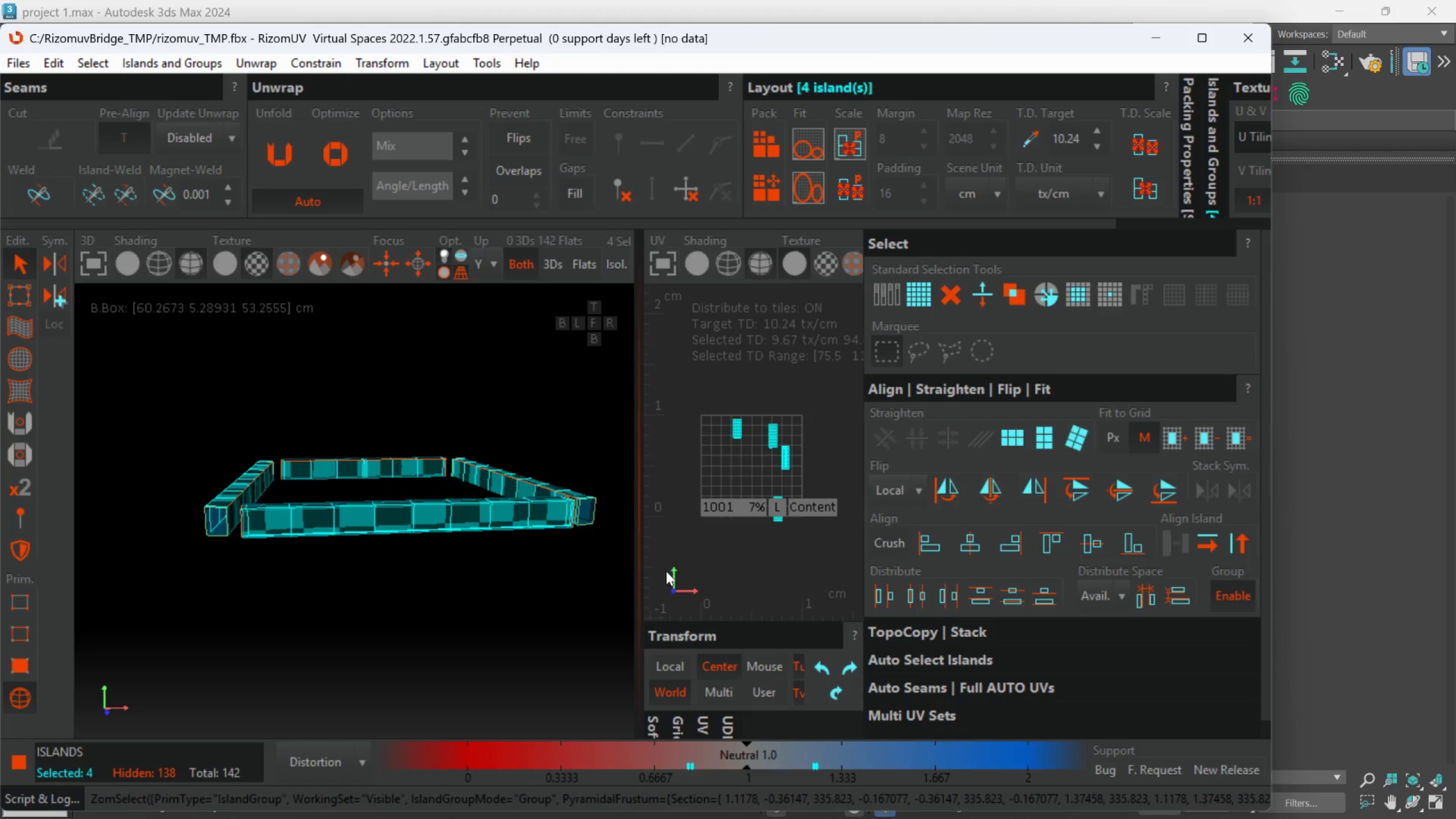 
left_click([764, 201])
 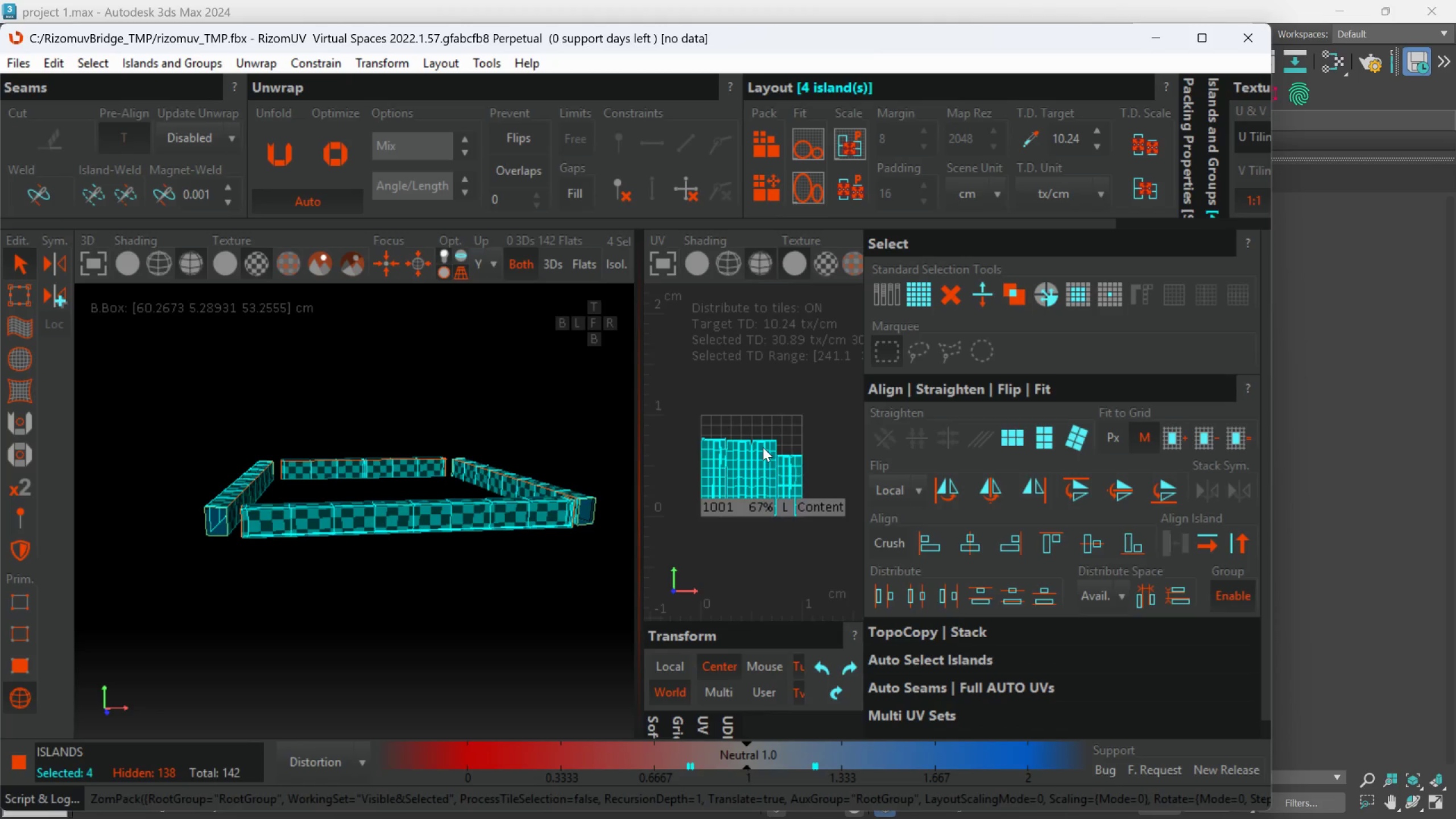 
scroll: coordinate [767, 459], scroll_direction: up, amount: 1.0
 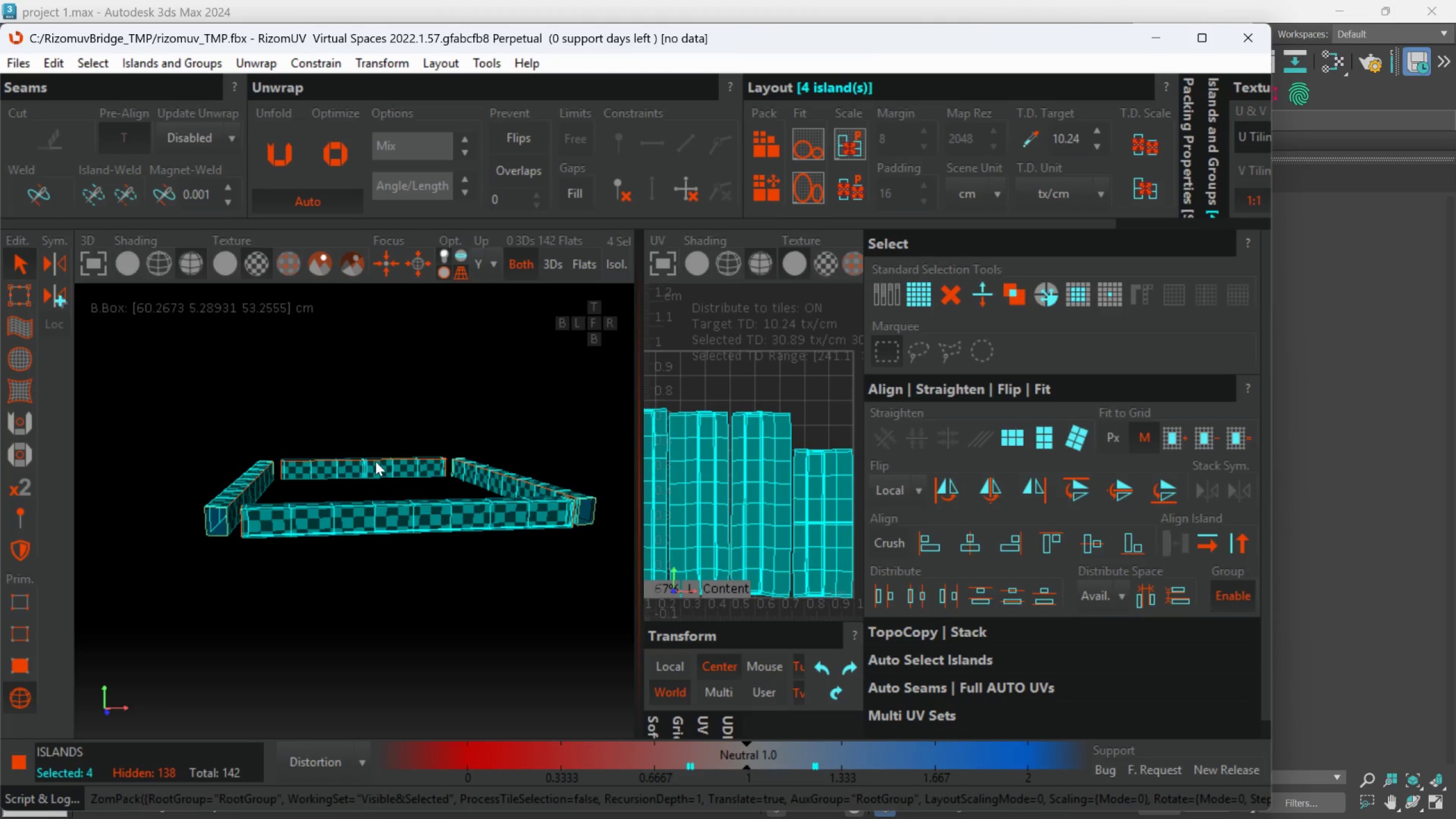 
hold_key(key=AltLeft, duration=0.69)
 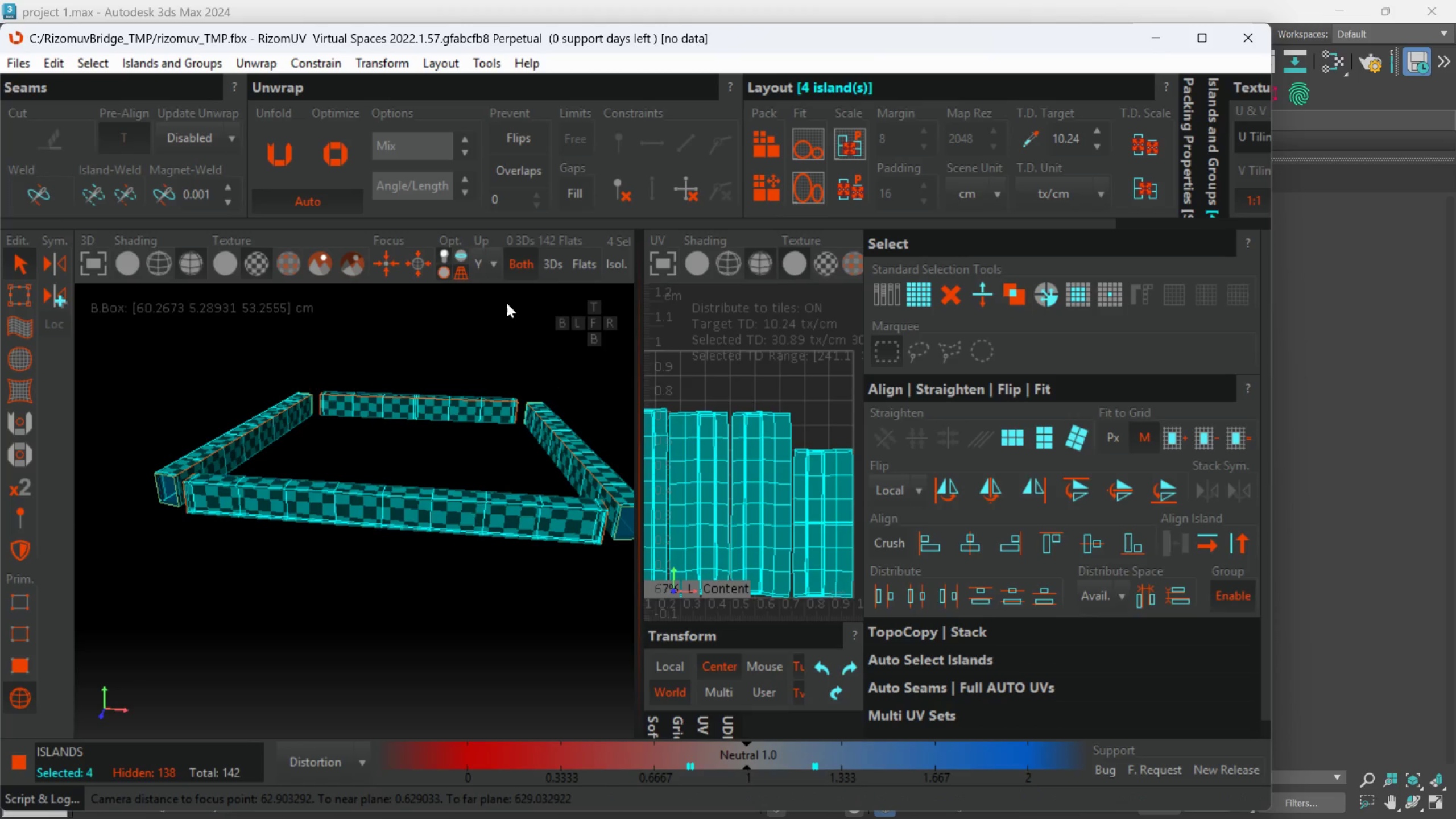 
scroll: coordinate [504, 504], scroll_direction: none, amount: 0.0
 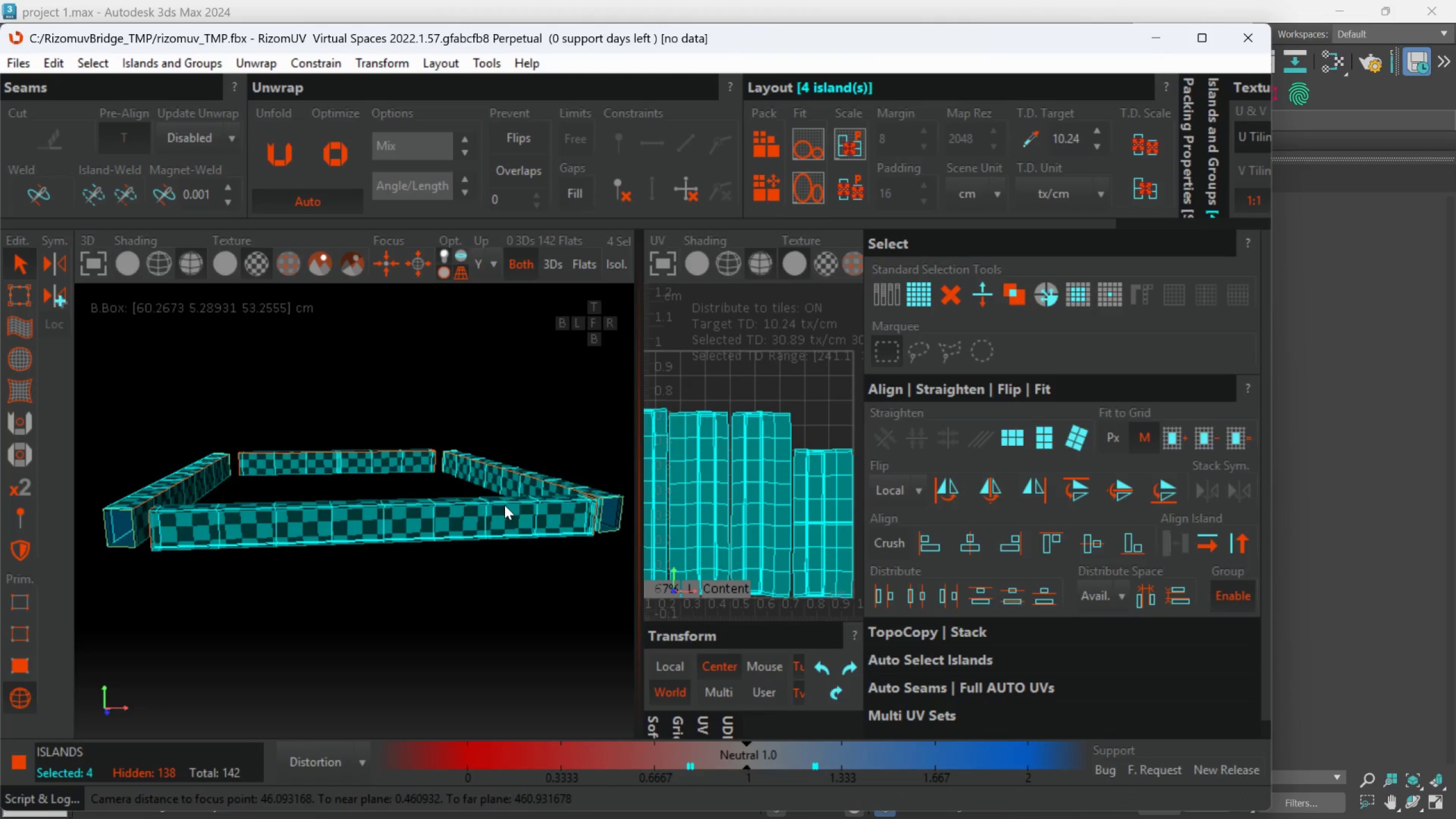 
left_click([612, 277])
 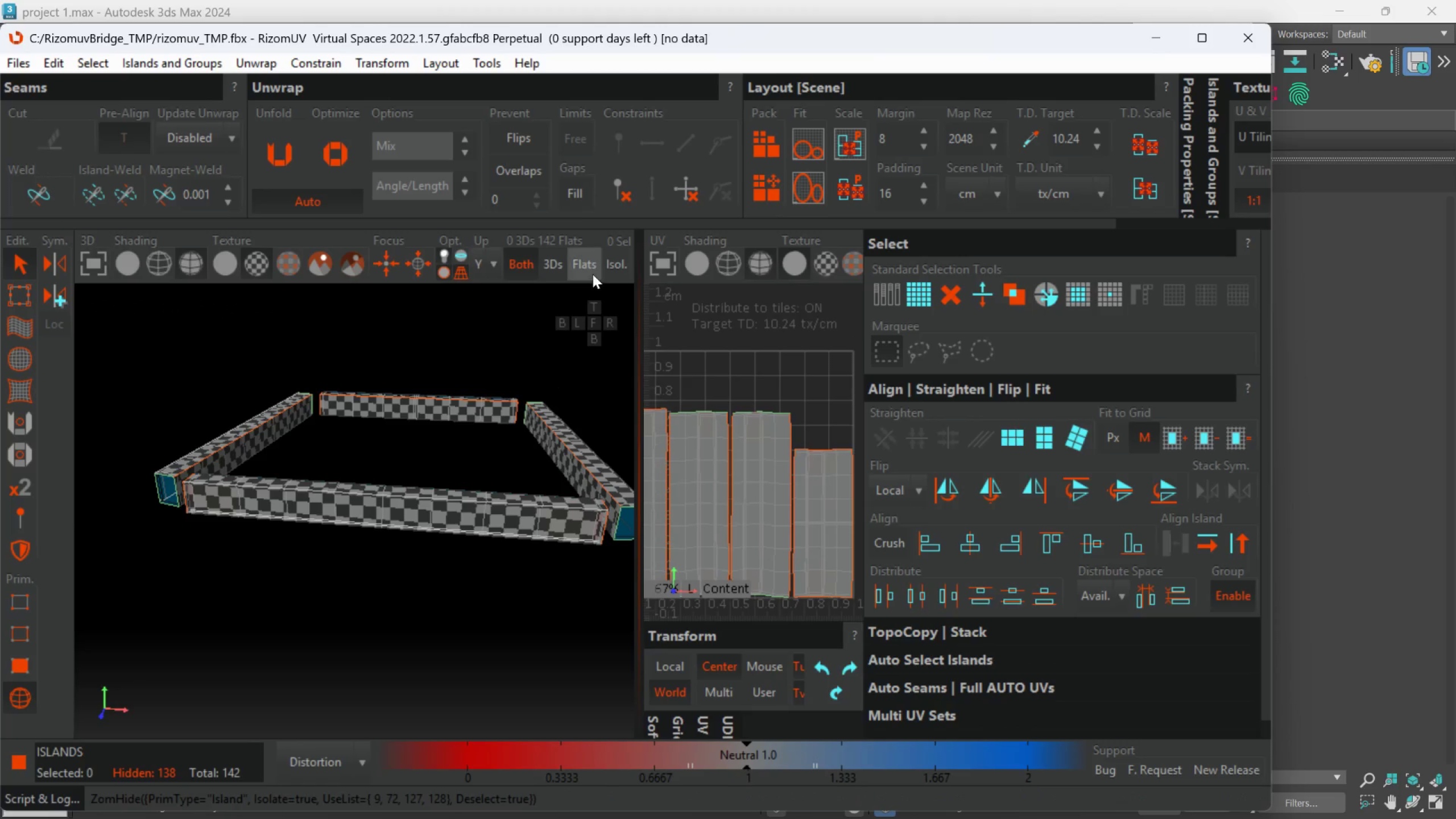 
left_click([606, 267])
 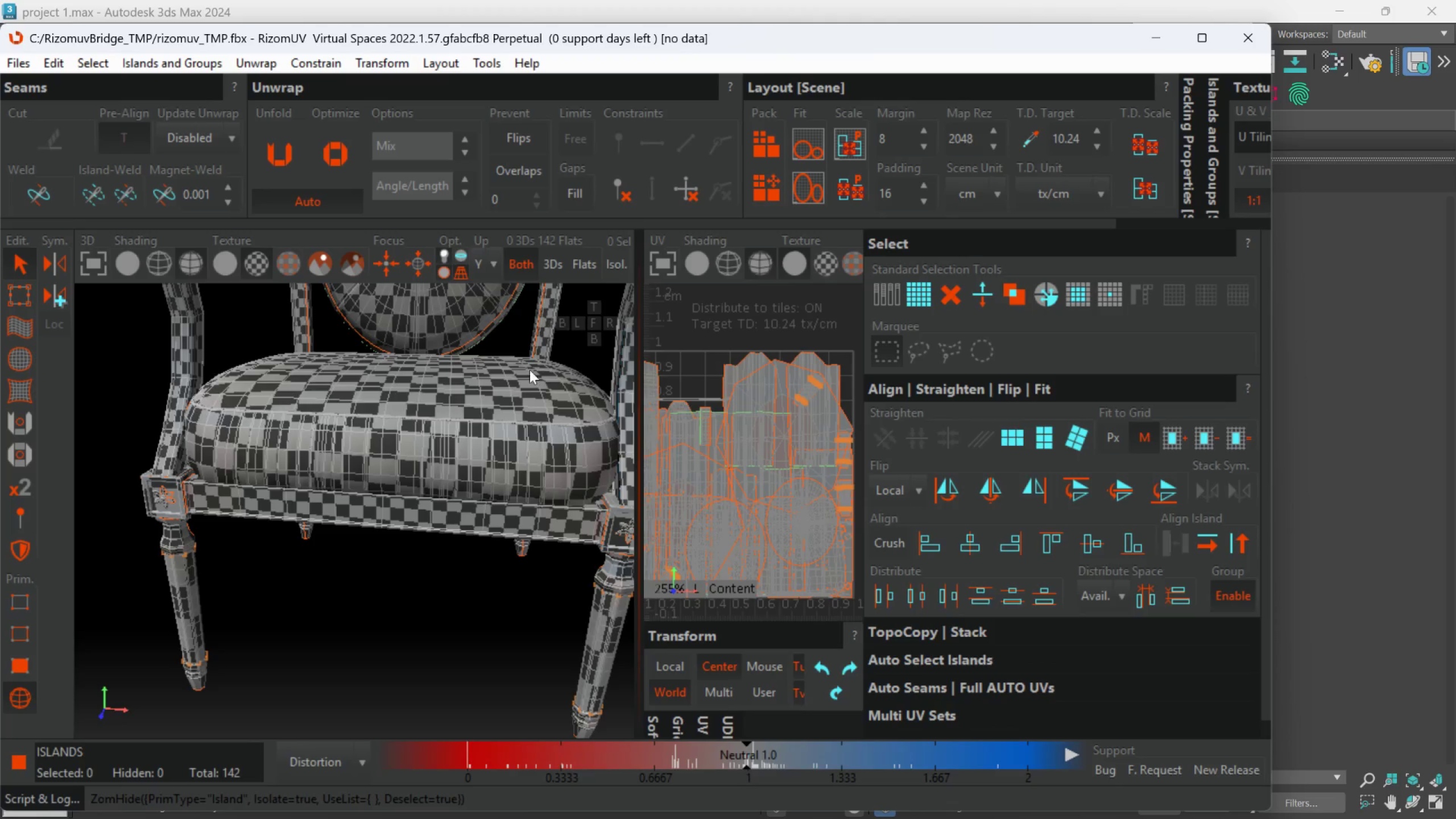 
hold_key(key=AltLeft, duration=1.38)
 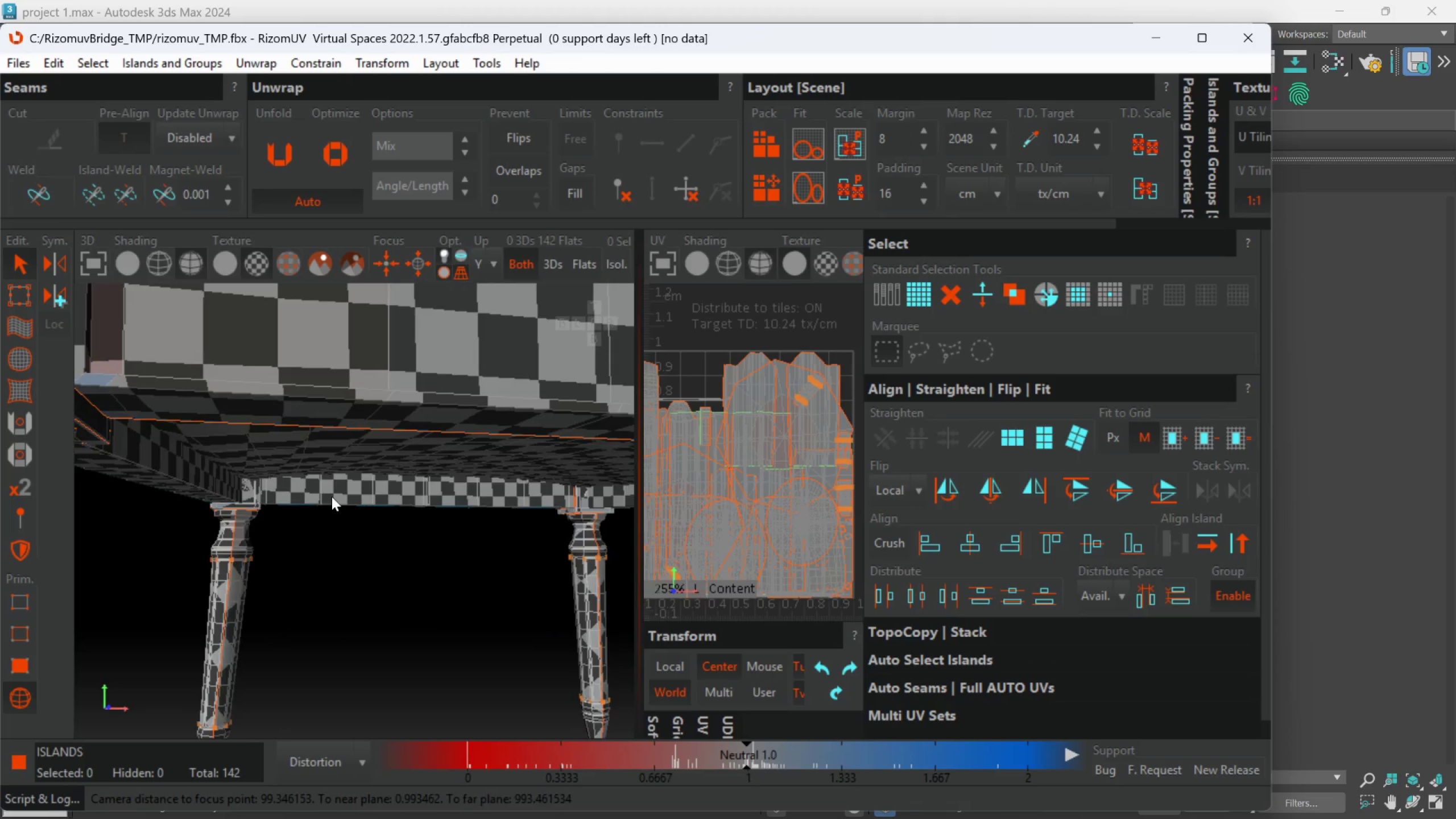 
scroll: coordinate [479, 424], scroll_direction: down, amount: 2.0
 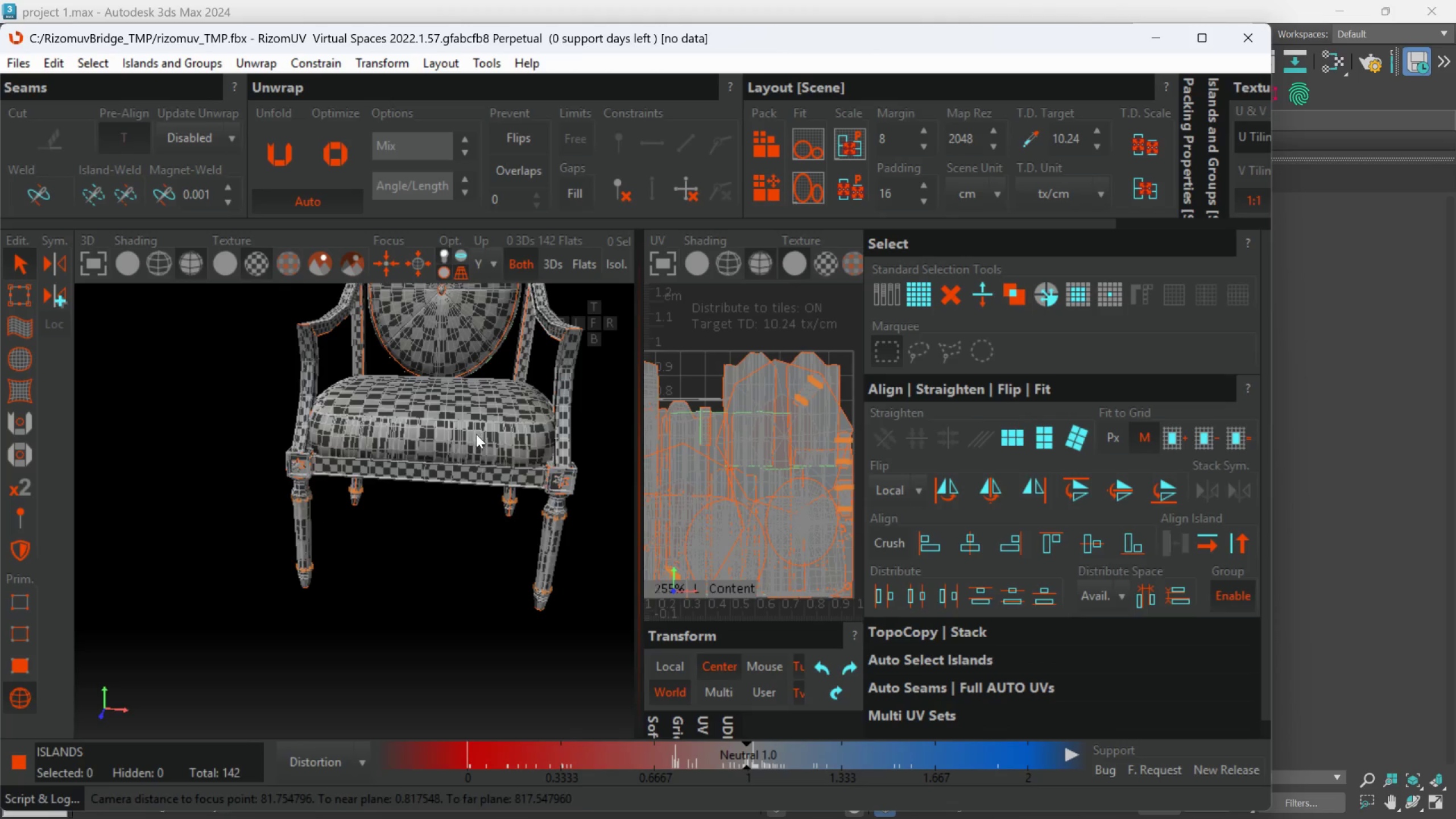 
hold_key(key=AltLeft, duration=1.51)
scroll: coordinate [332, 497], scroll_direction: none, amount: 0.0
 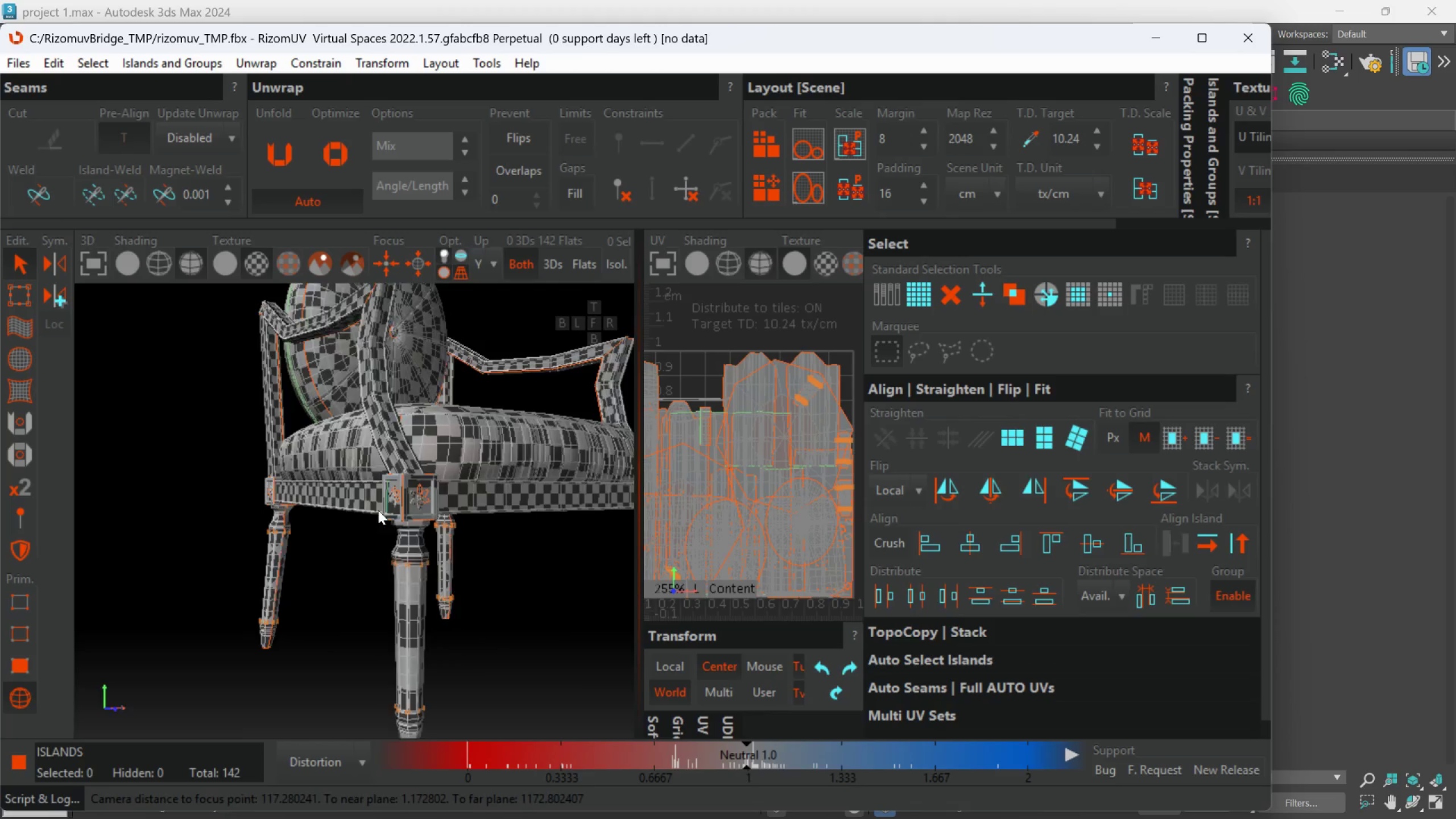 
key(Alt+AltLeft)
 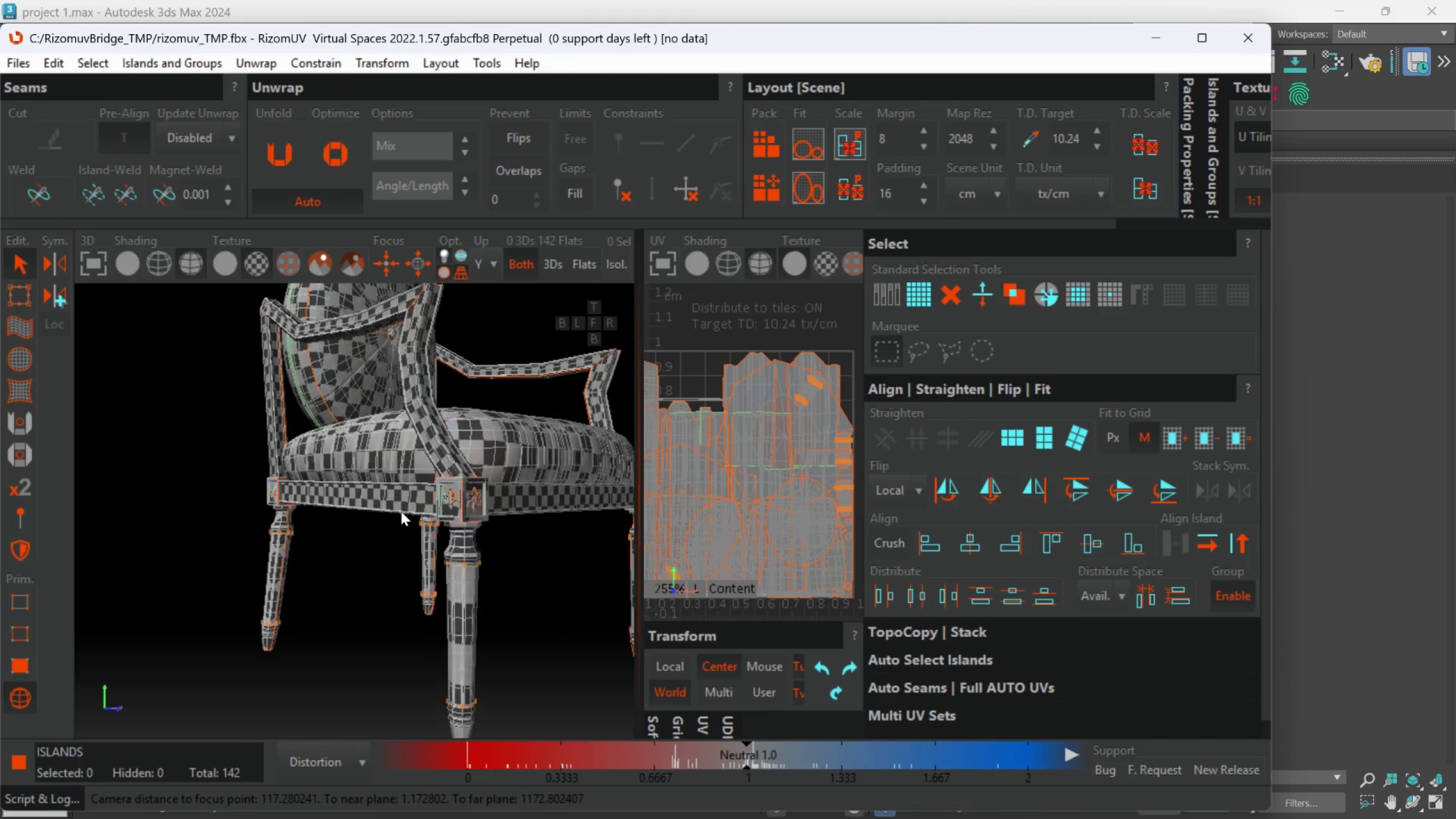 
key(Alt+AltLeft)
 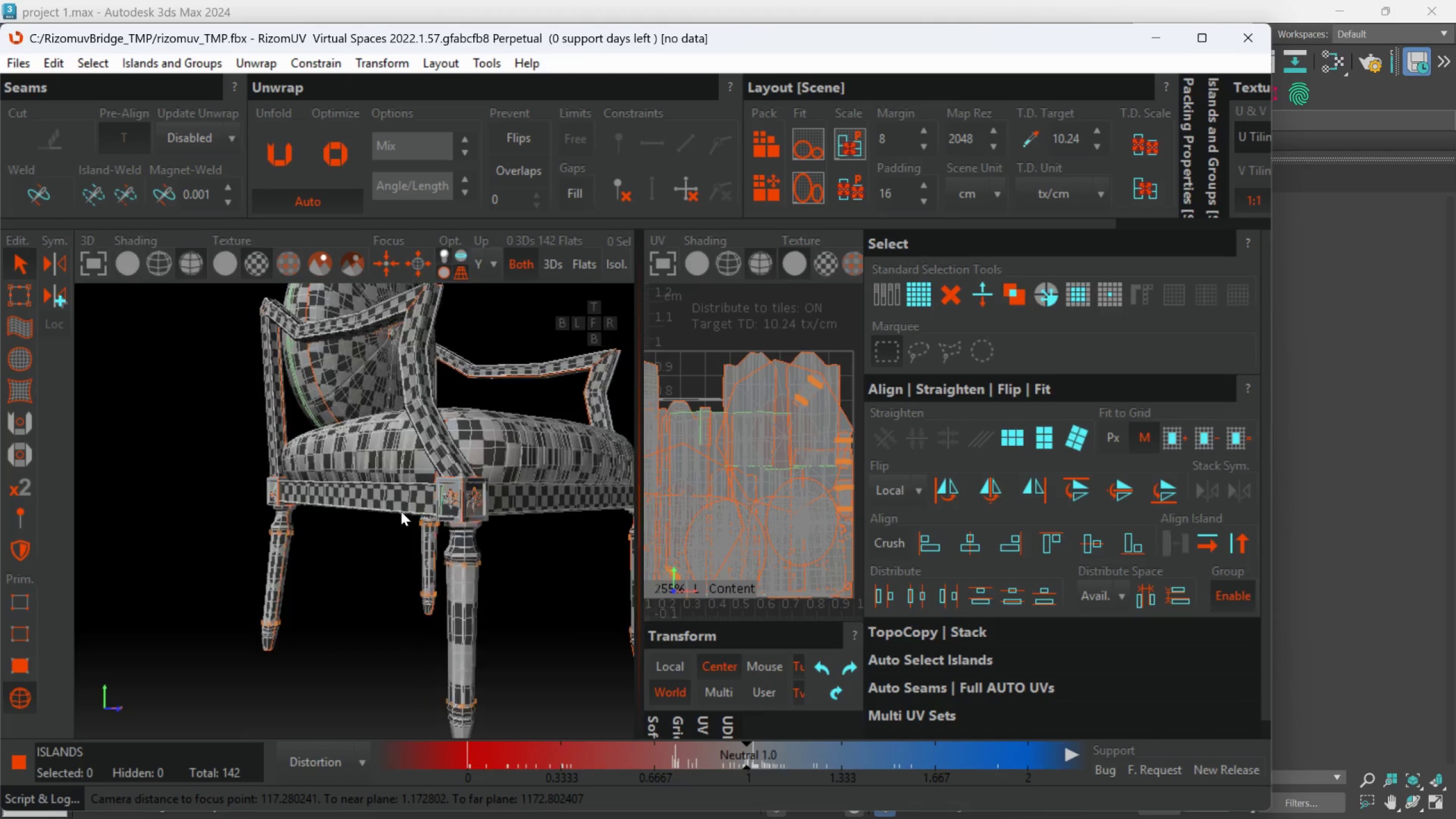 
key(Alt+AltLeft)
 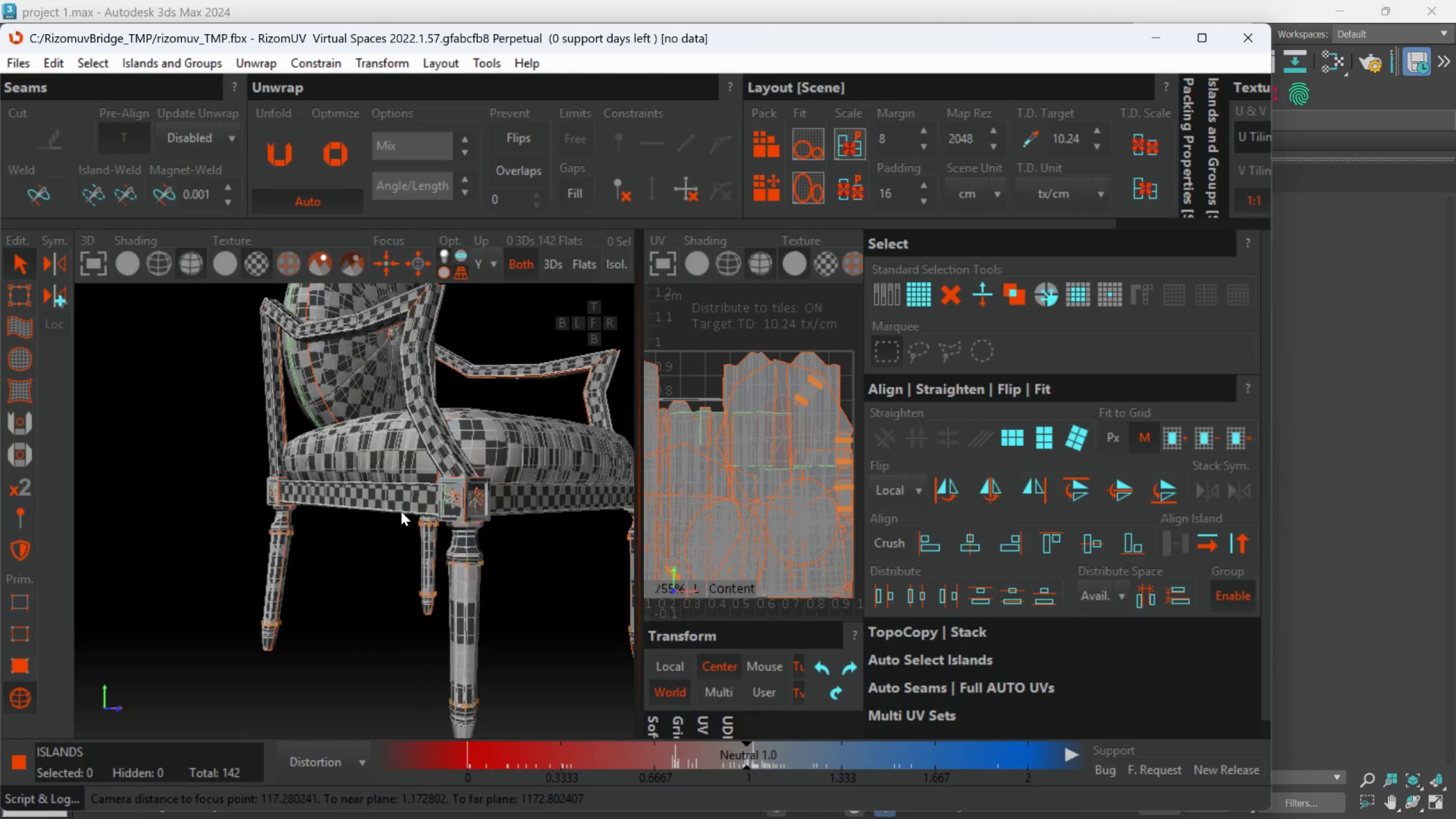 
key(Alt+AltLeft)
 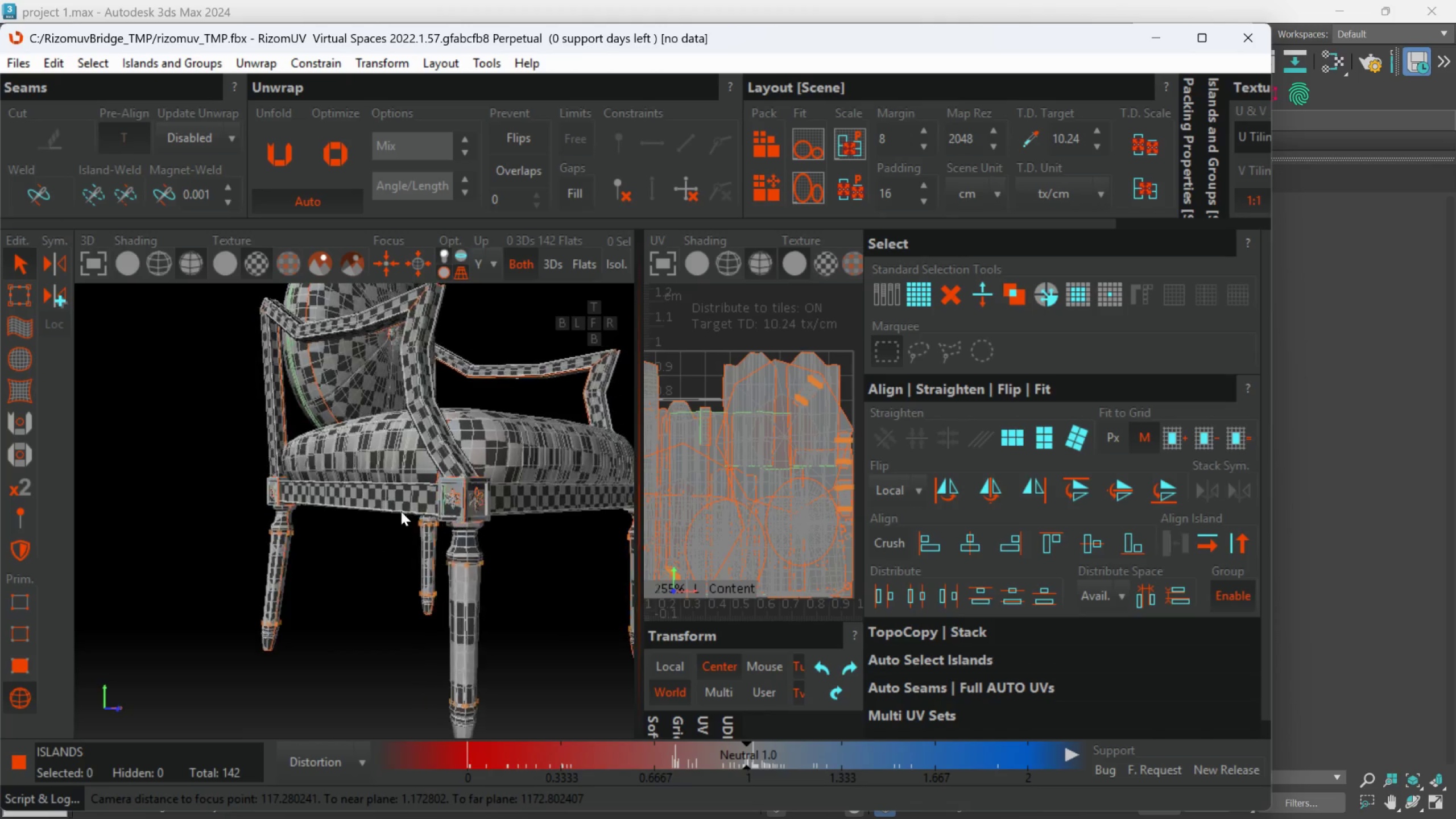 
key(Alt+AltLeft)
 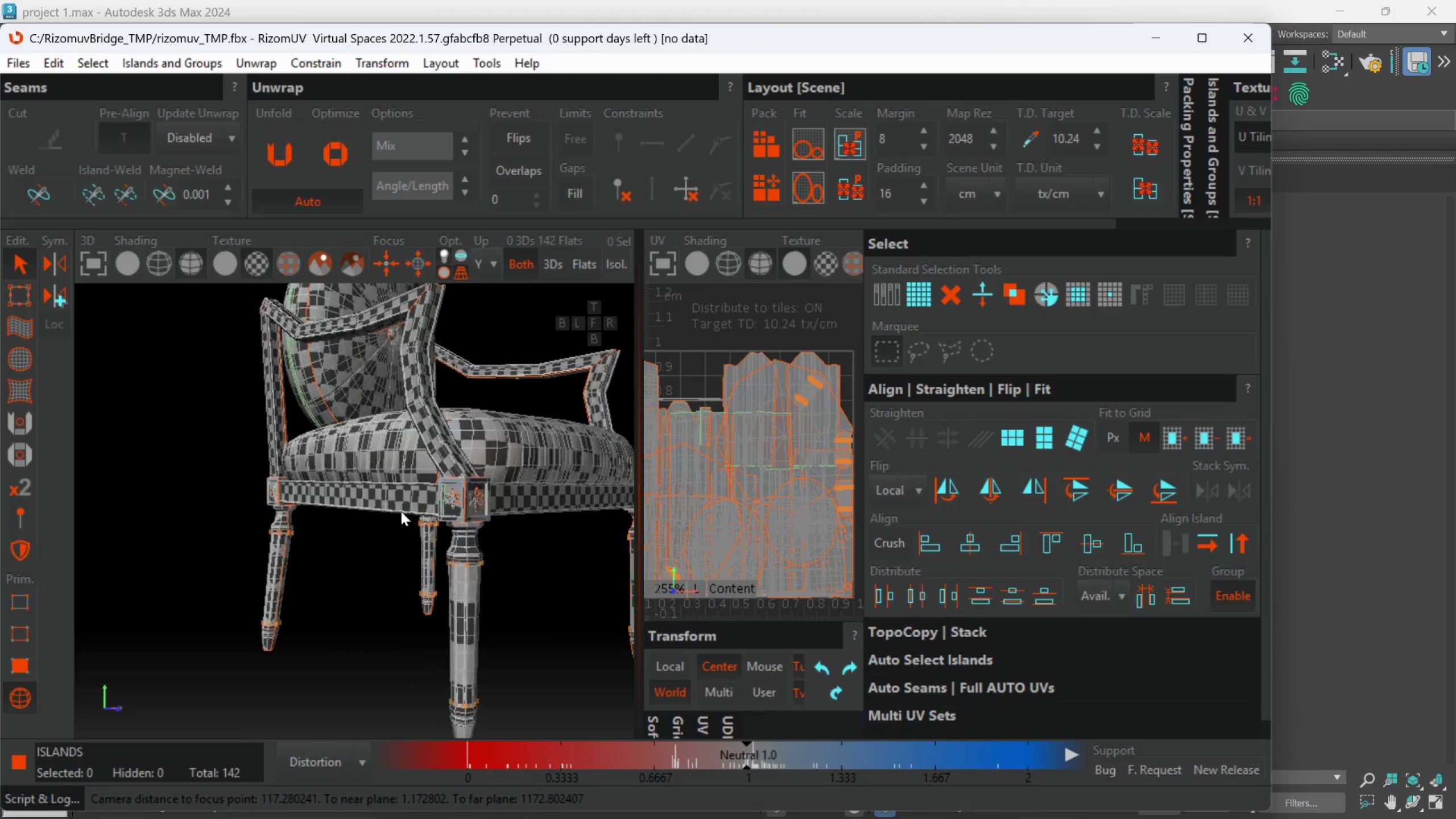 
key(Alt+AltLeft)
 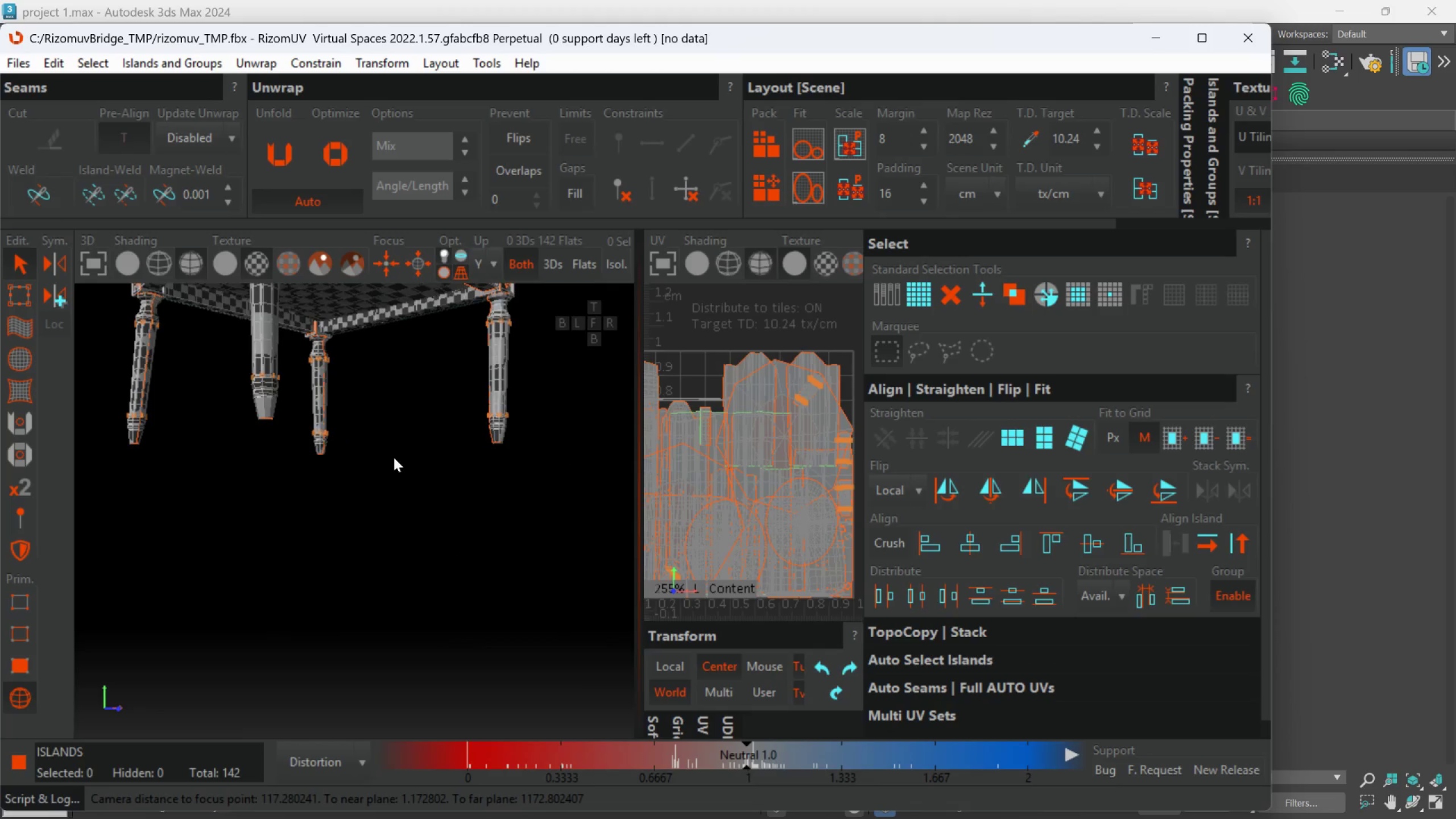 
hold_key(key=AltLeft, duration=0.47)
 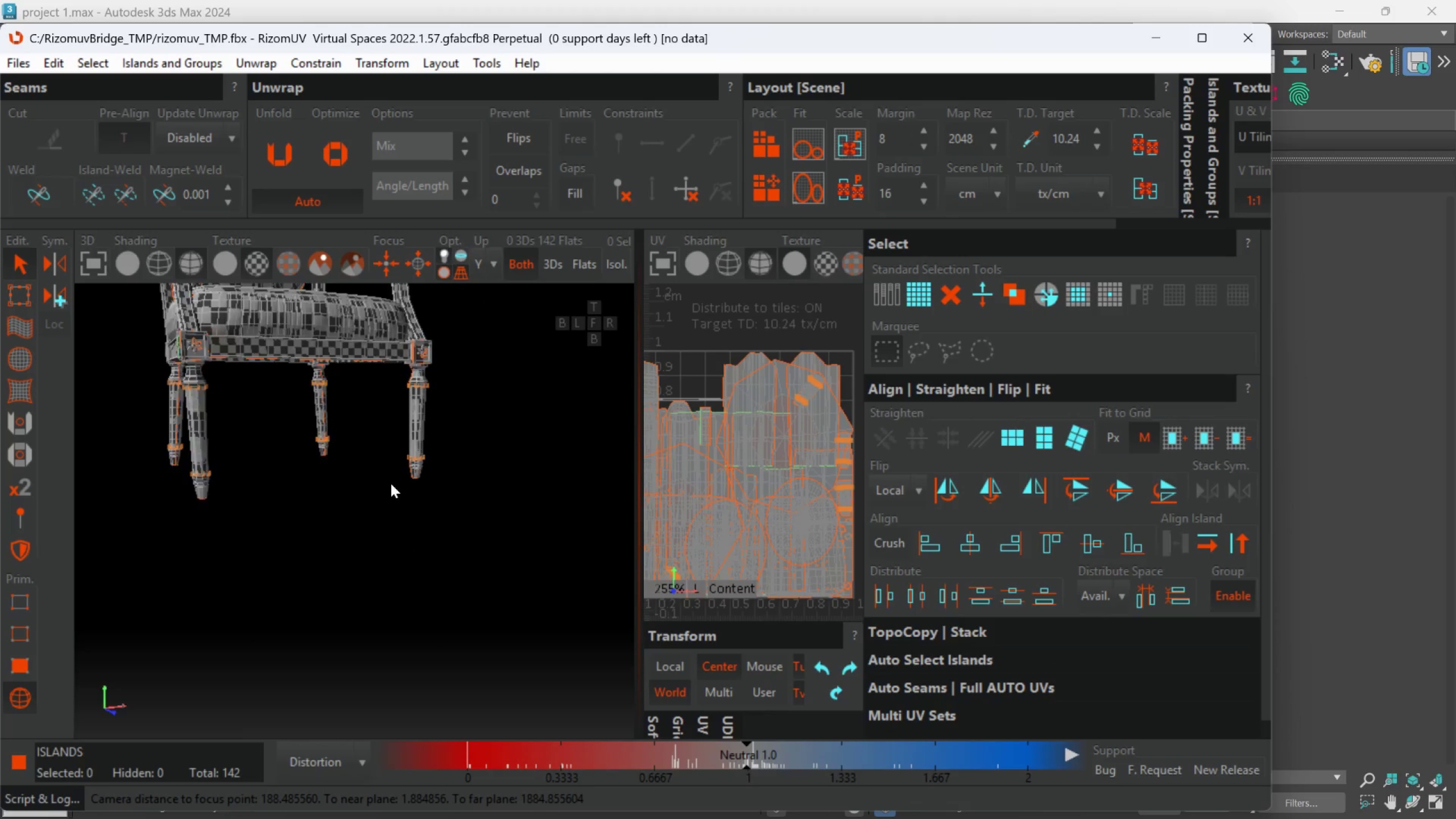 
scroll: coordinate [391, 483], scroll_direction: down, amount: 2.0
 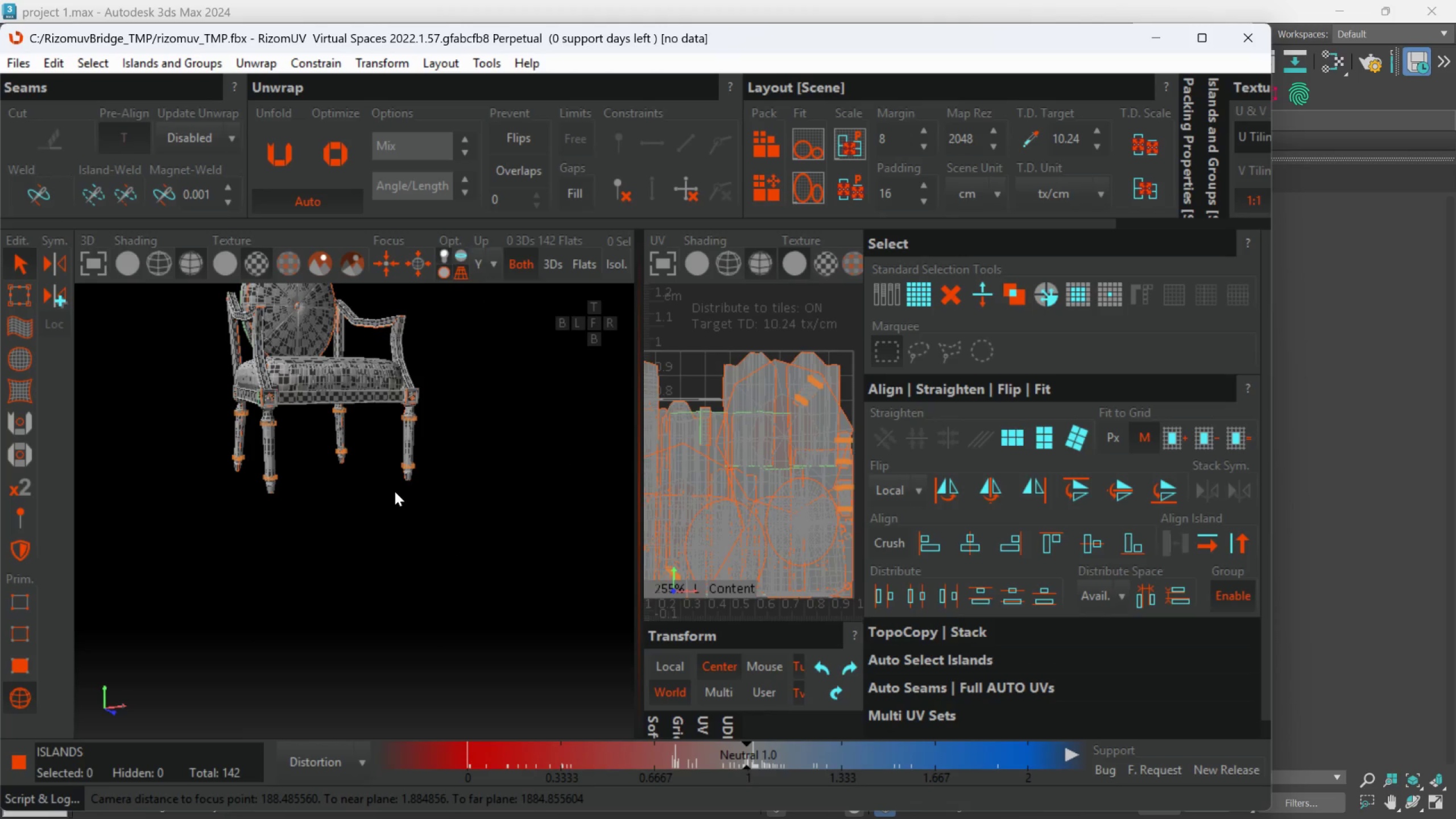 
scroll: coordinate [378, 478], scroll_direction: up, amount: 1.0
 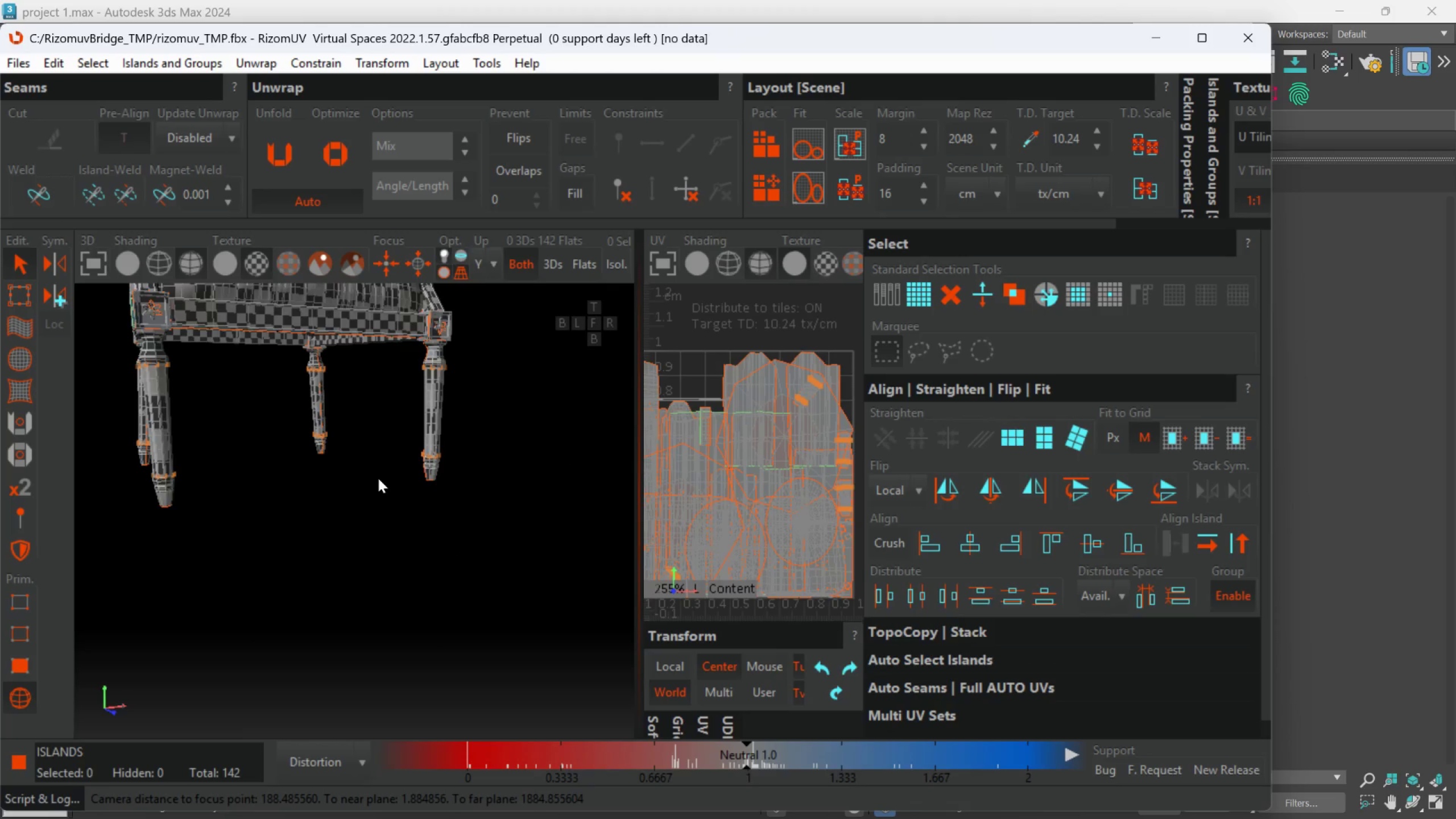 
hold_key(key=AltLeft, duration=0.45)
 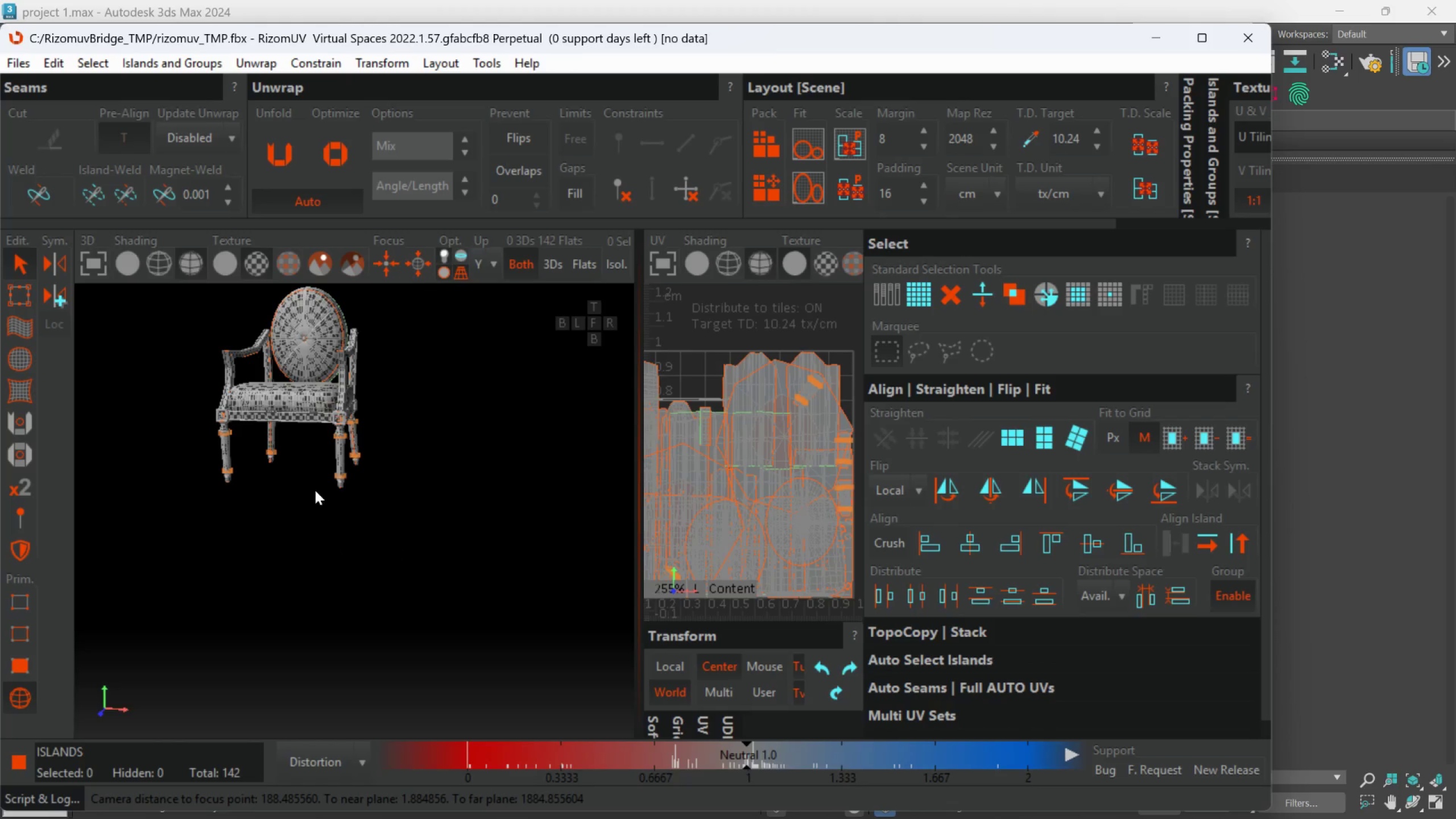 
scroll: coordinate [379, 480], scroll_direction: down, amount: 2.0
 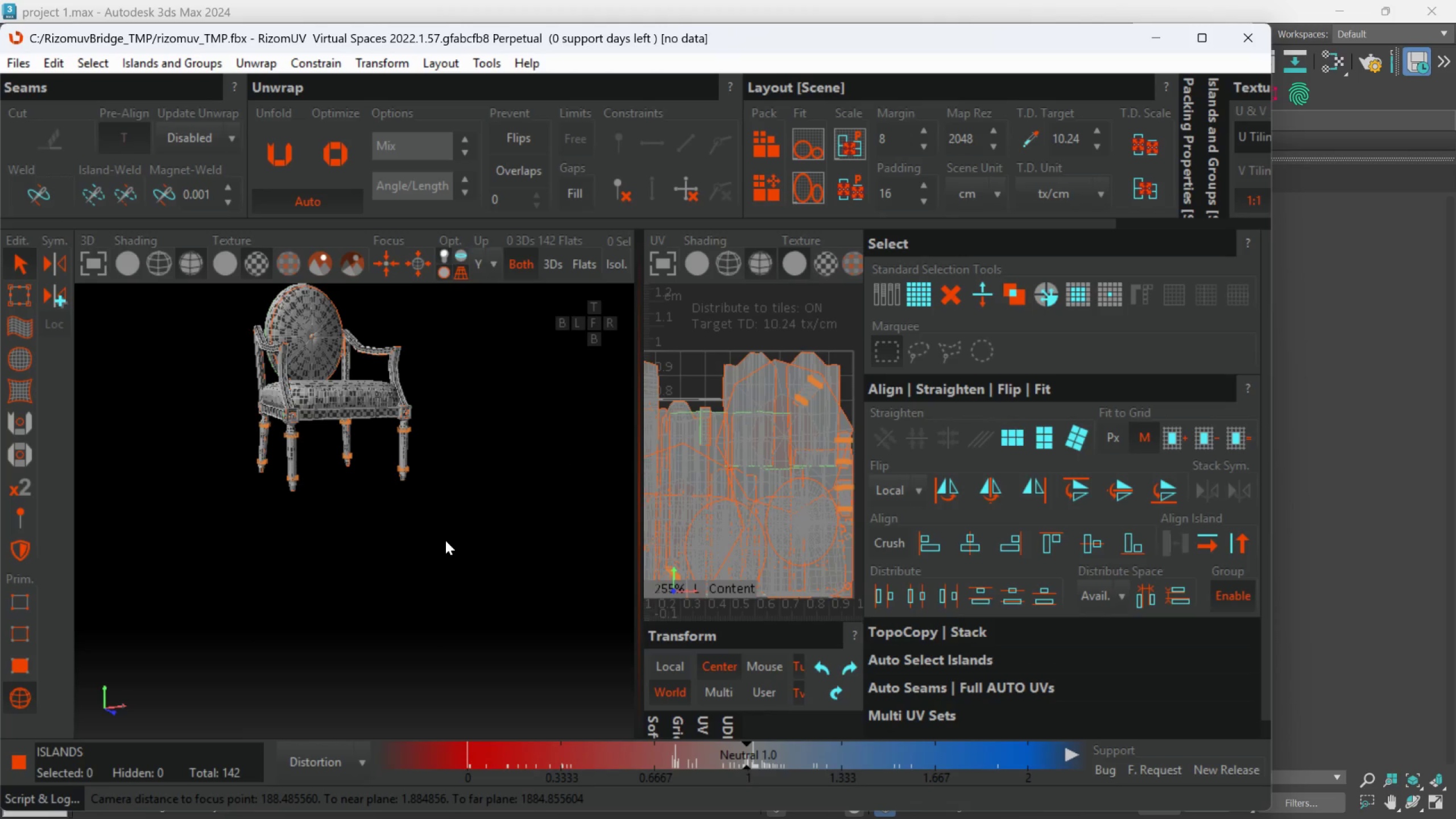 
scroll: coordinate [316, 487], scroll_direction: up, amount: 1.0
 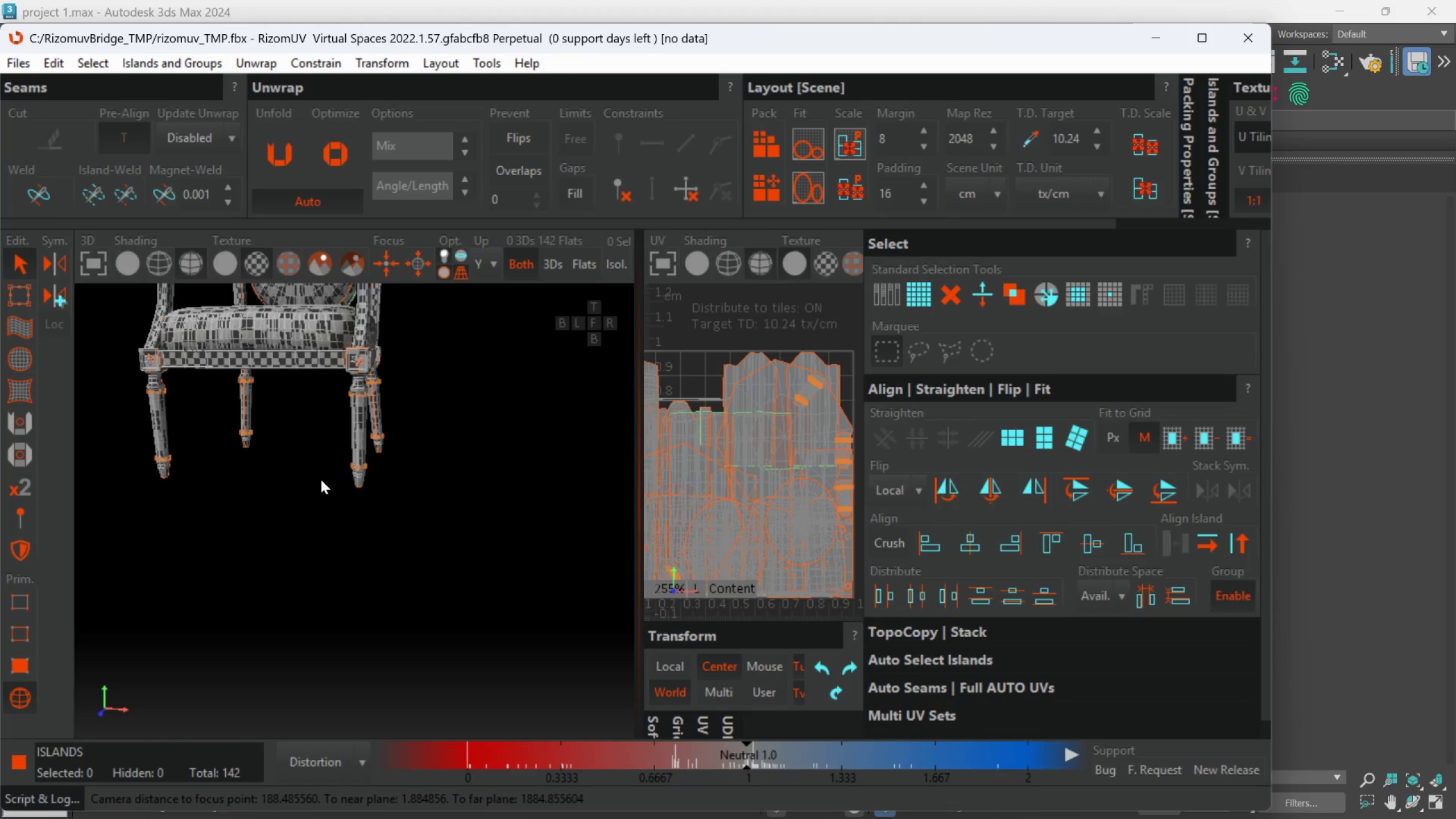 
hold_key(key=AltLeft, duration=0.72)
 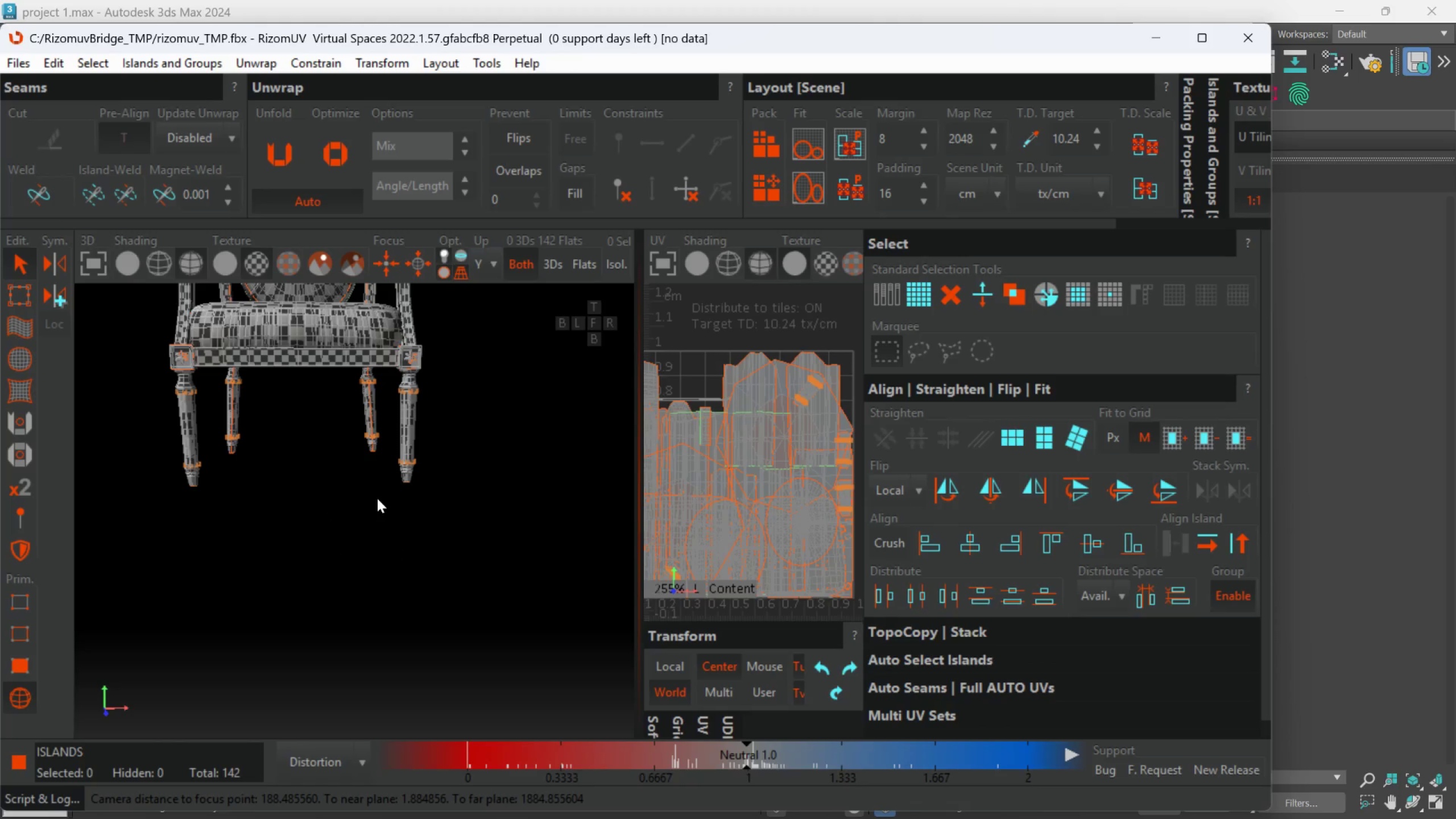 
scroll: coordinate [377, 500], scroll_direction: down, amount: 1.0
 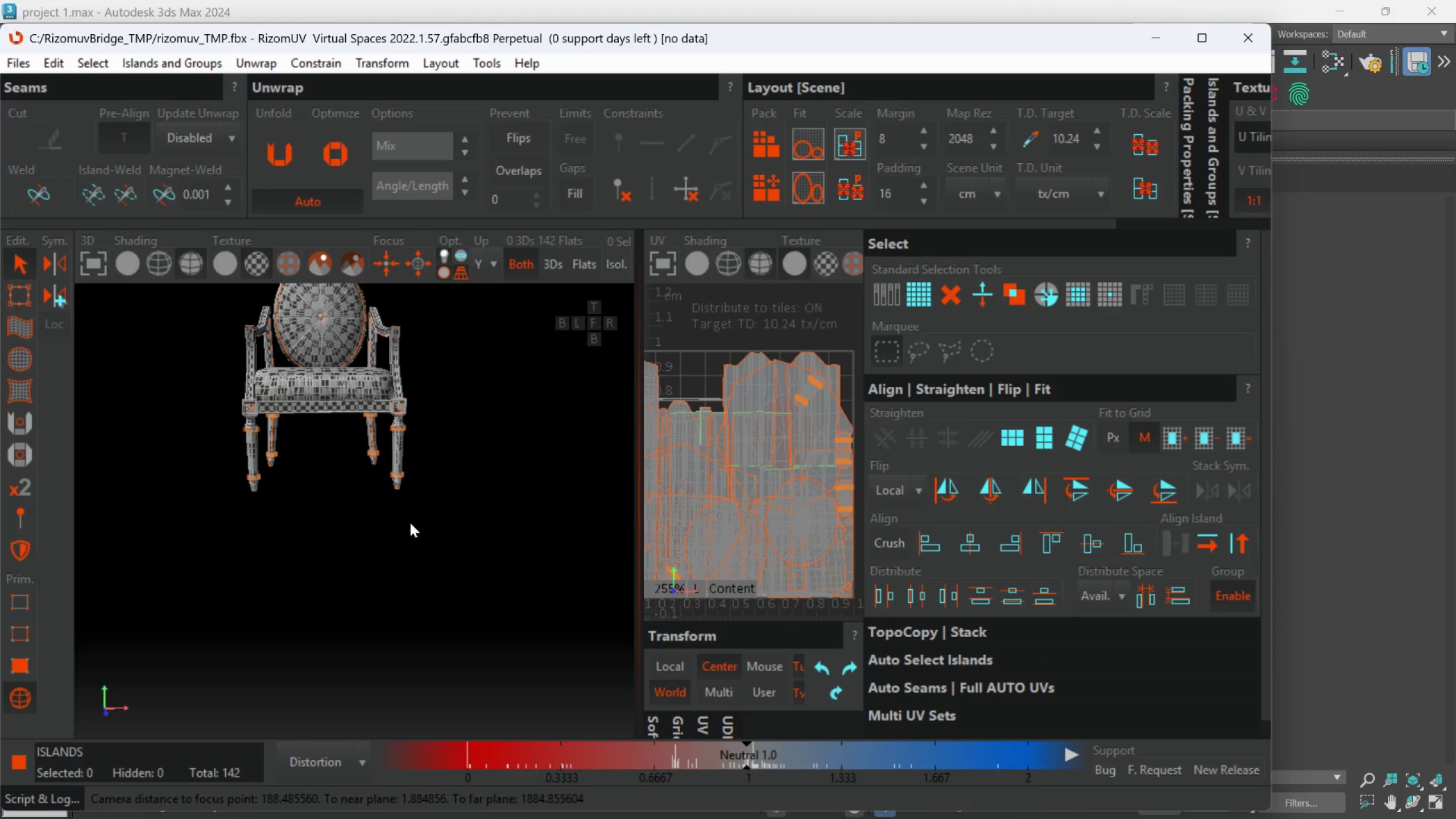 
scroll: coordinate [410, 522], scroll_direction: up, amount: 1.0
 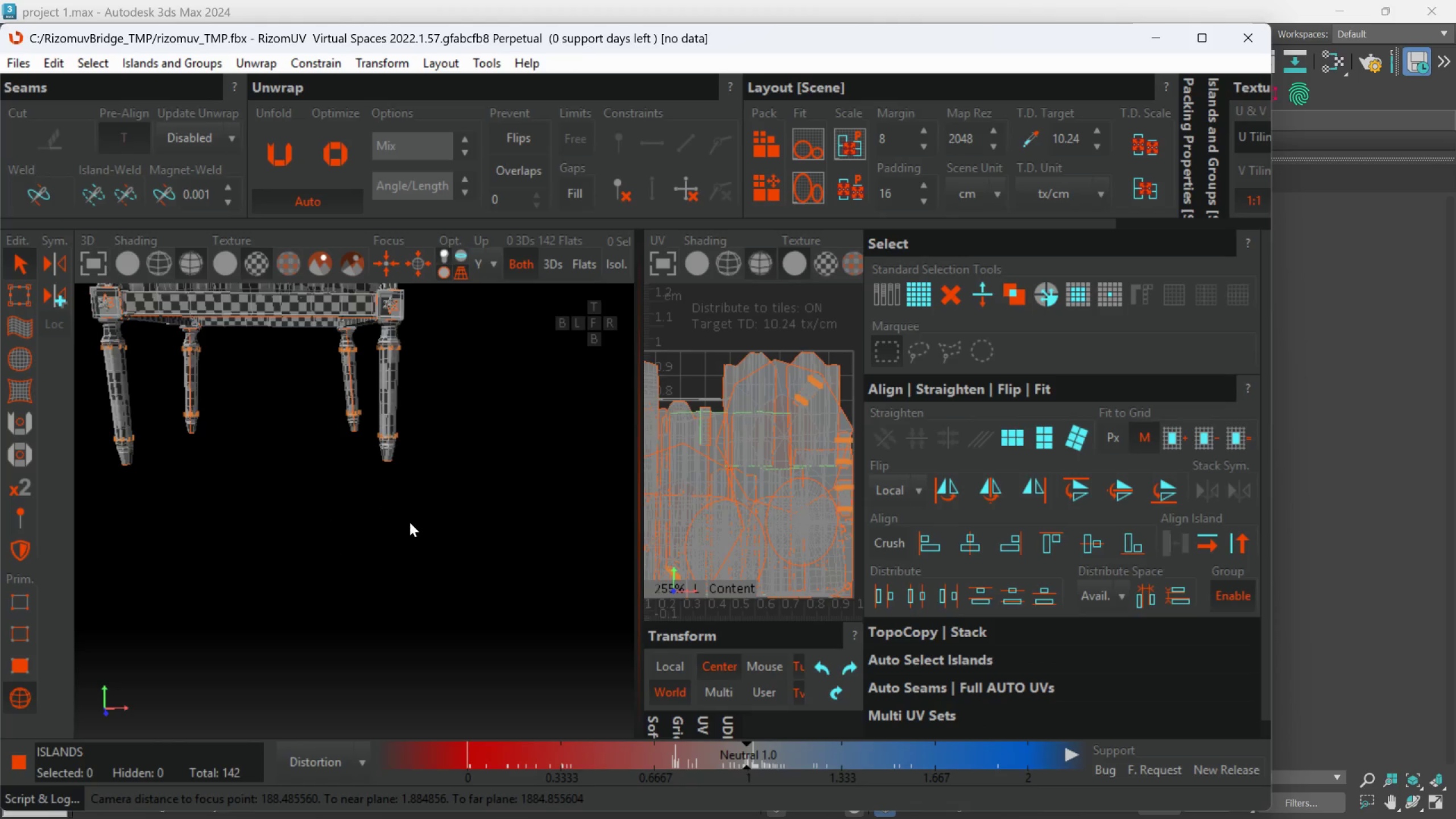 
scroll: coordinate [410, 522], scroll_direction: down, amount: 1.0
 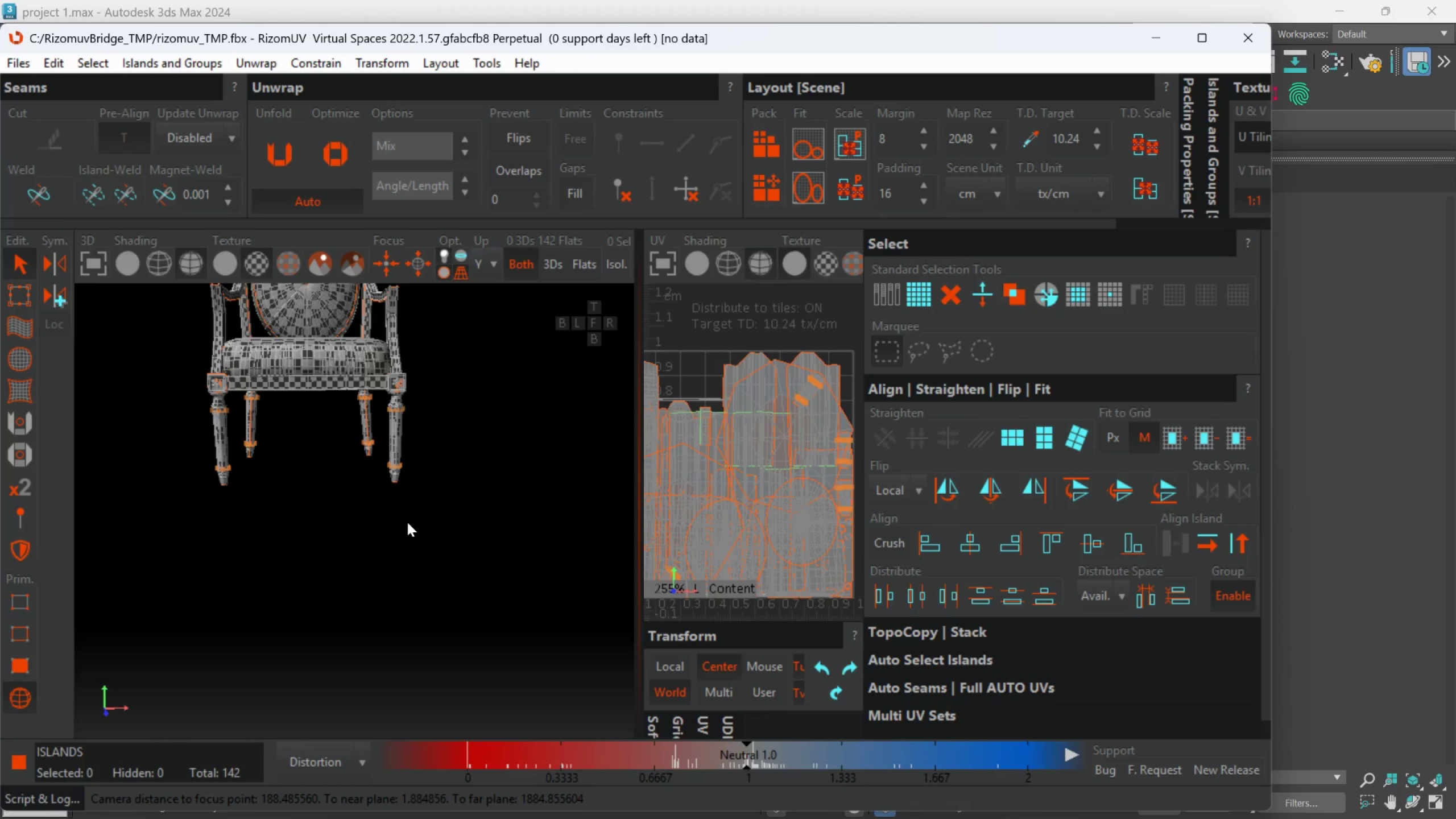 
hold_key(key=AltLeft, duration=0.62)
 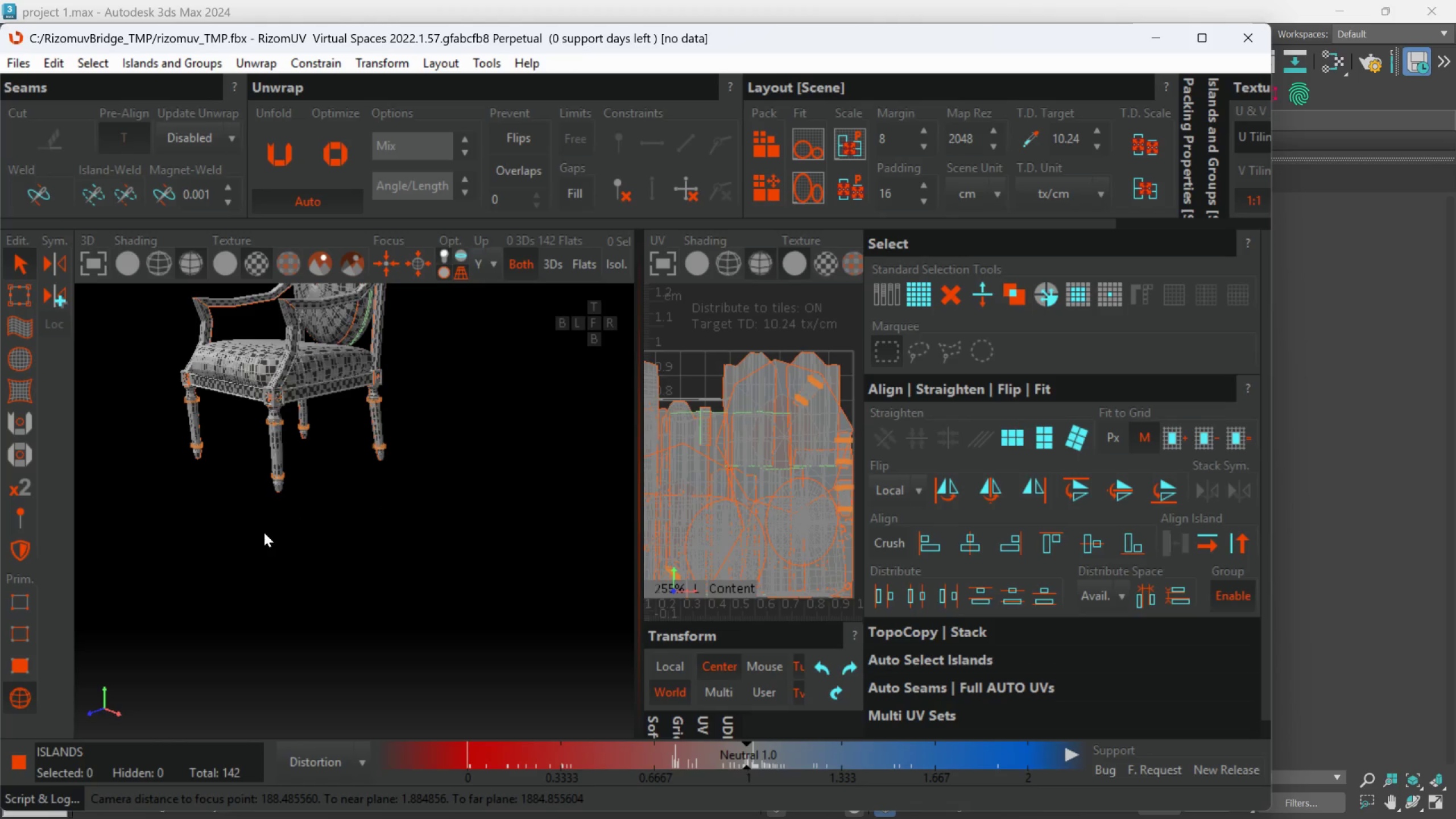 
hold_key(key=AltLeft, duration=0.44)
 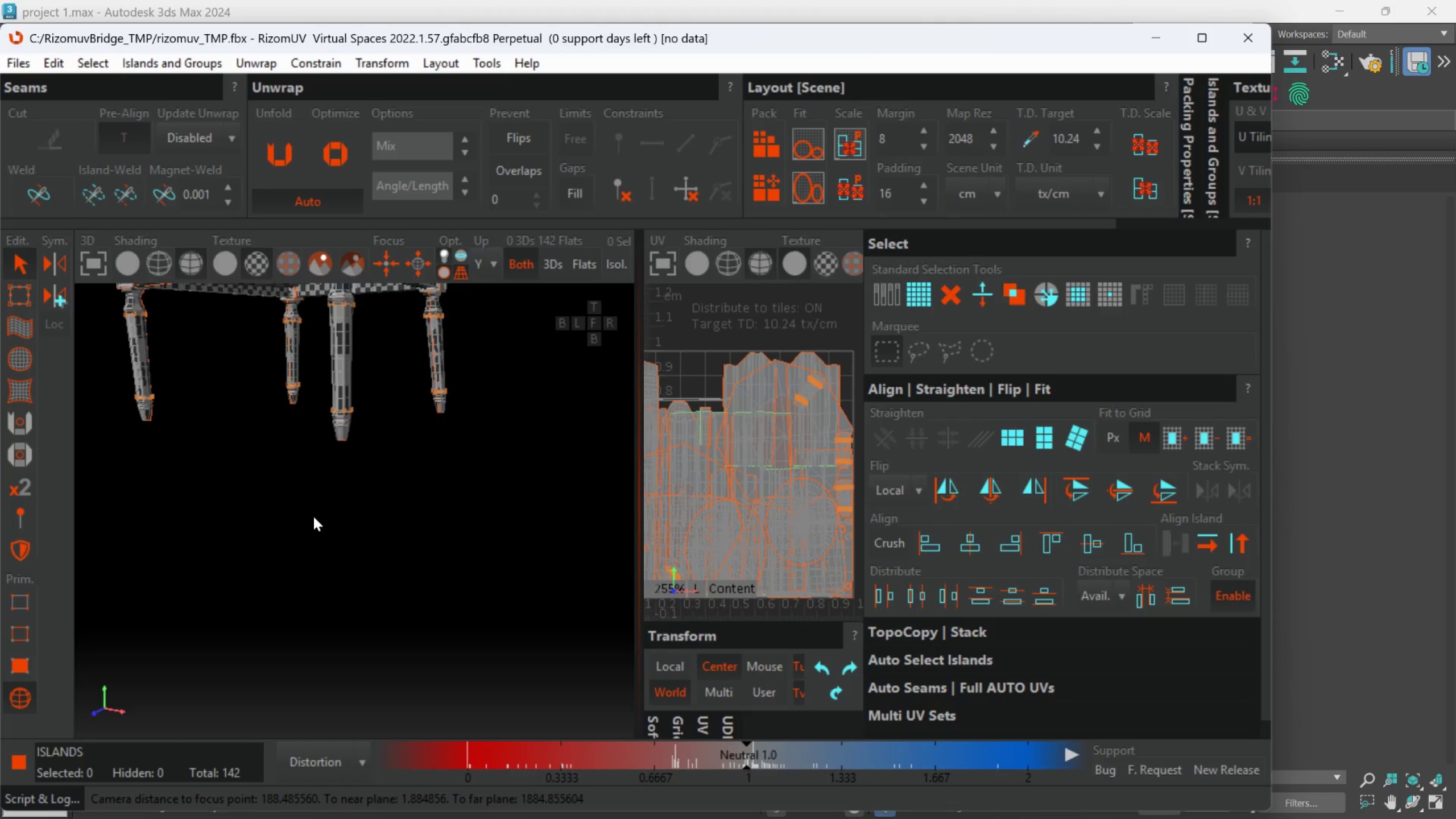 
scroll: coordinate [264, 532], scroll_direction: up, amount: 1.0
 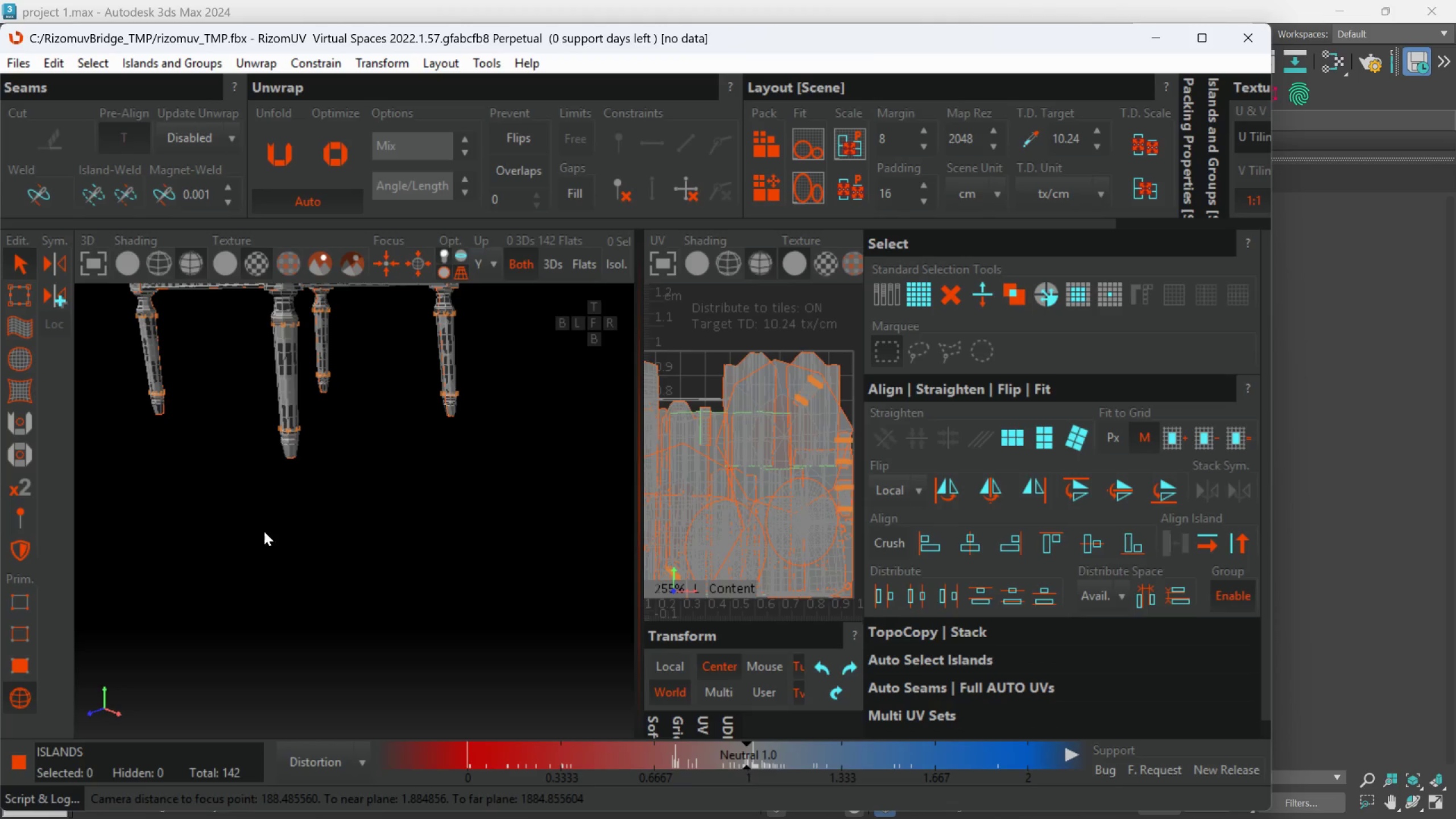 
hold_key(key=AltLeft, duration=0.41)
 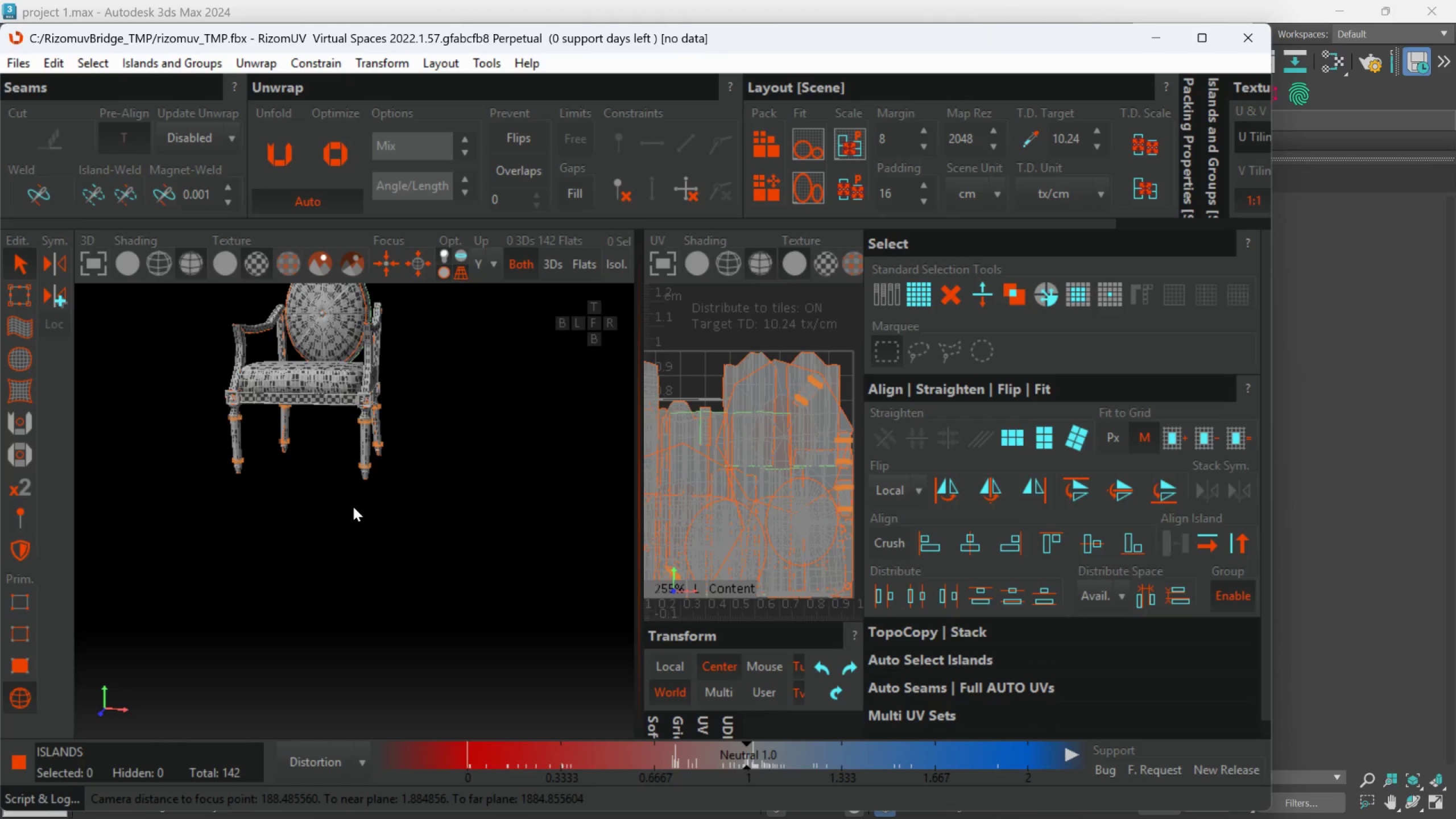 
scroll: coordinate [313, 516], scroll_direction: down, amount: 2.0
 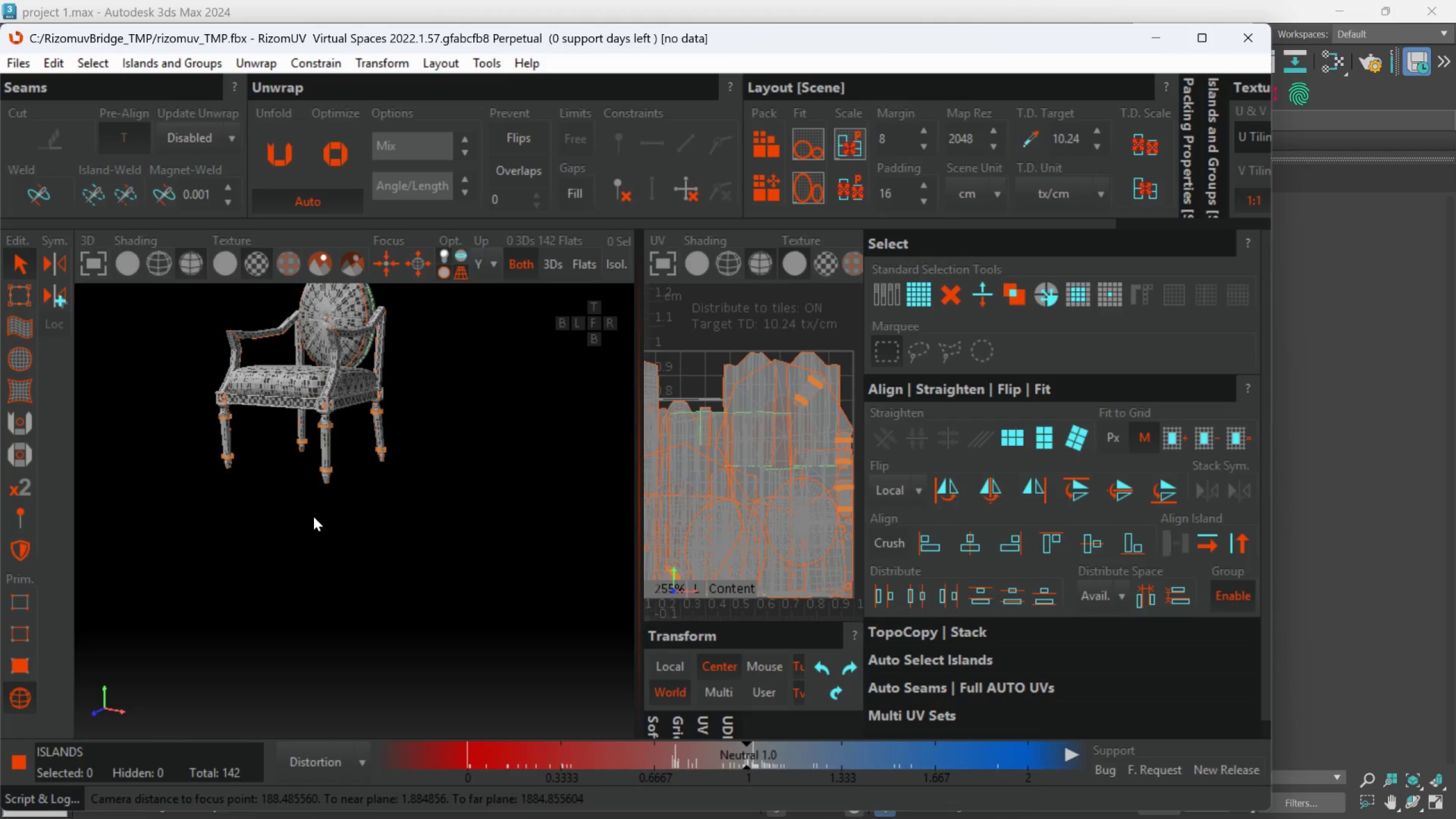 
hold_key(key=AltLeft, duration=0.48)
 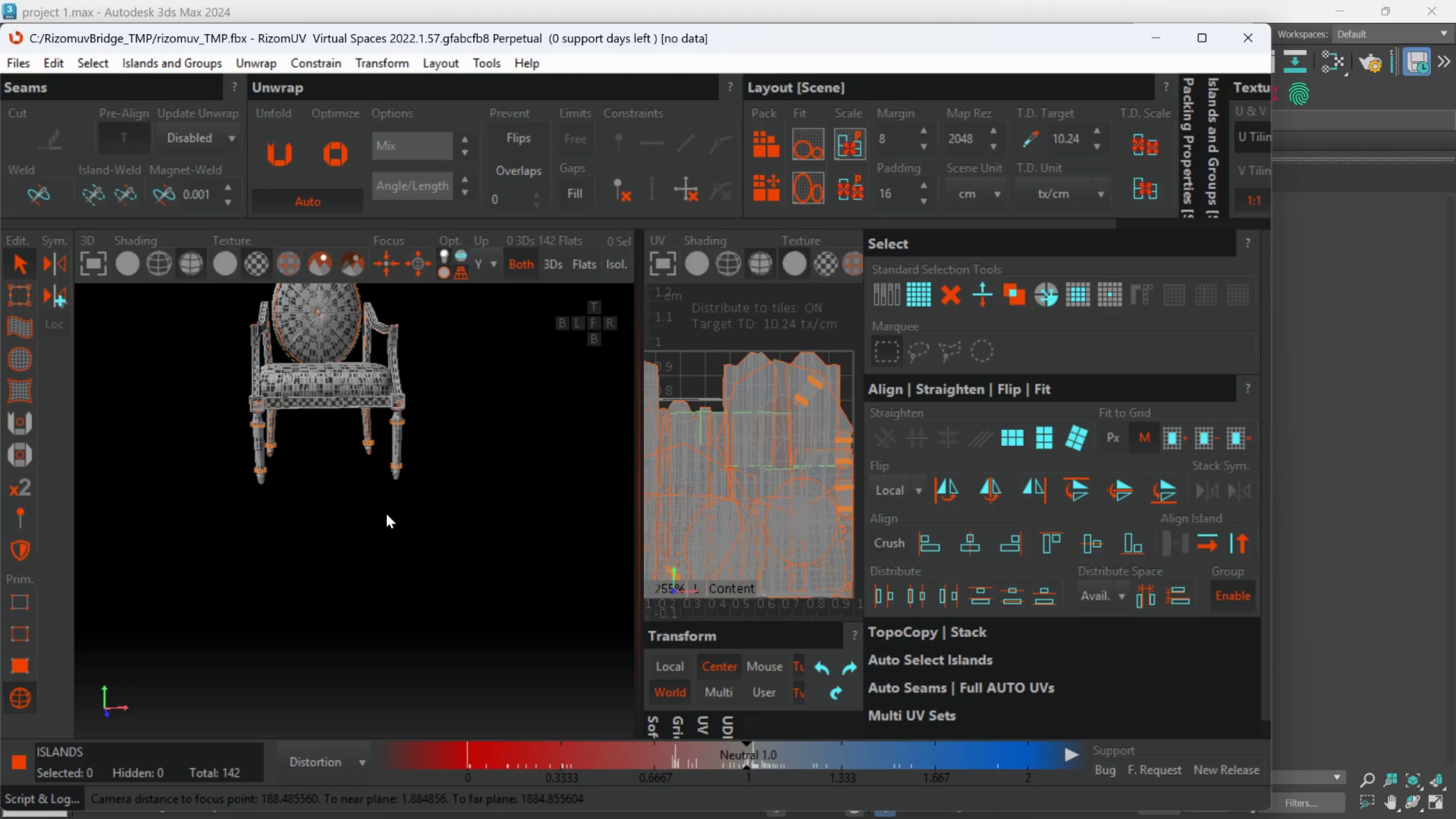 
hold_key(key=AltLeft, duration=0.5)
 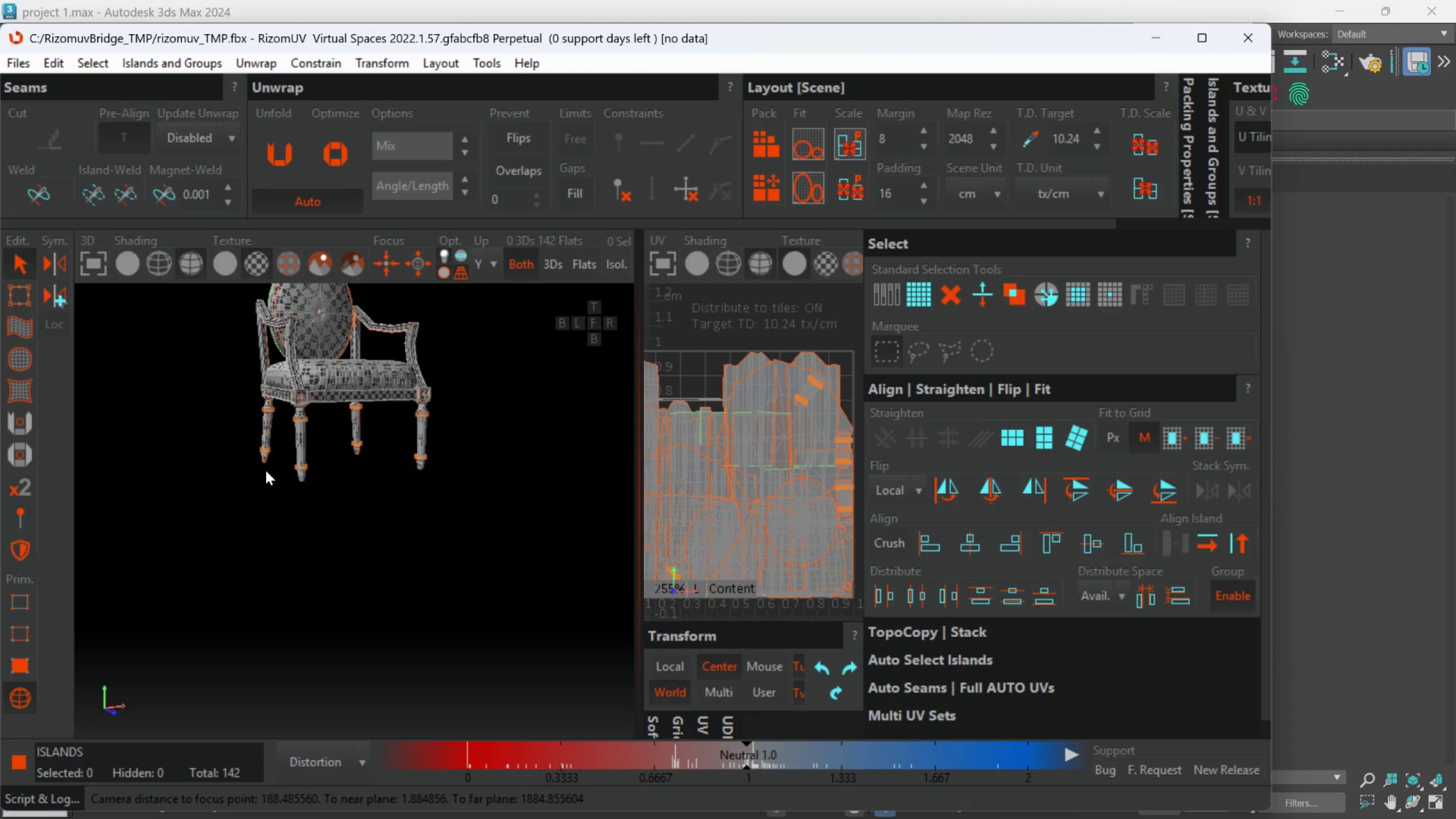 
hold_key(key=AltLeft, duration=0.58)
 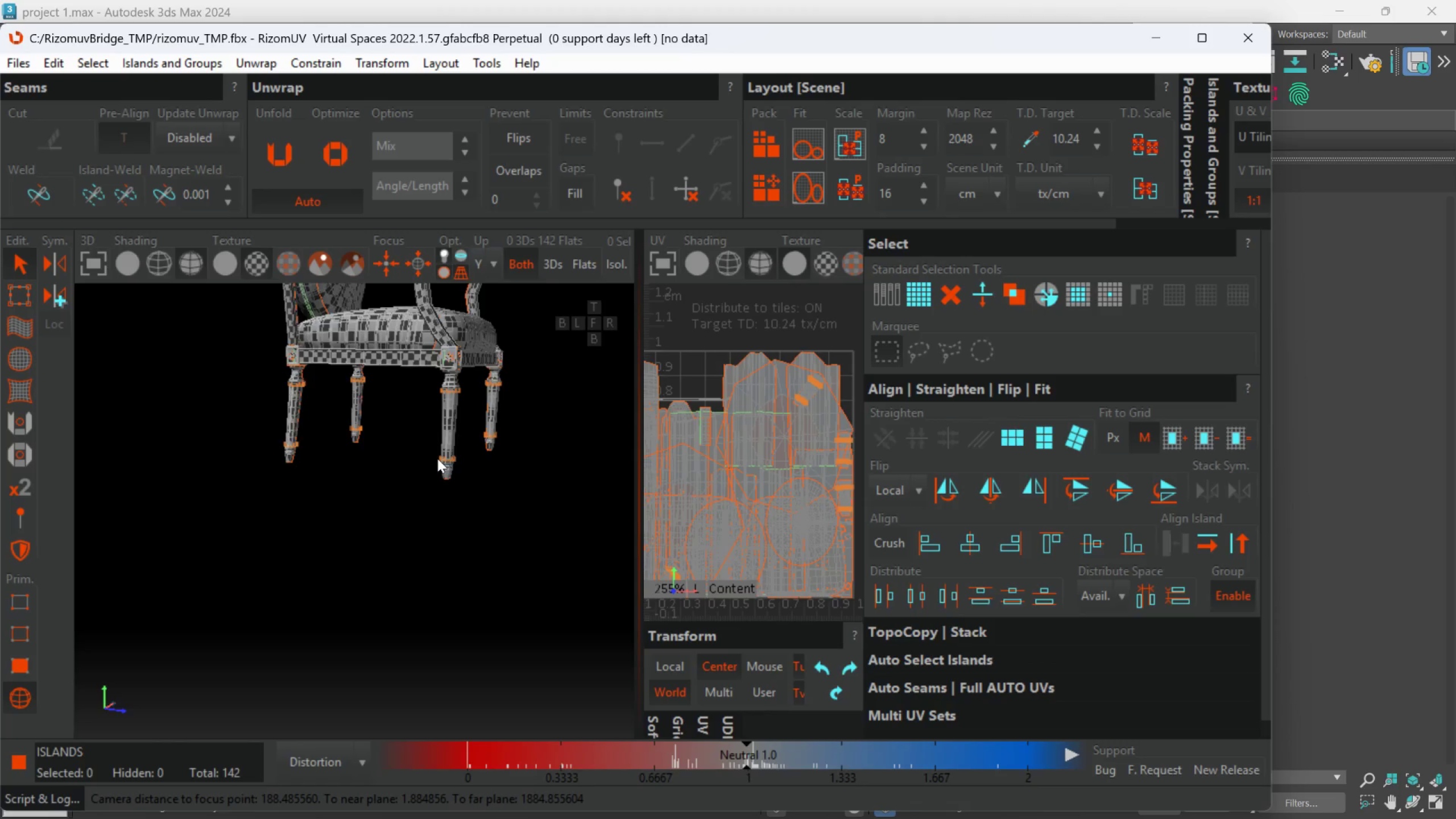 
scroll: coordinate [271, 453], scroll_direction: none, amount: 0.0
 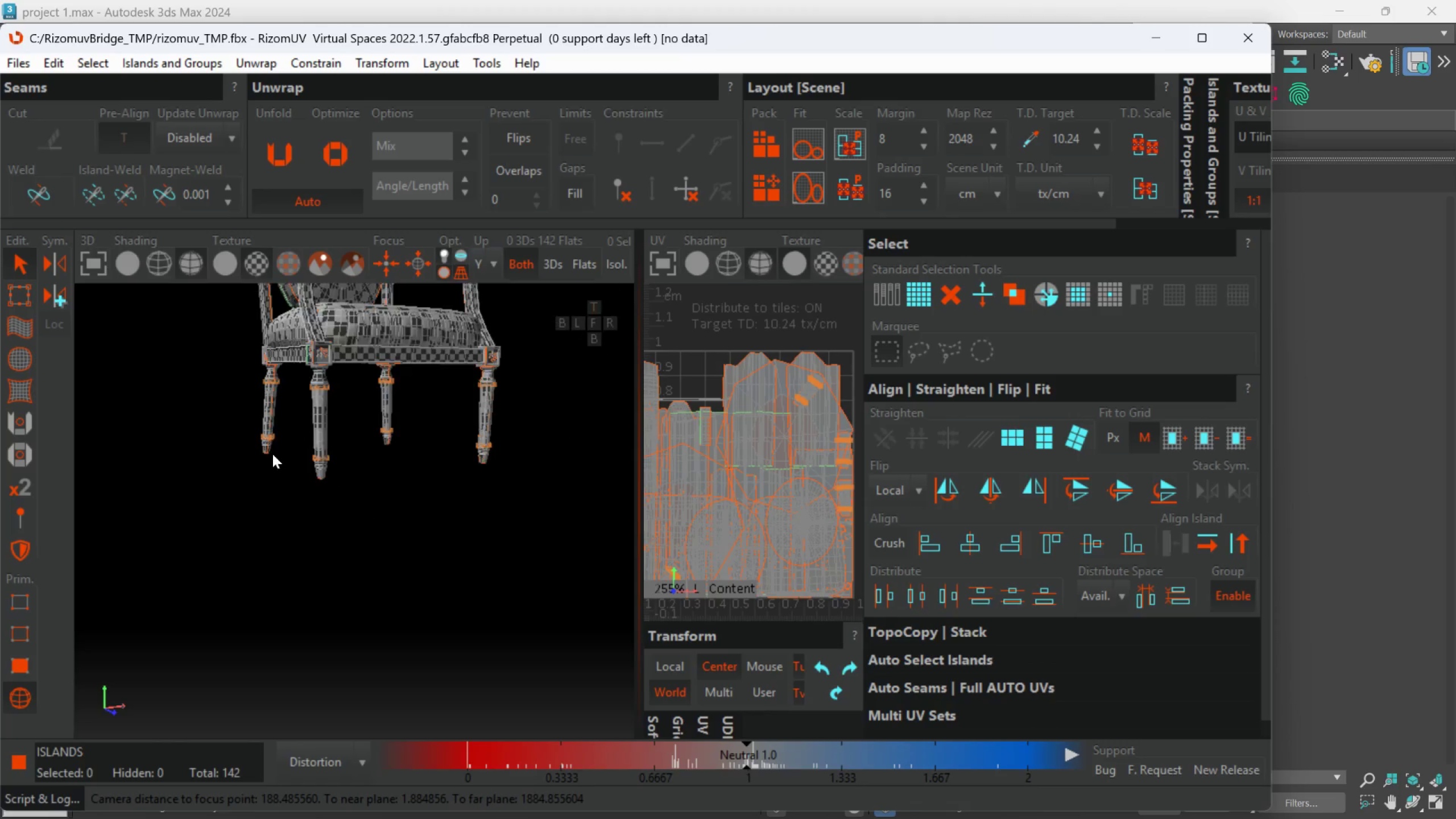 
scroll: coordinate [439, 457], scroll_direction: up, amount: 1.0
 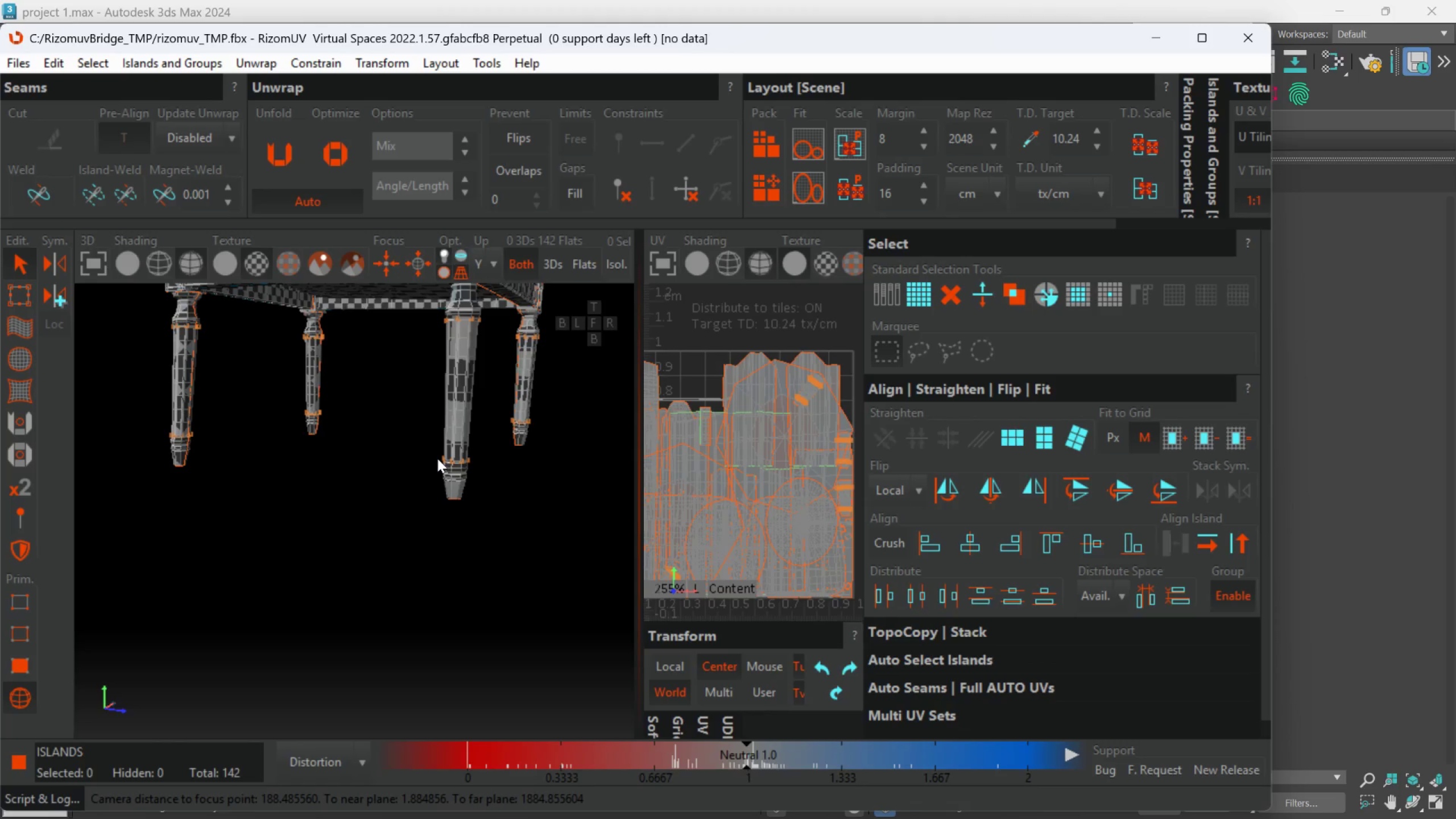 
hold_key(key=AltLeft, duration=0.5)
 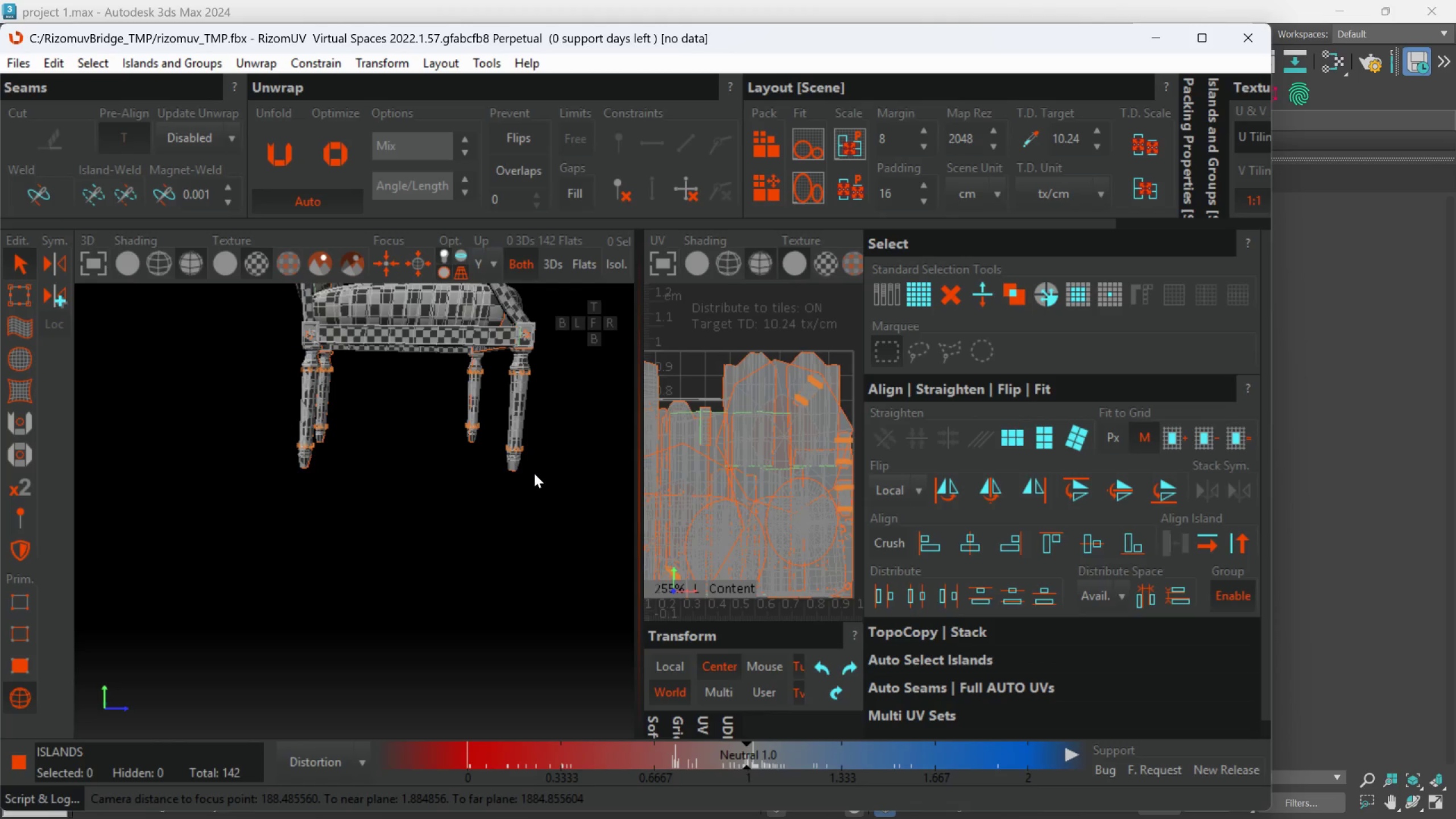 
scroll: coordinate [437, 458], scroll_direction: down, amount: 1.0
 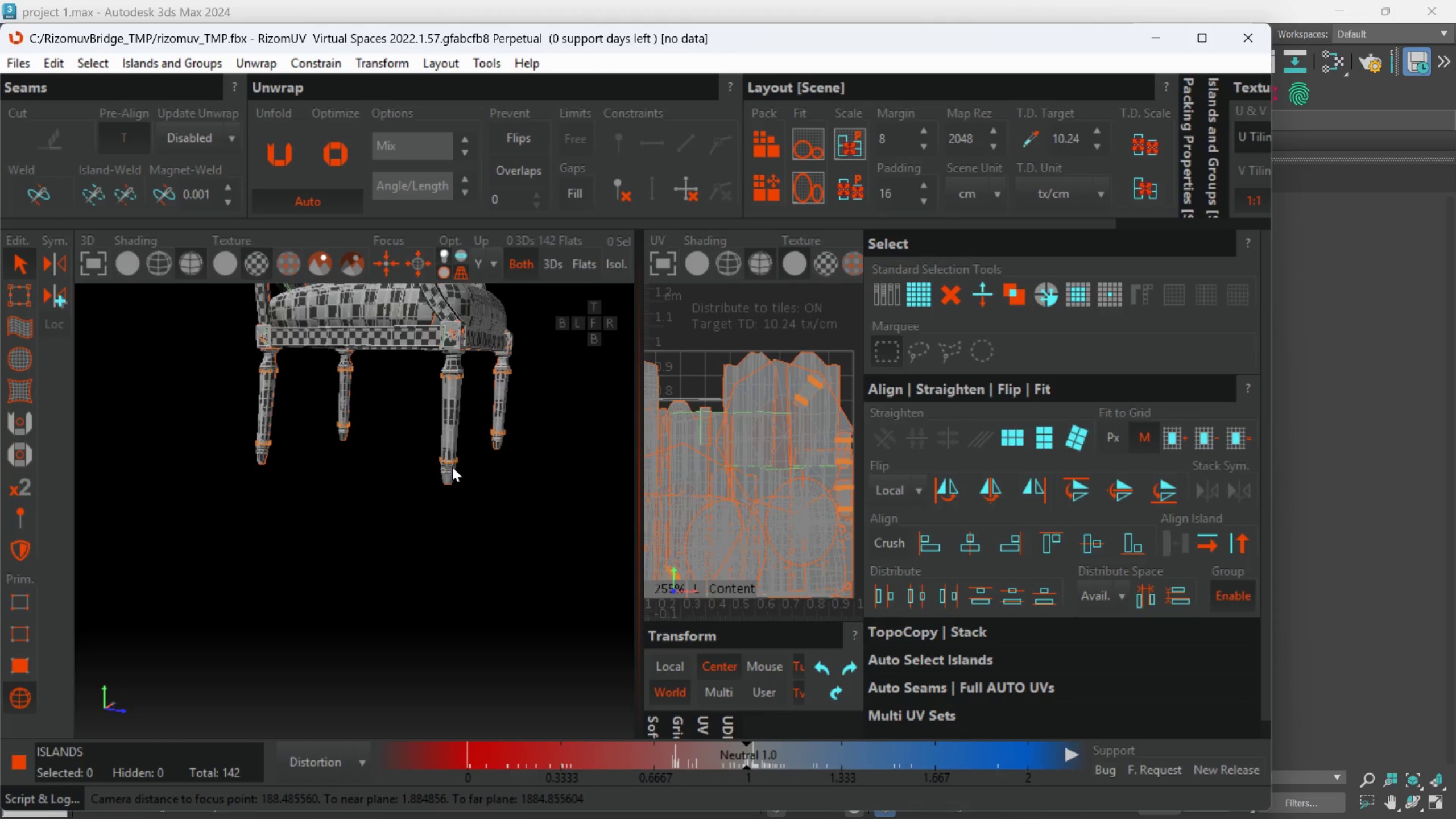 
scroll: coordinate [533, 475], scroll_direction: none, amount: 0.0
 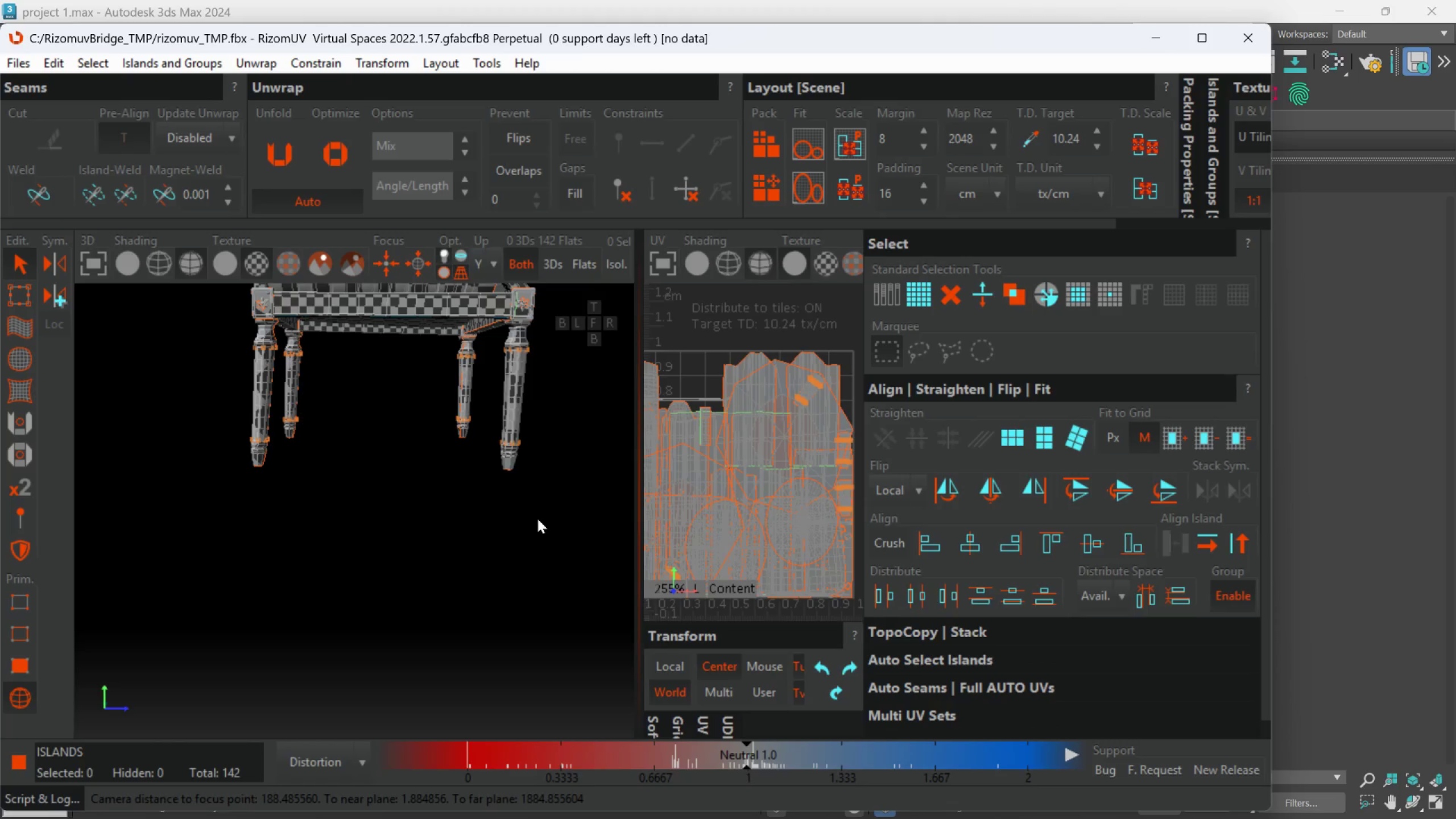 
left_click_drag(start_coordinate=[531, 524], to_coordinate=[152, 375])
 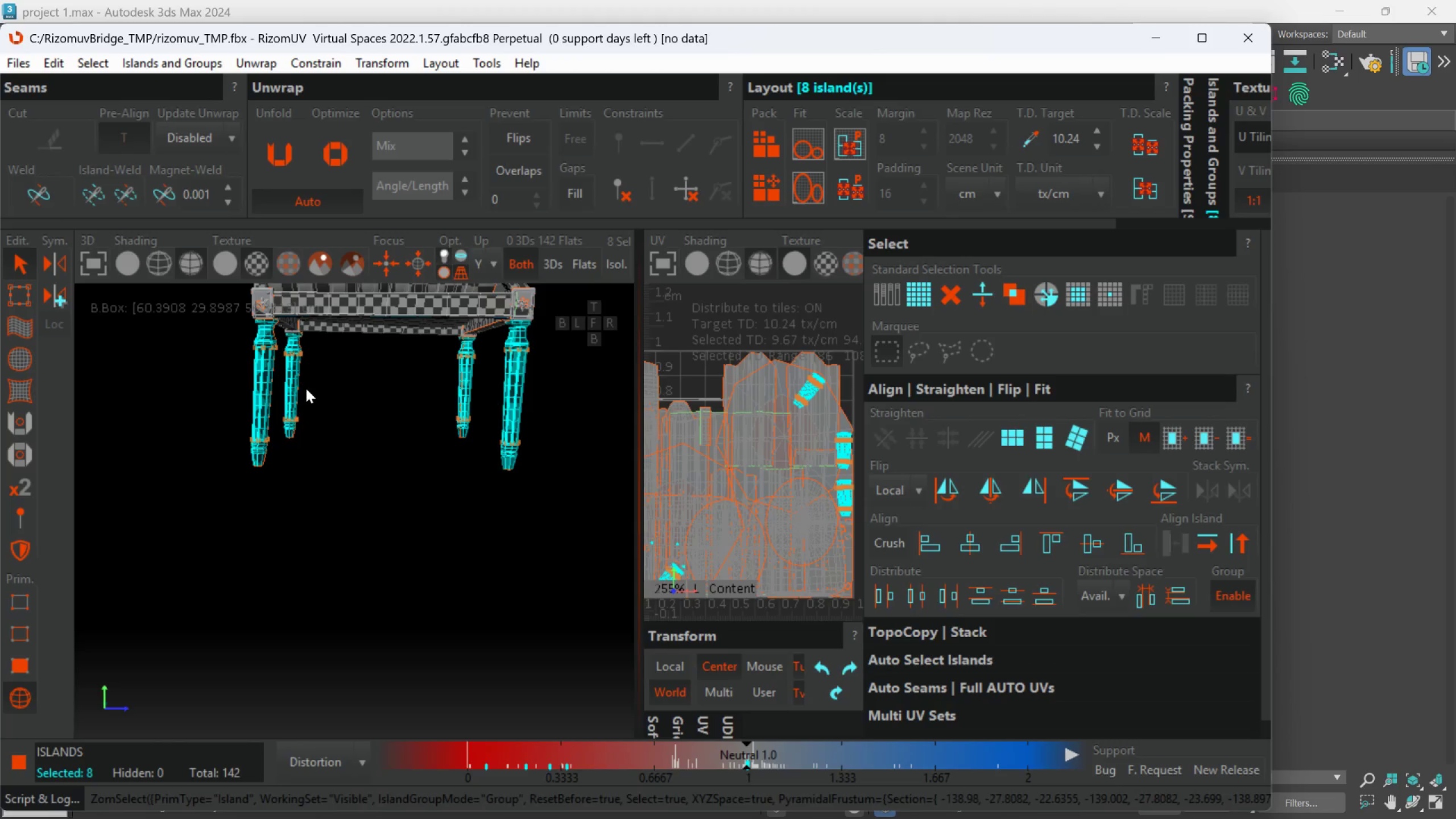 
scroll: coordinate [309, 396], scroll_direction: down, amount: 1.0
 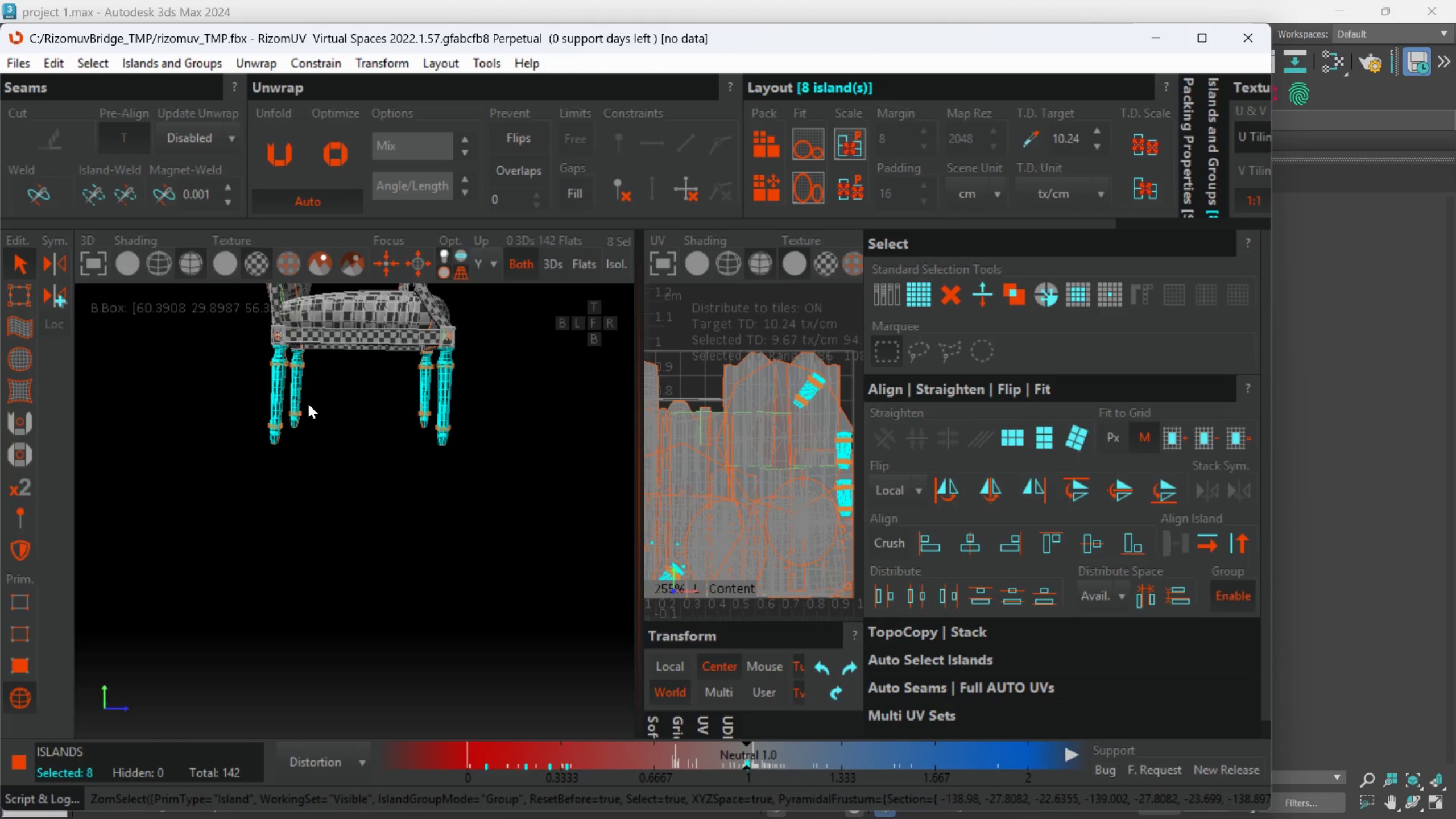 
hold_key(key=AltLeft, duration=0.48)
 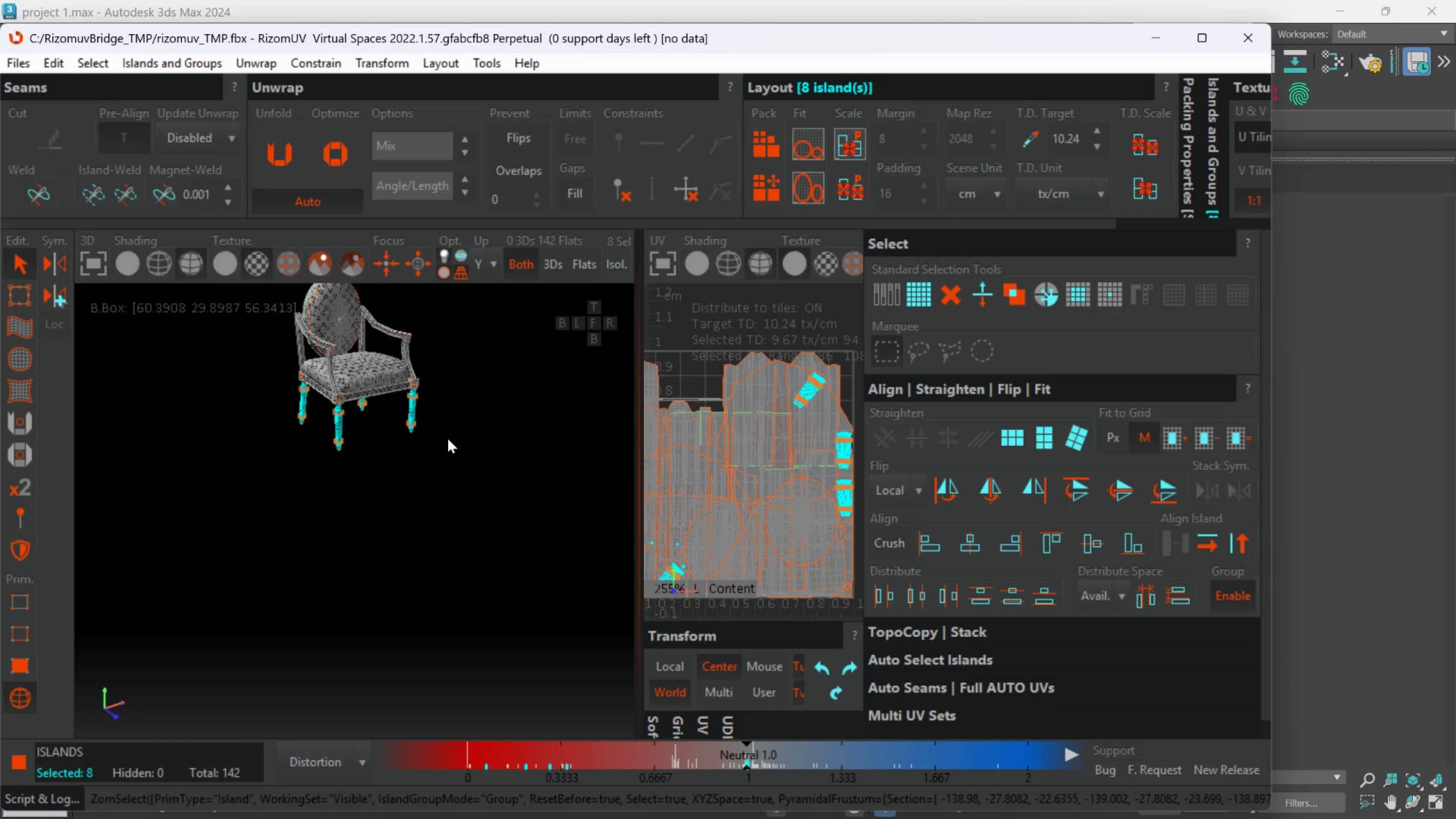 
scroll: coordinate [346, 413], scroll_direction: down, amount: 2.0
 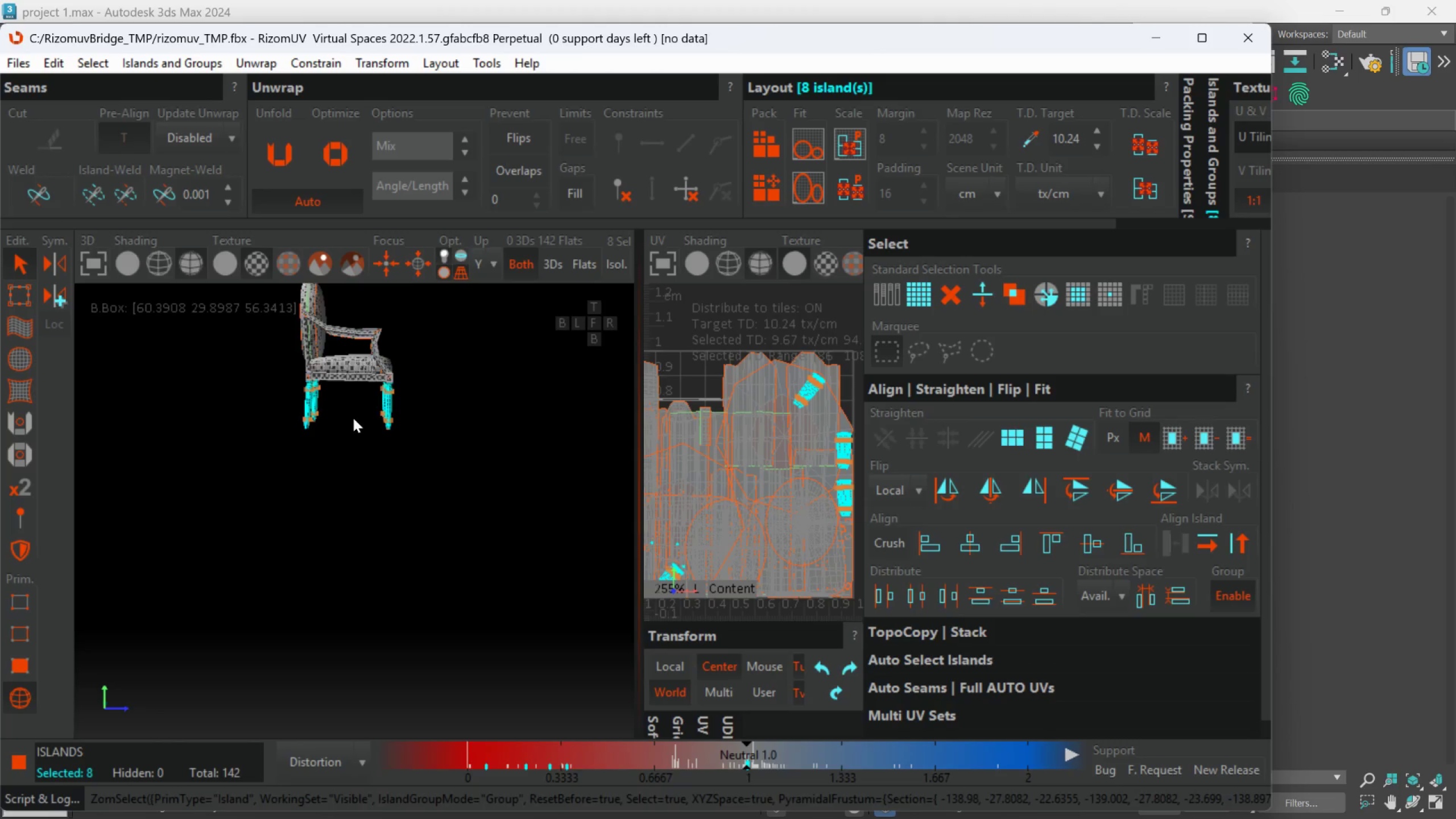 
hold_key(key=AltLeft, duration=0.48)
 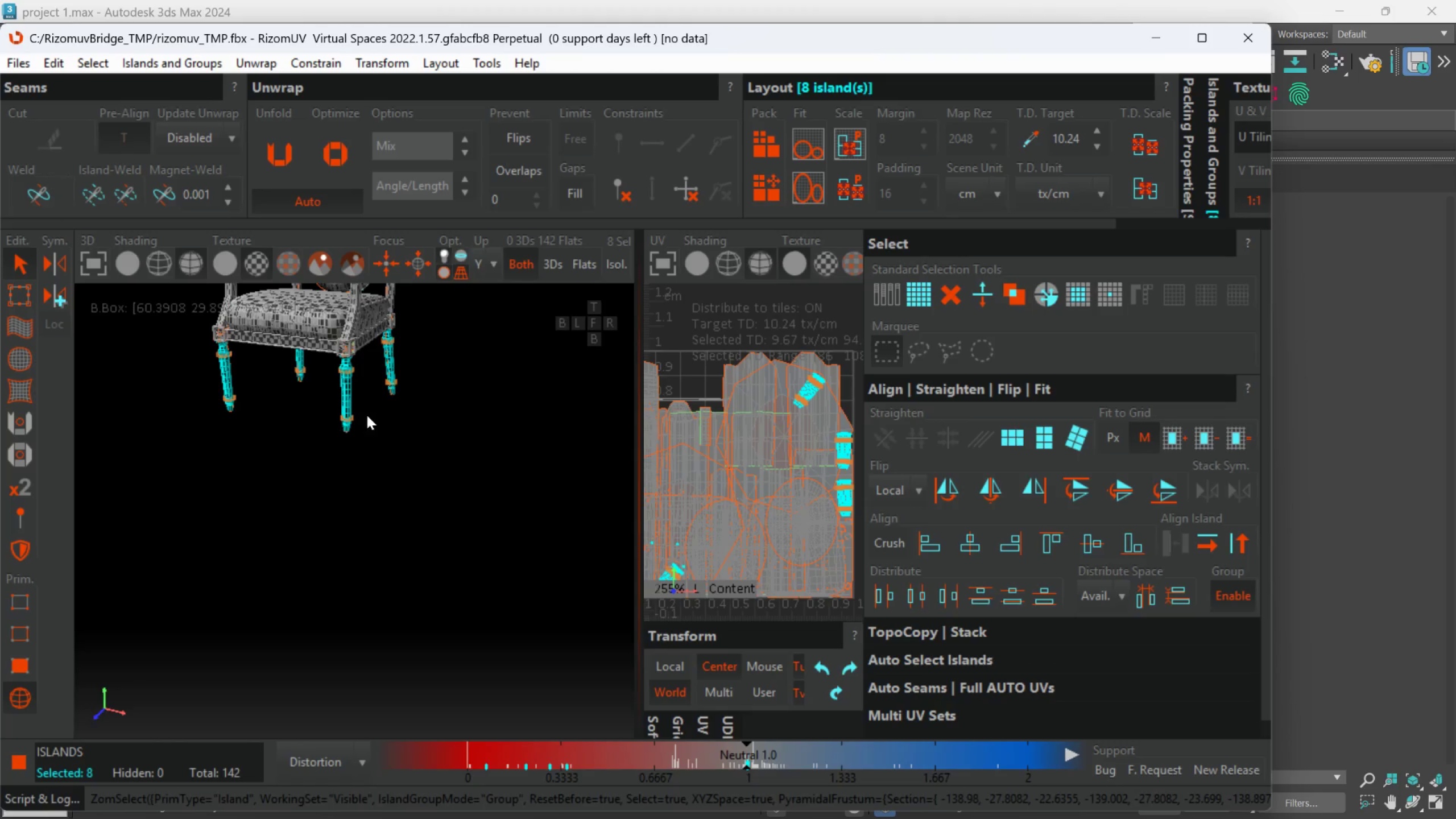 
scroll: coordinate [448, 439], scroll_direction: up, amount: 1.0
 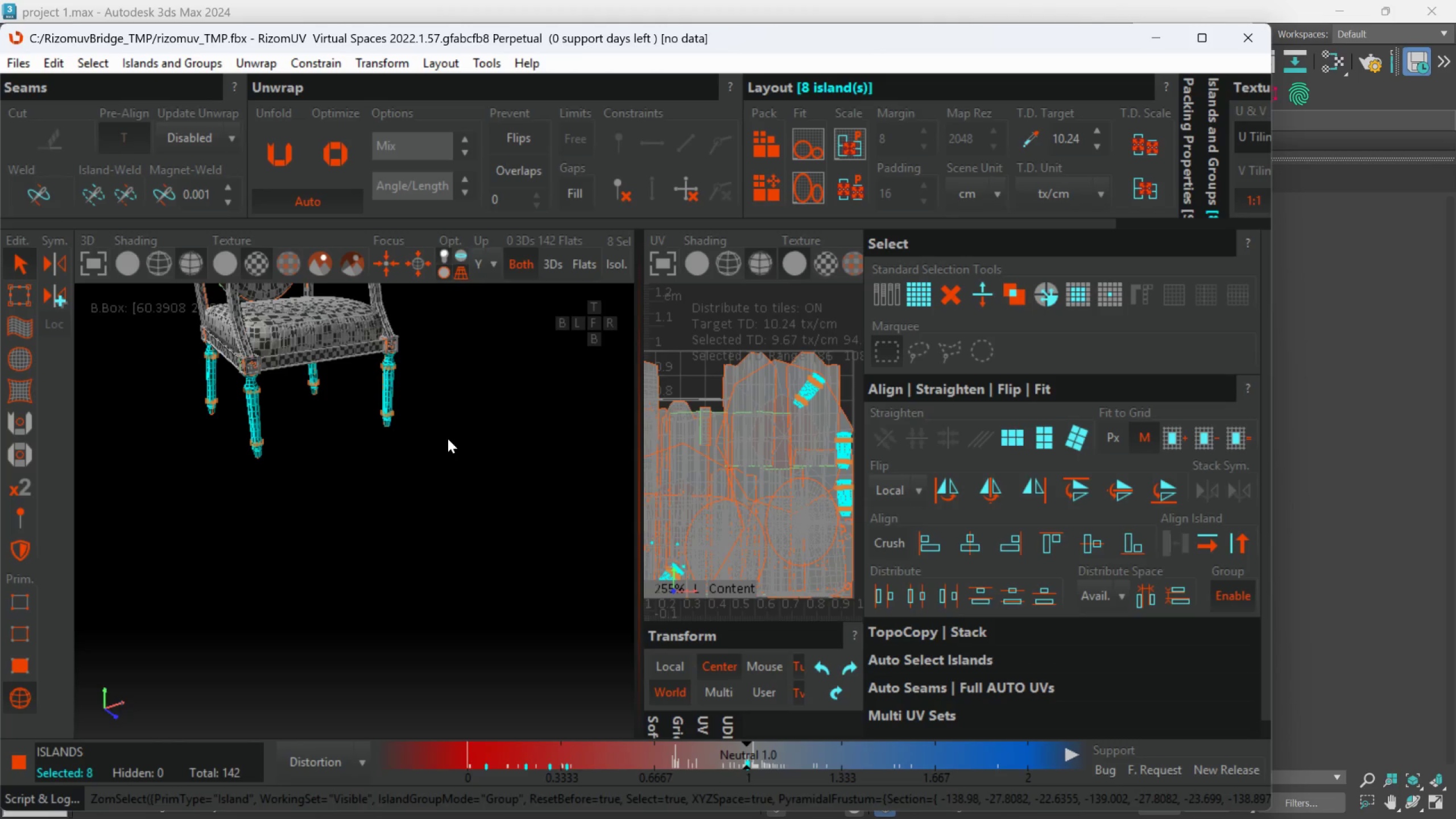 
hold_key(key=AltLeft, duration=0.53)
 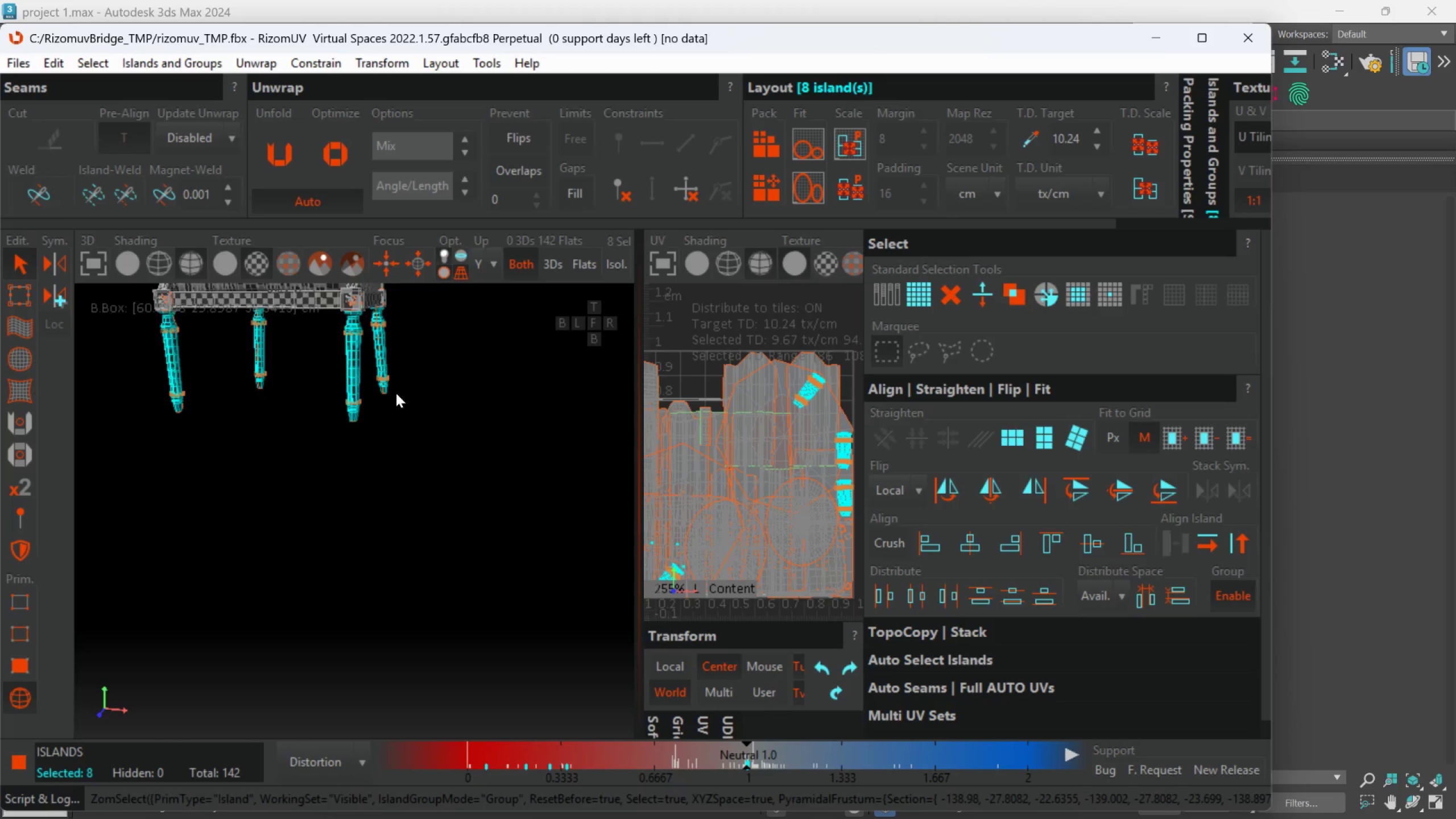 
scroll: coordinate [367, 415], scroll_direction: none, amount: 0.0
 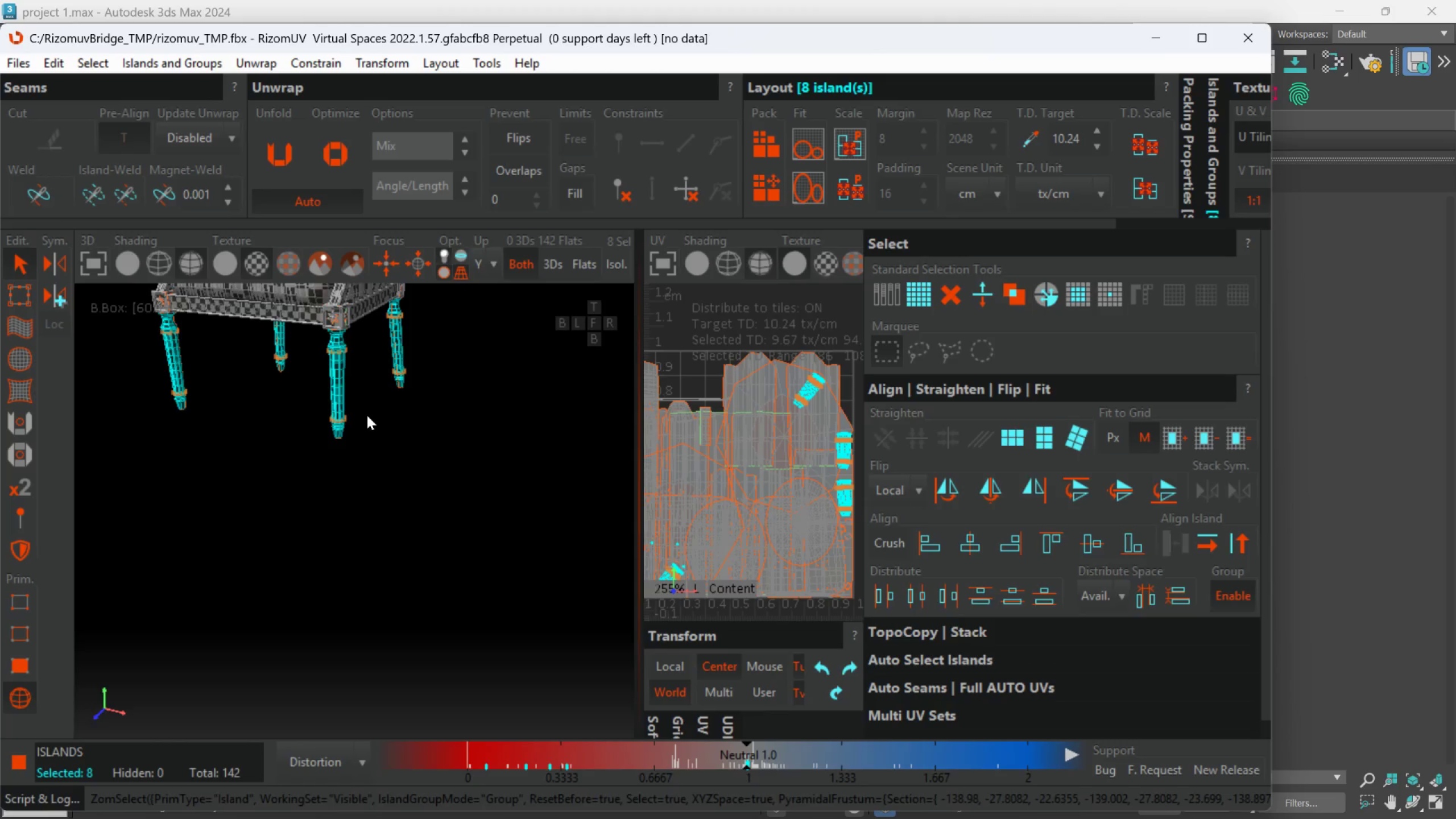 
hold_key(key=AltLeft, duration=0.38)
 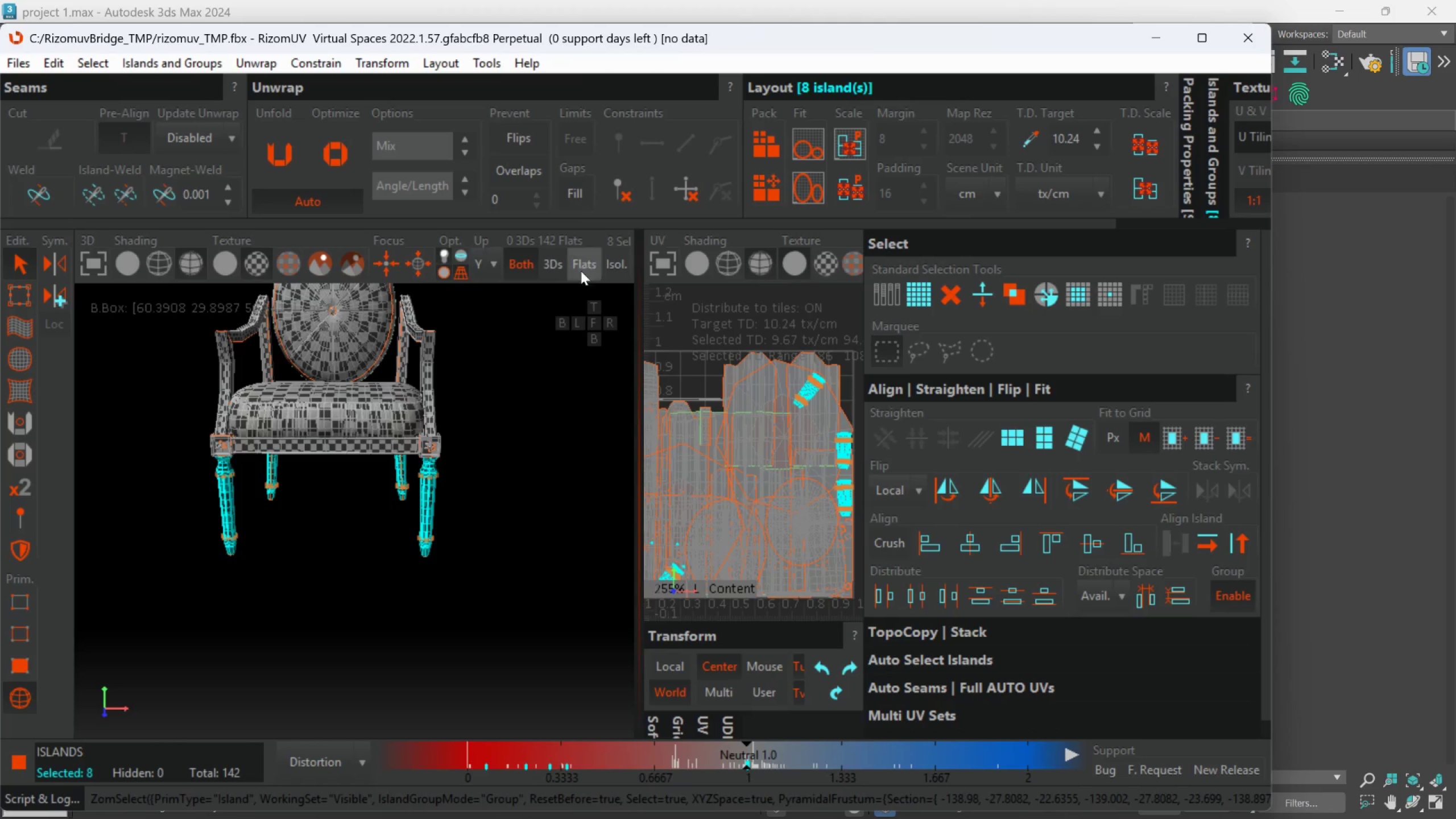 
left_click([603, 264])
 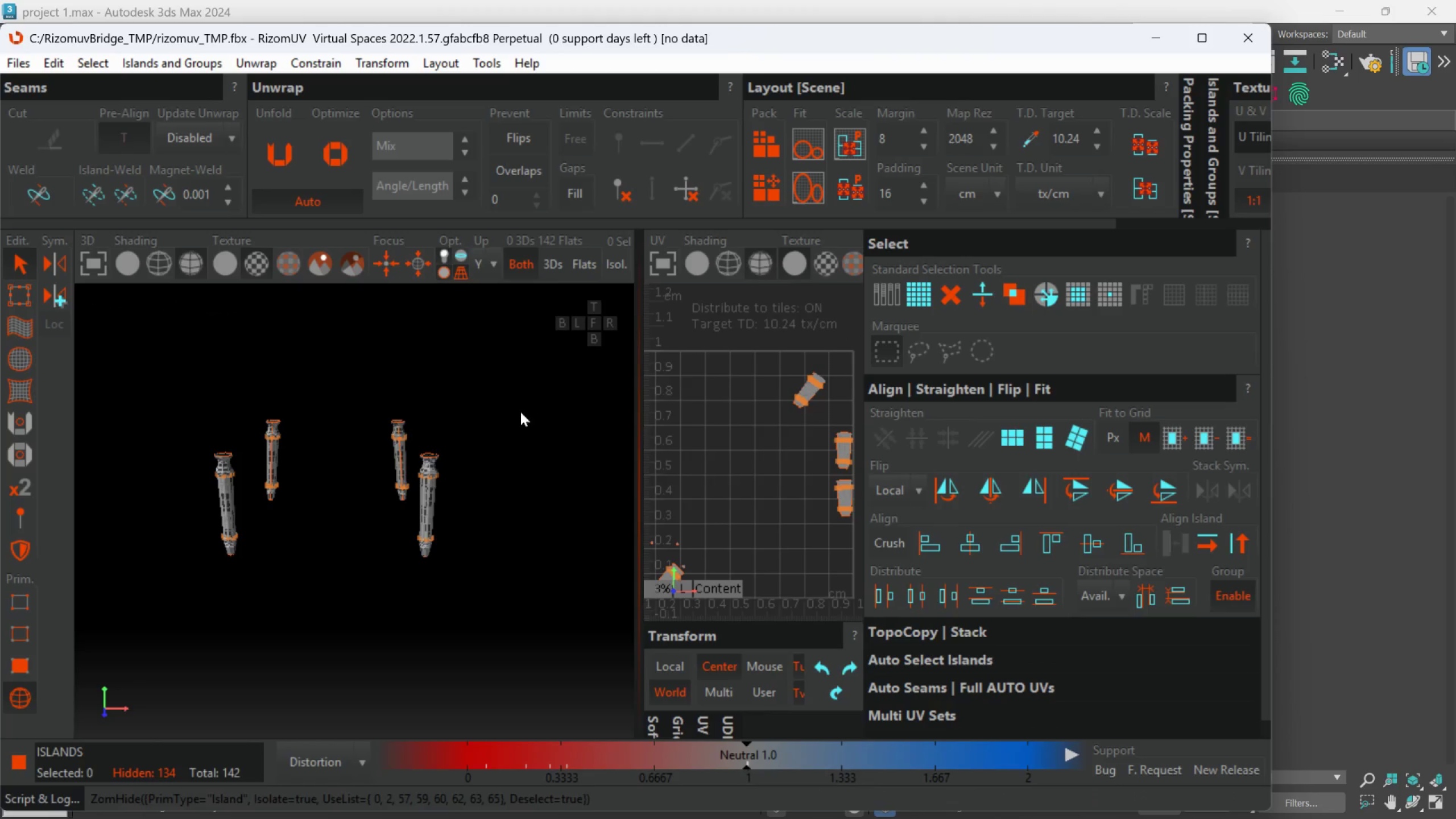 
hold_key(key=AltLeft, duration=0.67)
 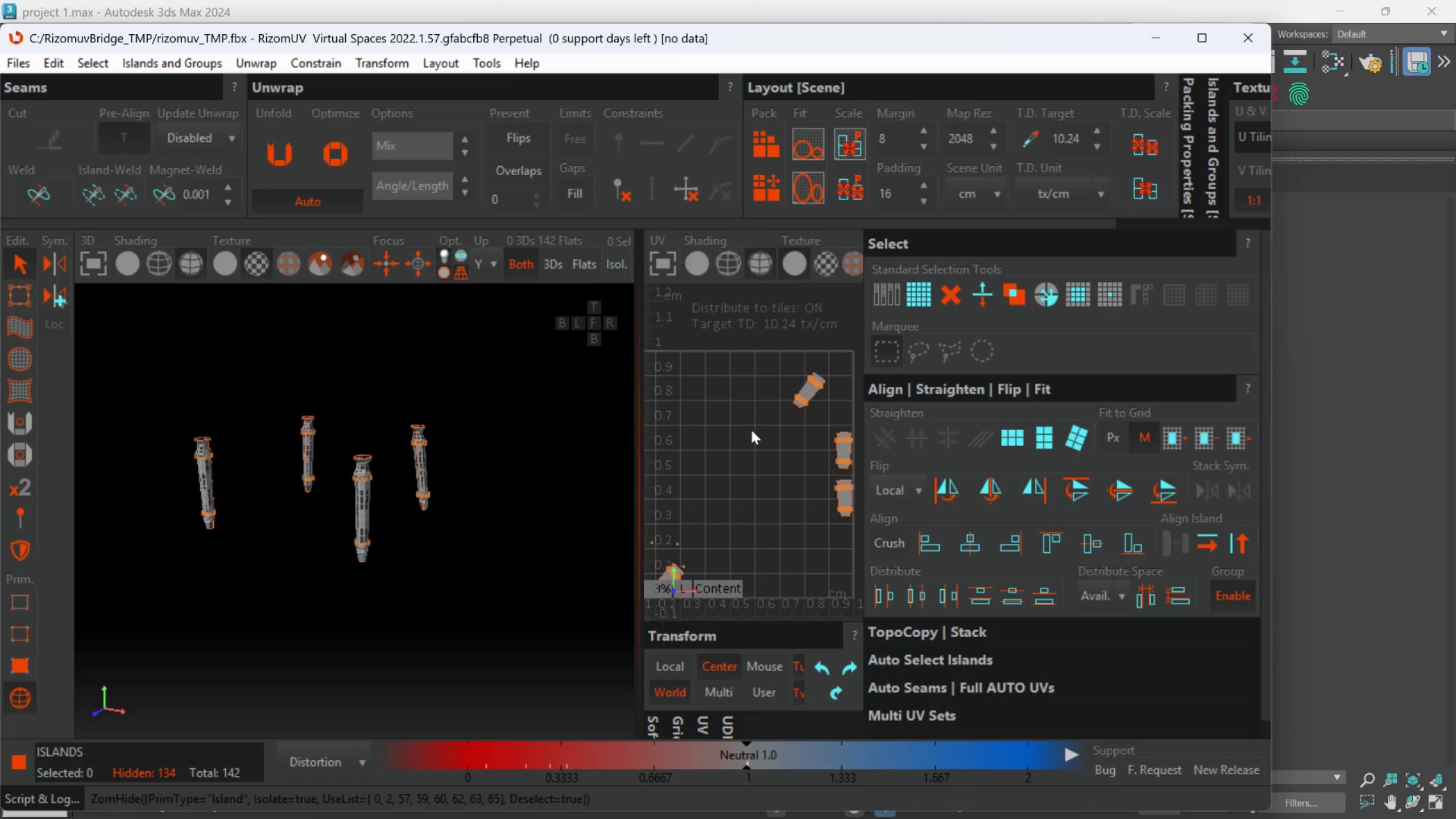 
scroll: coordinate [751, 430], scroll_direction: down, amount: 1.0
 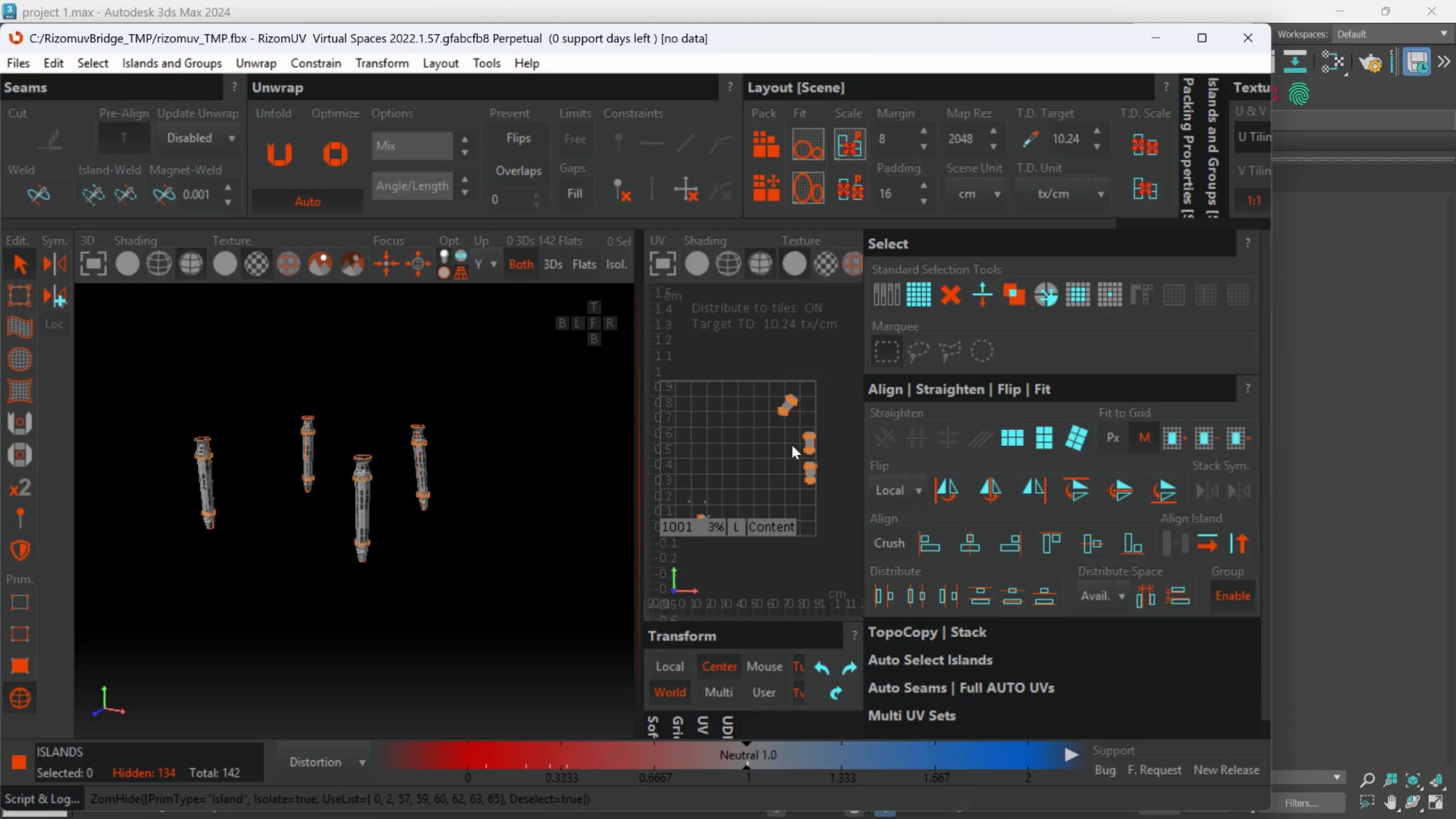 
scroll: coordinate [797, 441], scroll_direction: none, amount: 0.0
 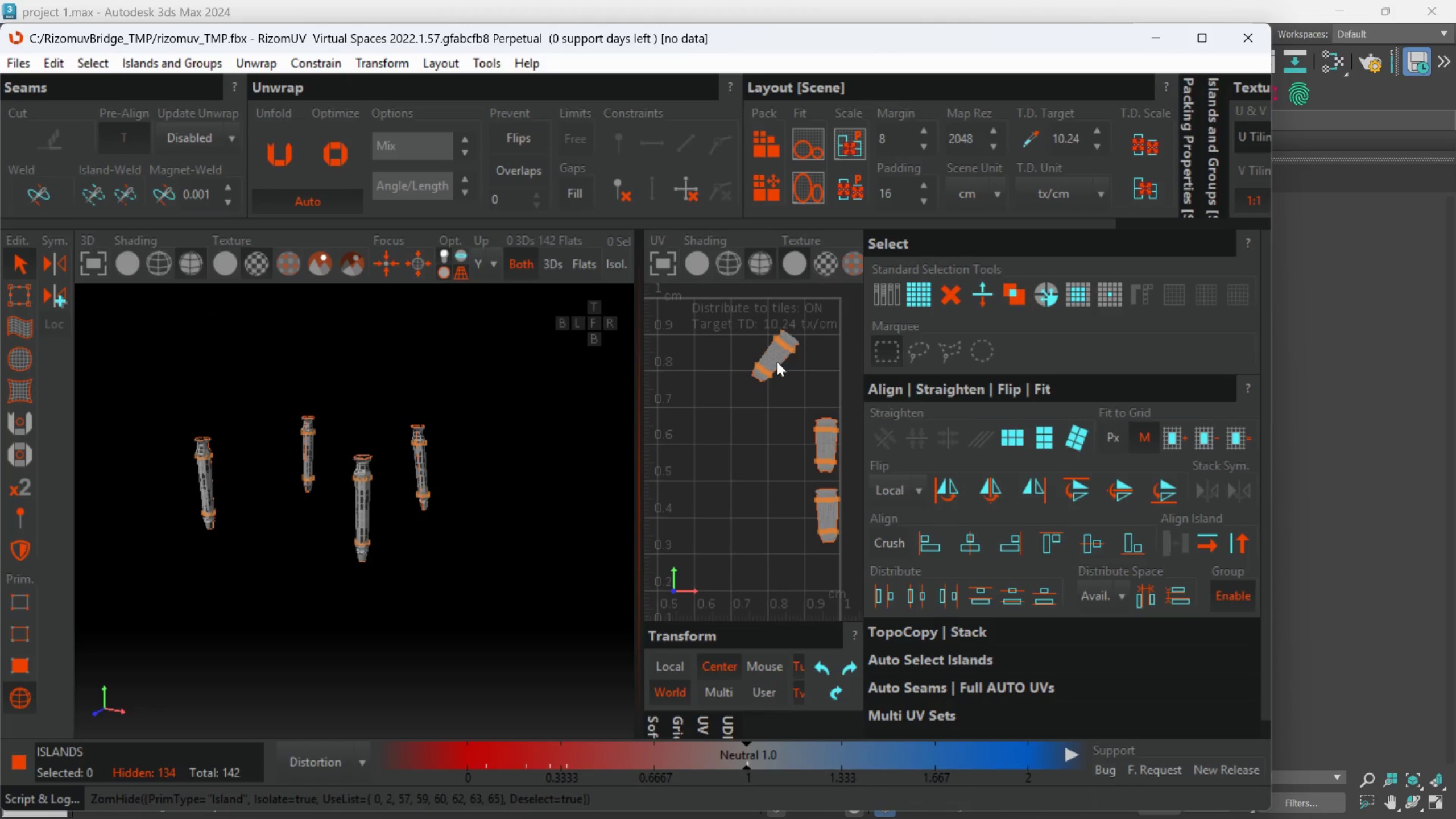 
scroll: coordinate [774, 364], scroll_direction: up, amount: 2.0
 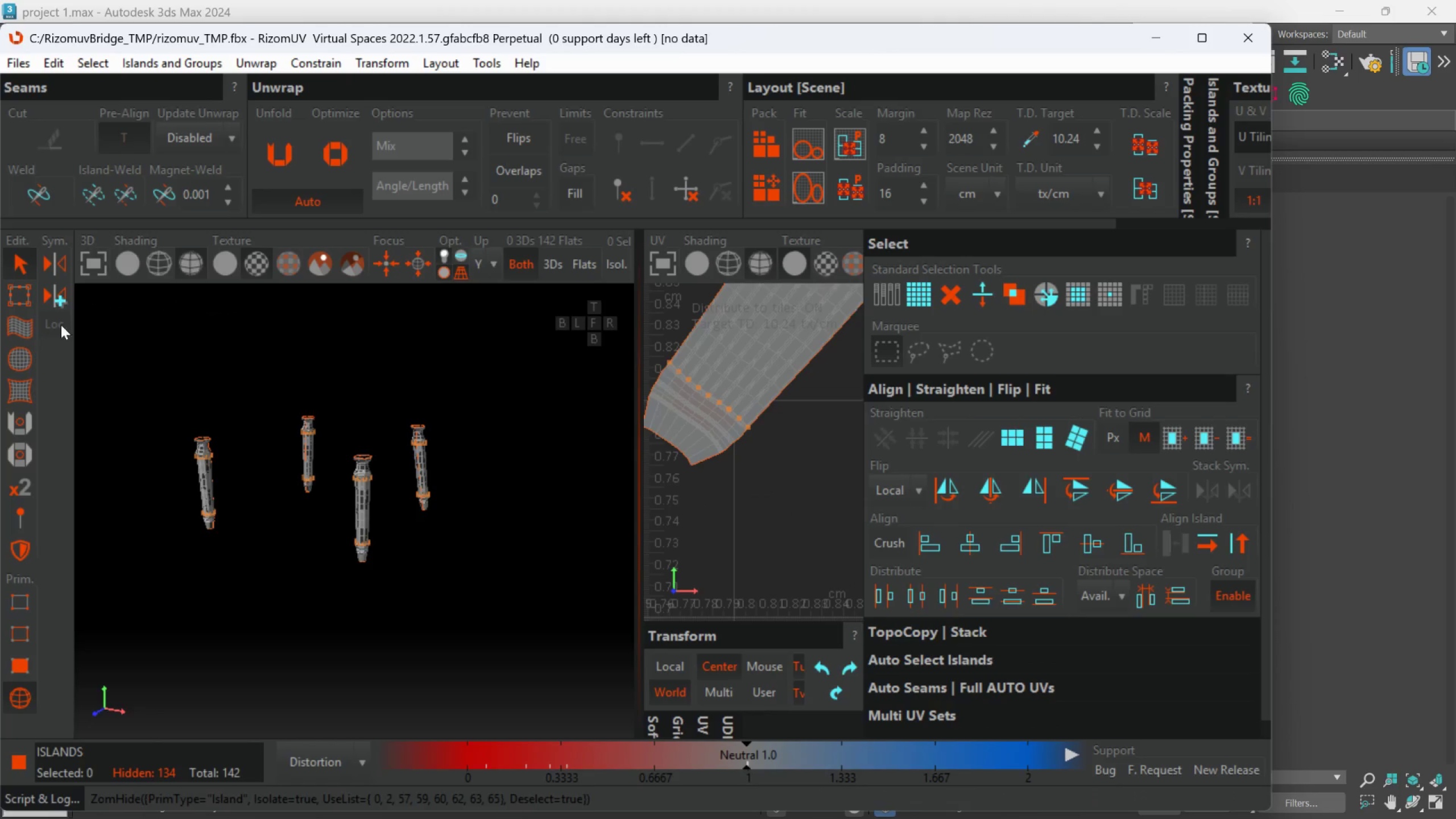 
scroll: coordinate [749, 483], scroll_direction: down, amount: 2.0
 